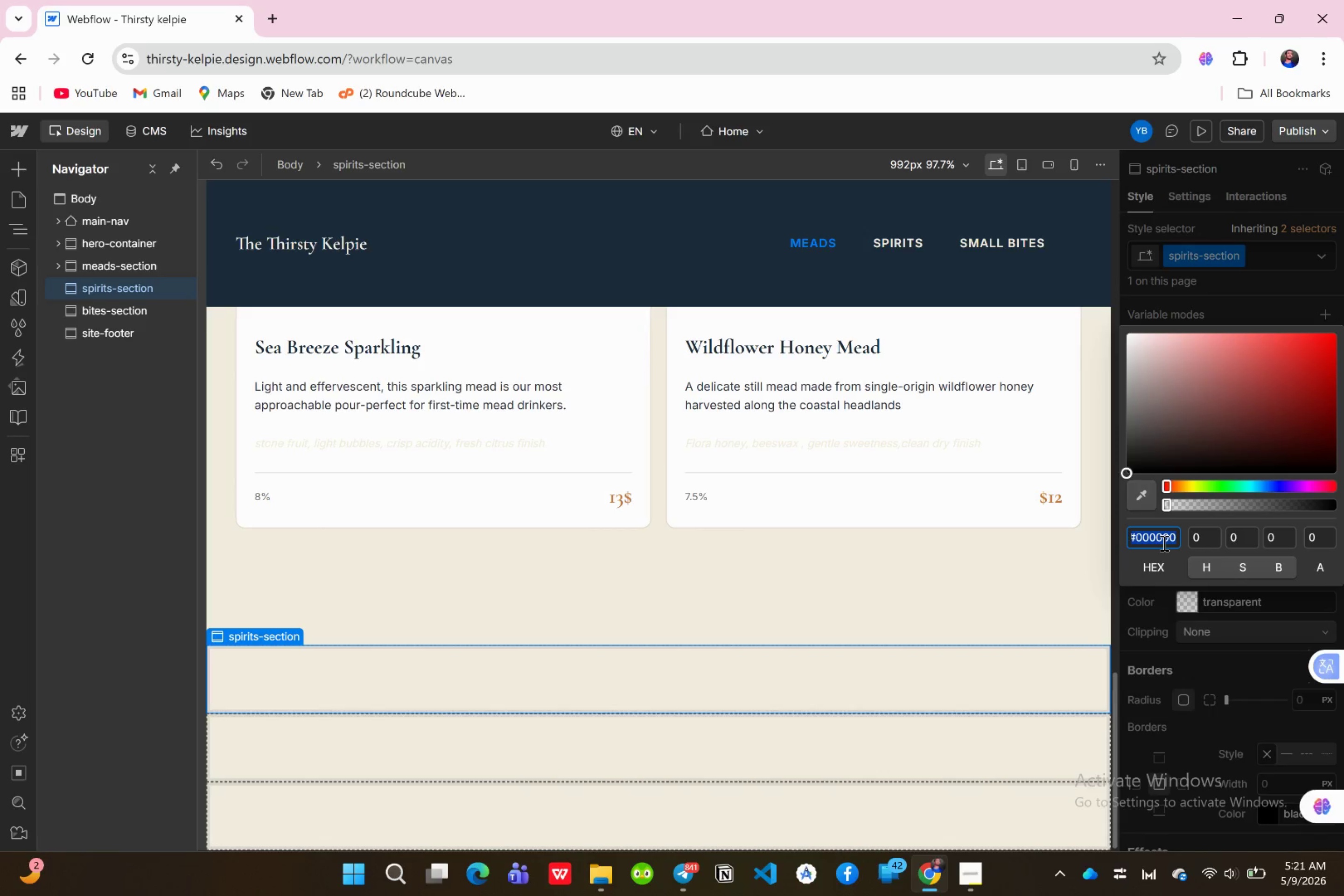 
key(Shift+3)
 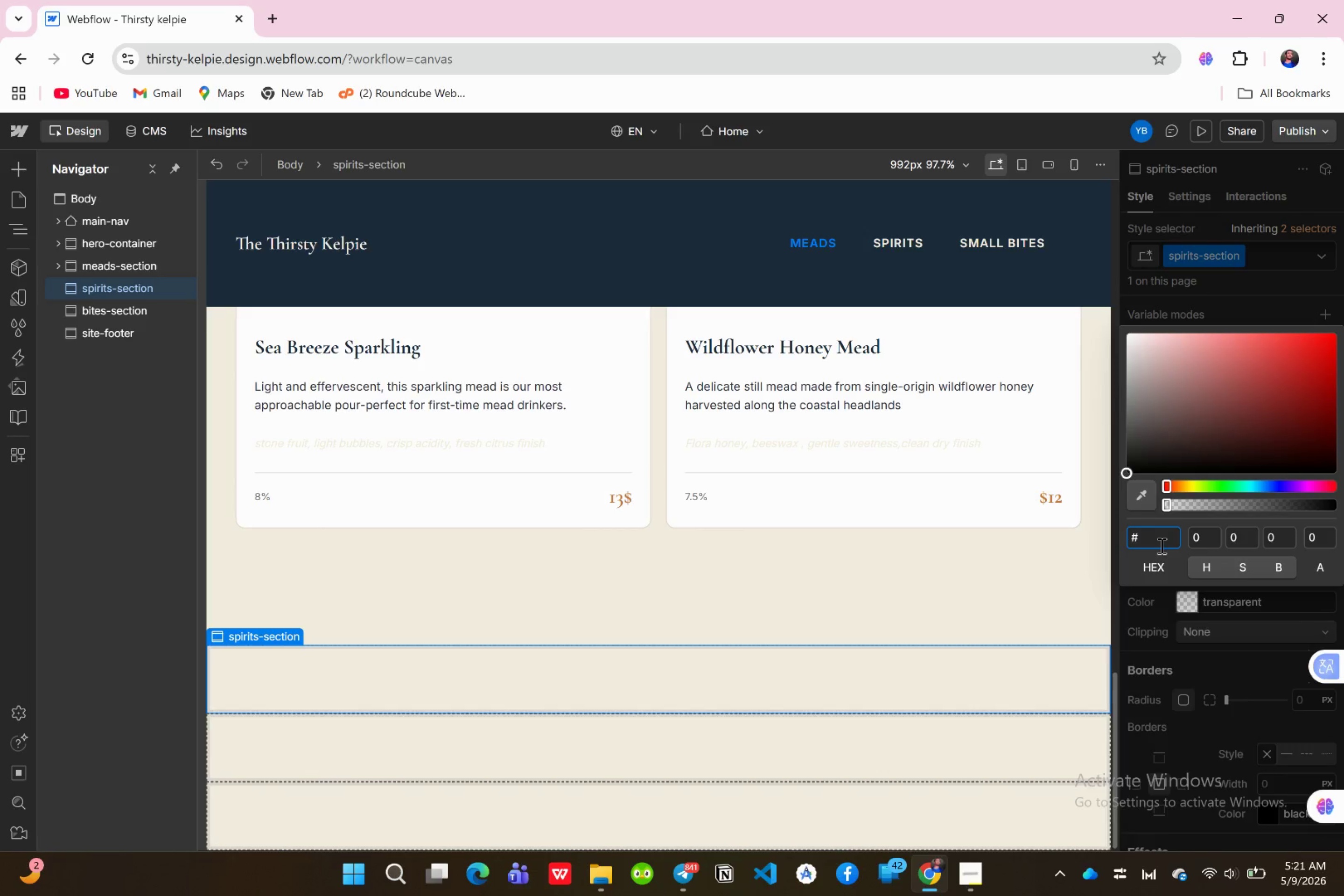 
type(1c2b3a)
 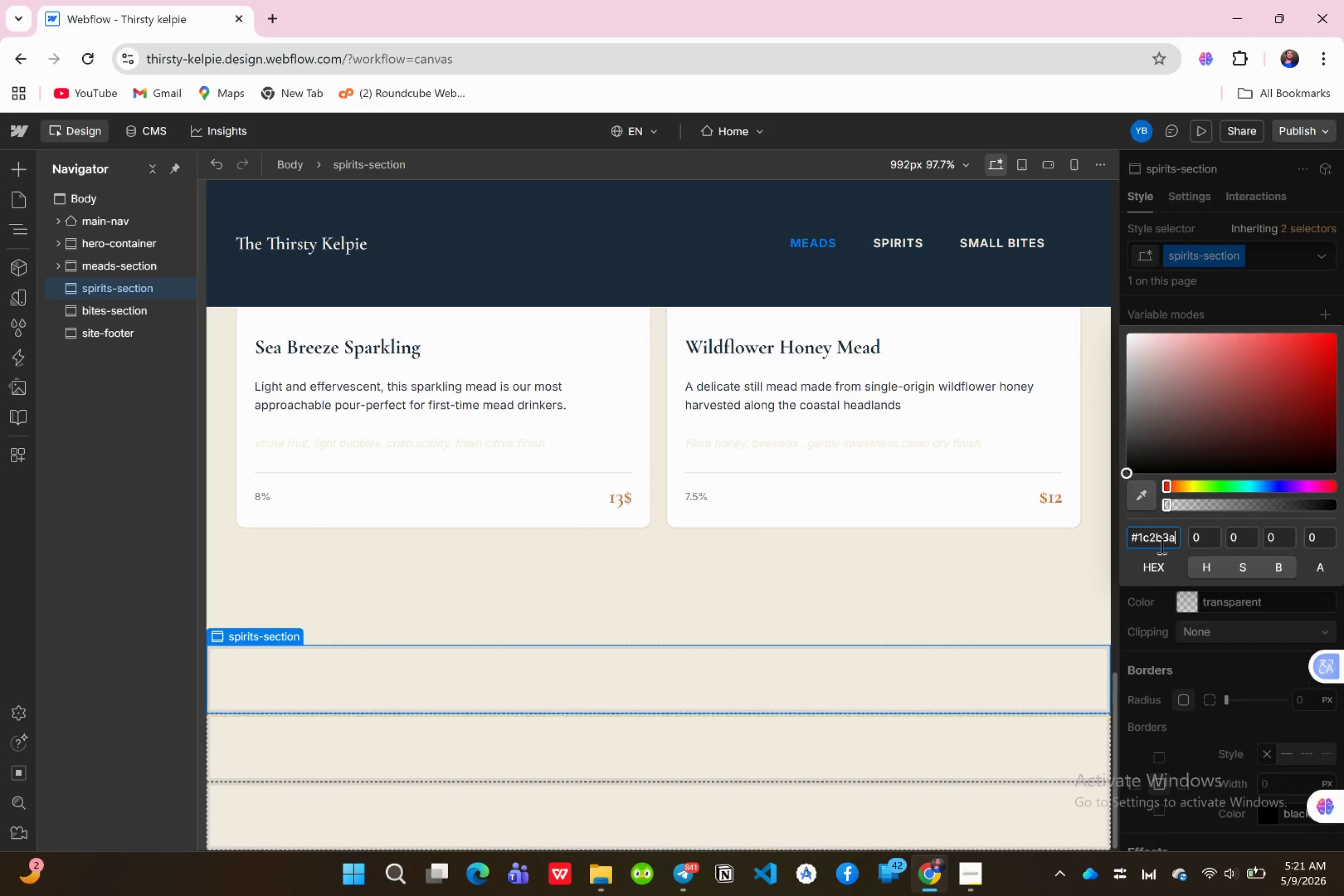 
key(Enter)
 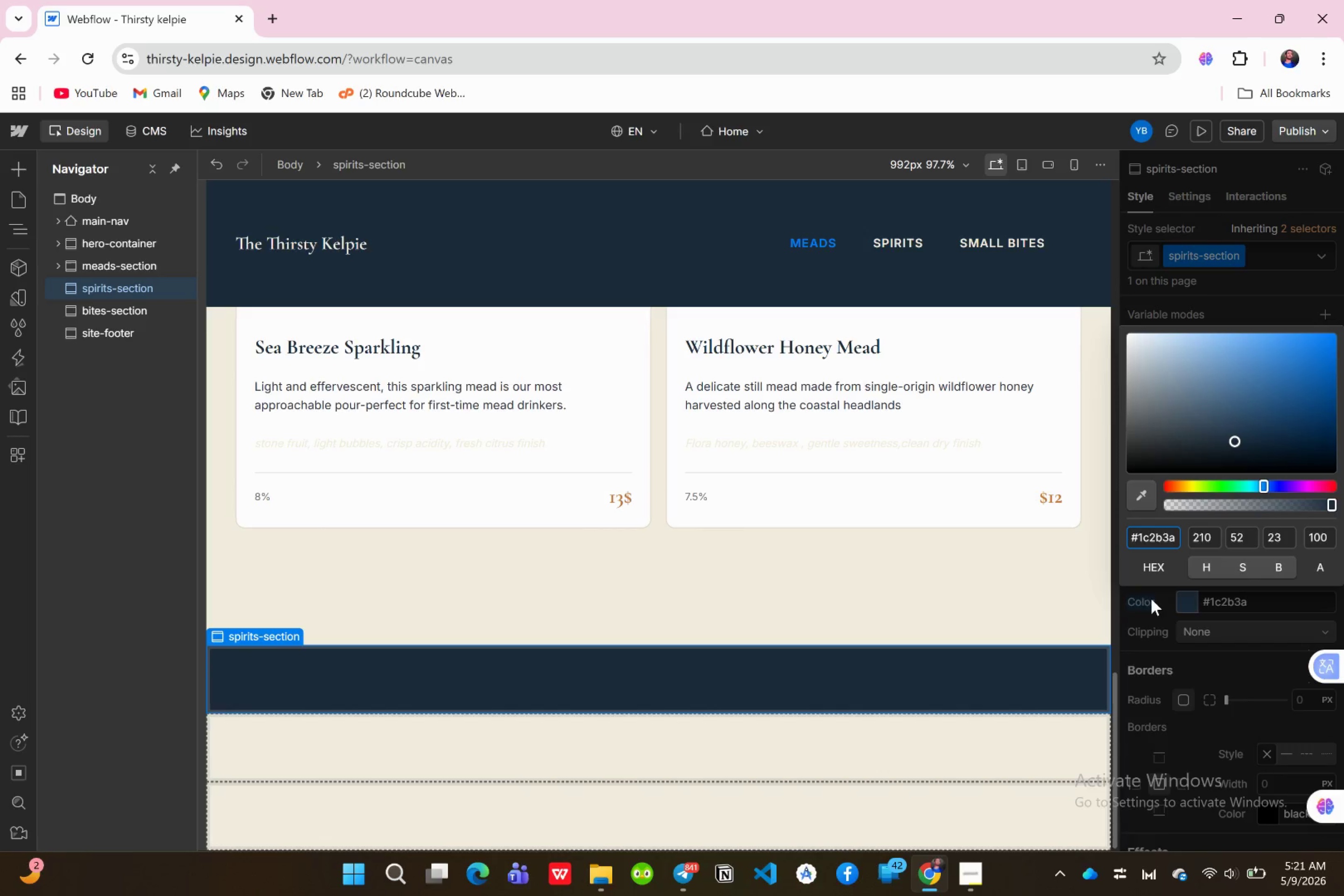 
left_click([1157, 602])
 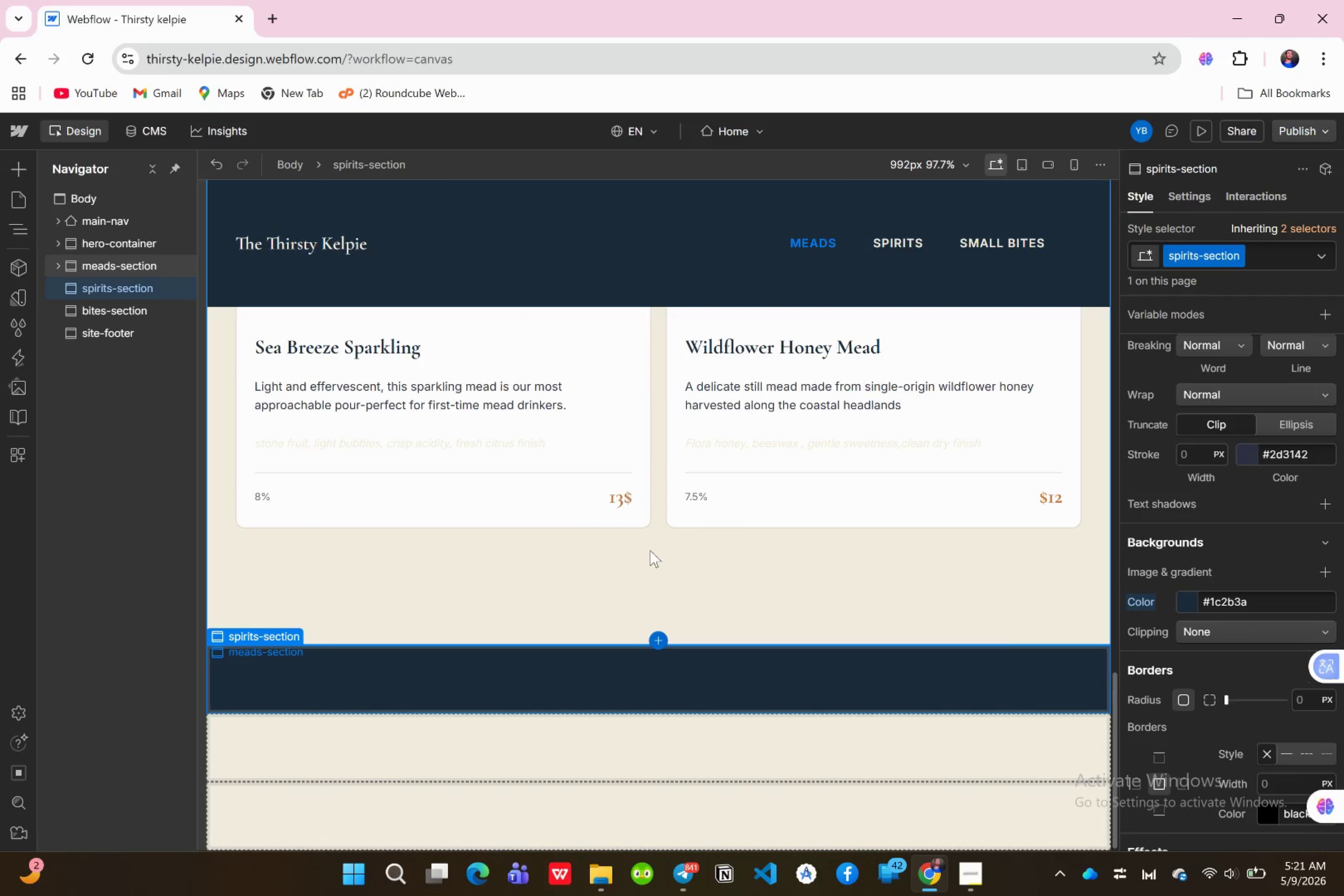 
wait(10.37)
 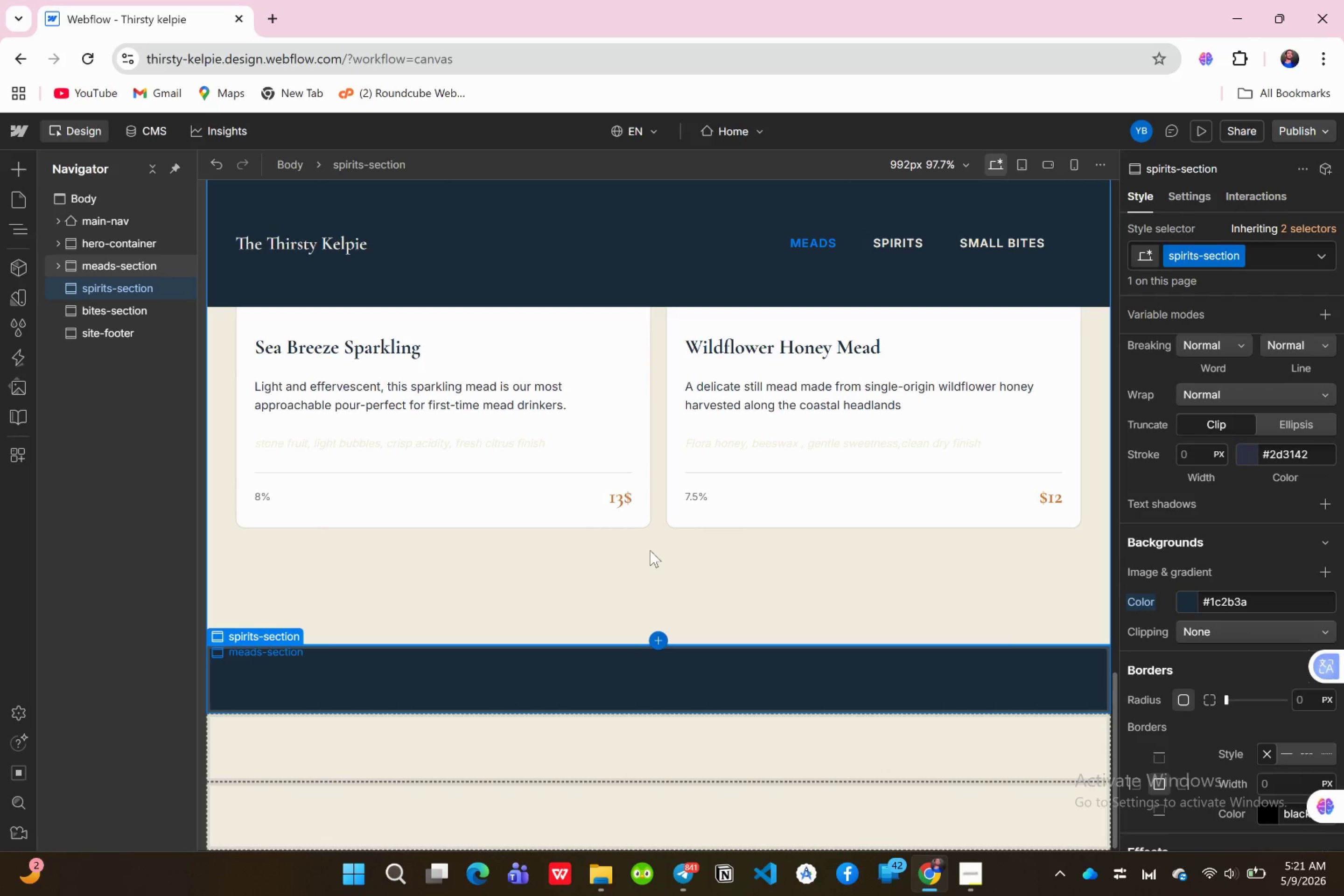 
left_click([15, 141])
 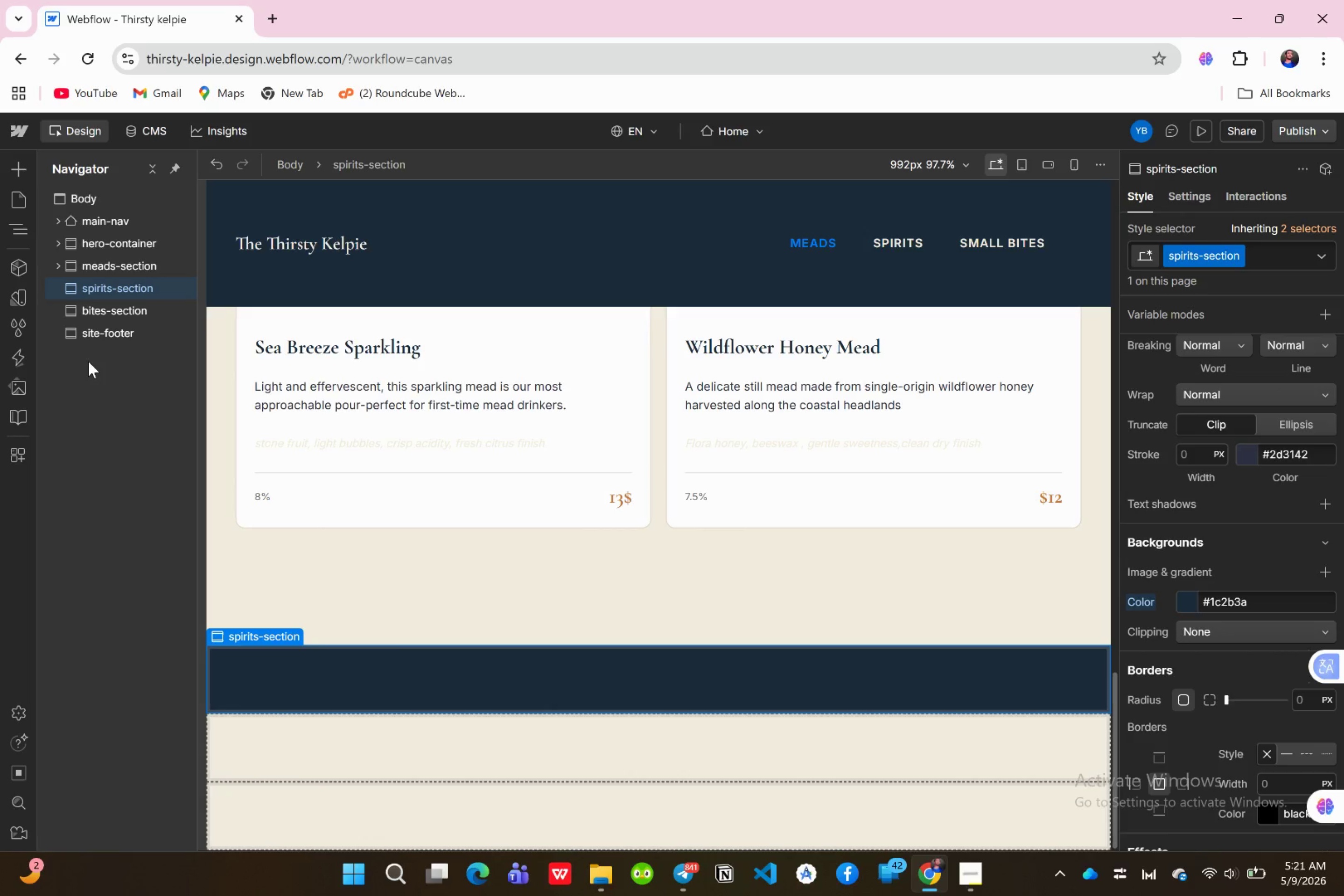 
wait(14.98)
 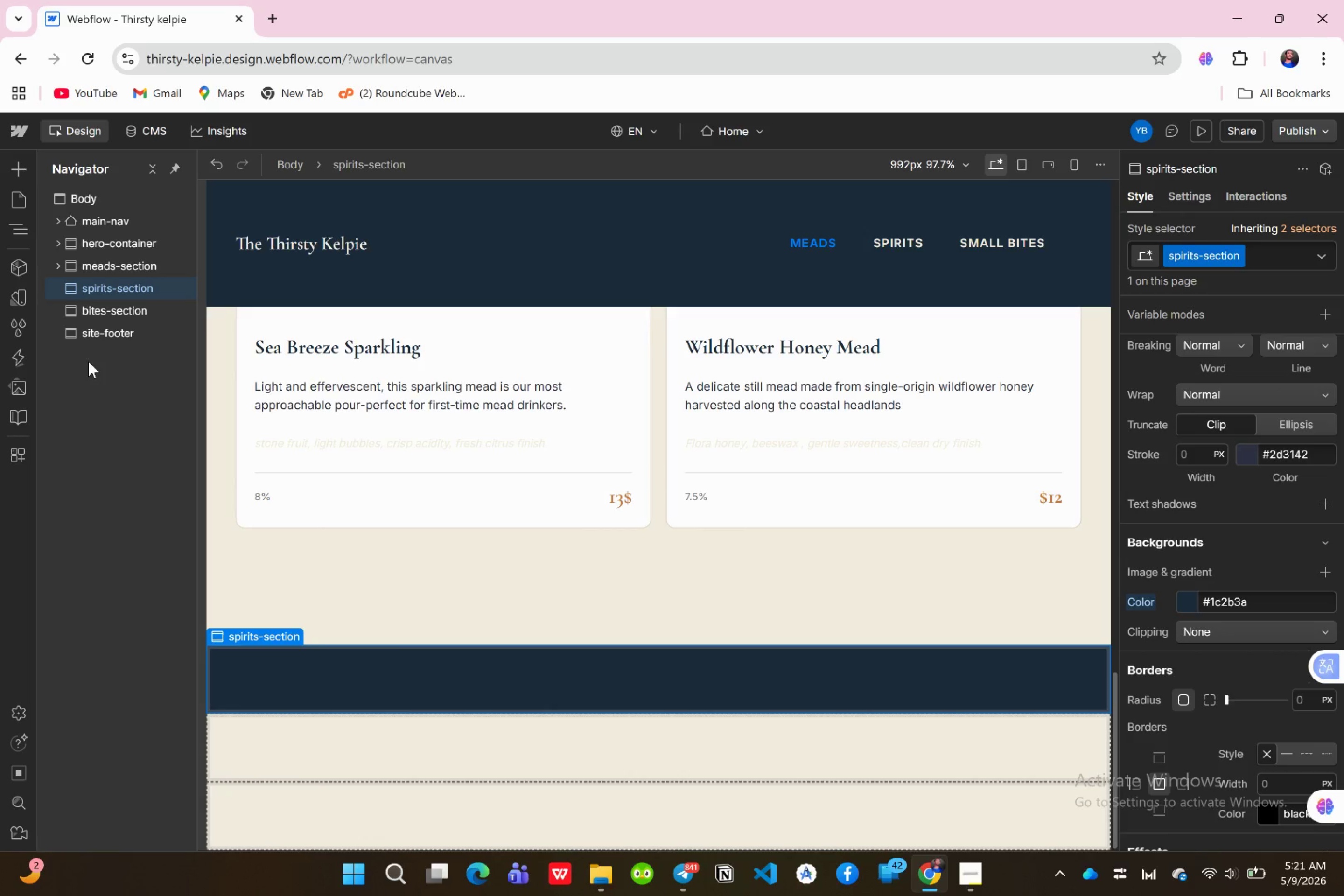 
left_click([59, 262])
 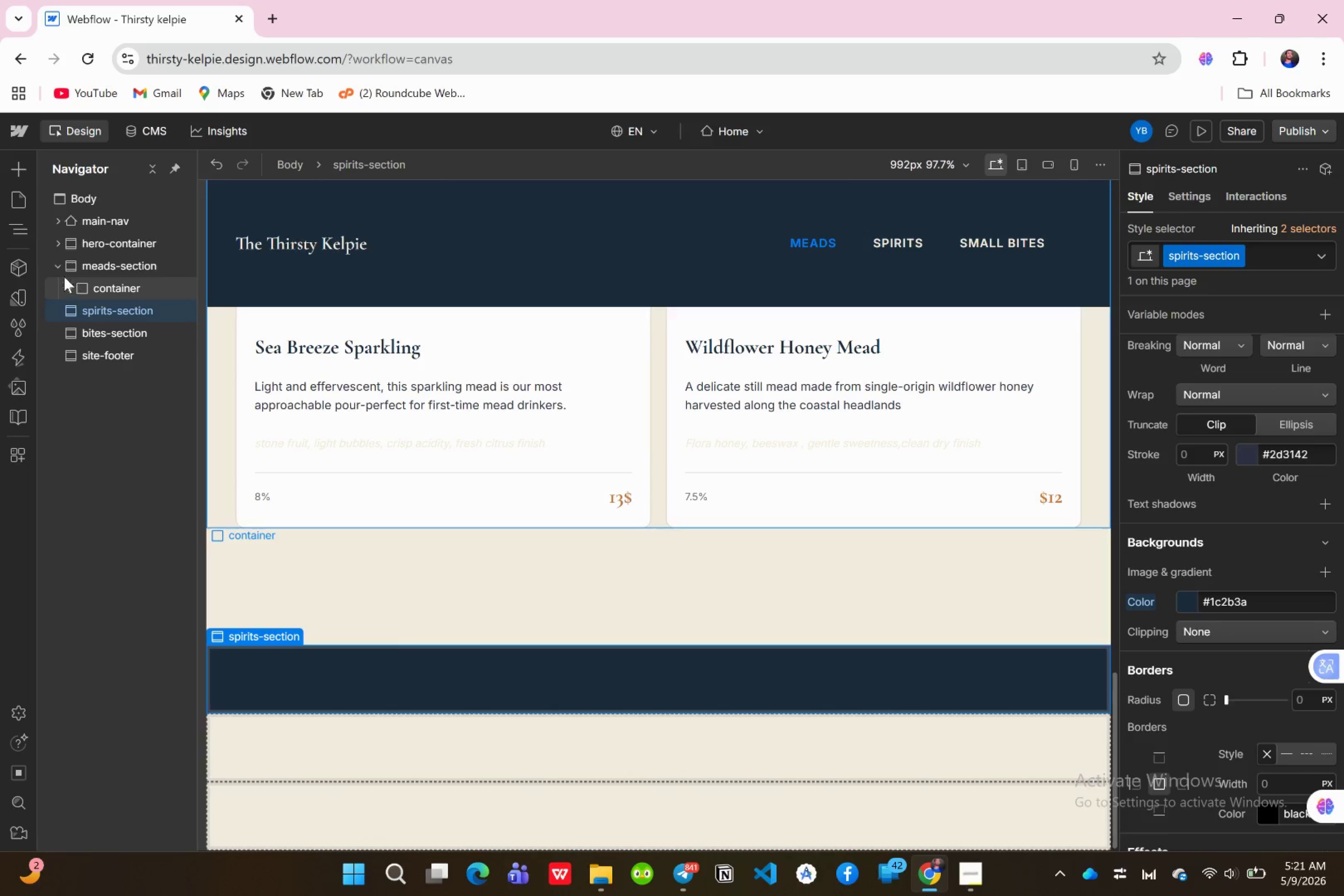 
left_click([58, 267])
 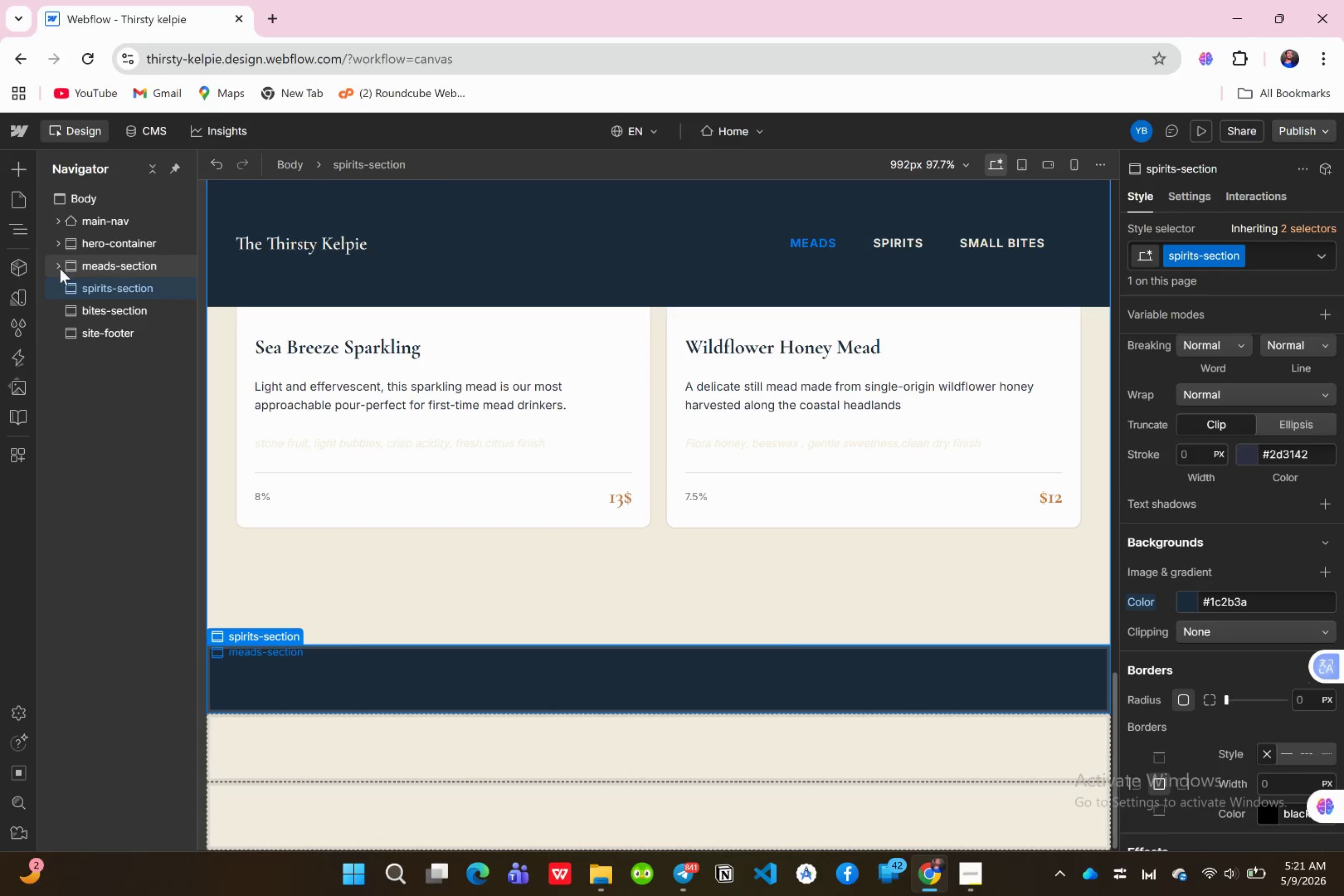 
left_click([60, 268])
 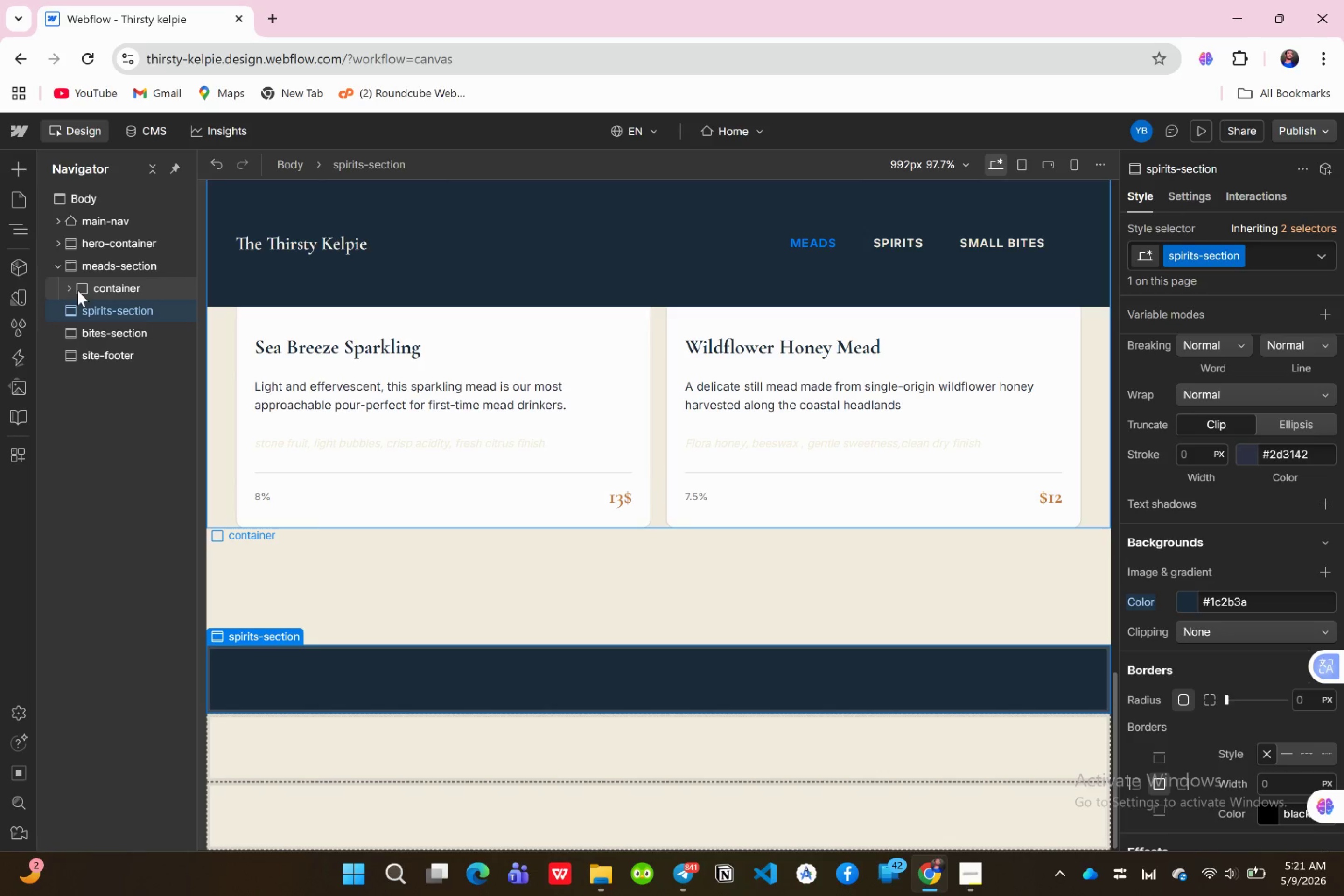 
left_click([102, 282])
 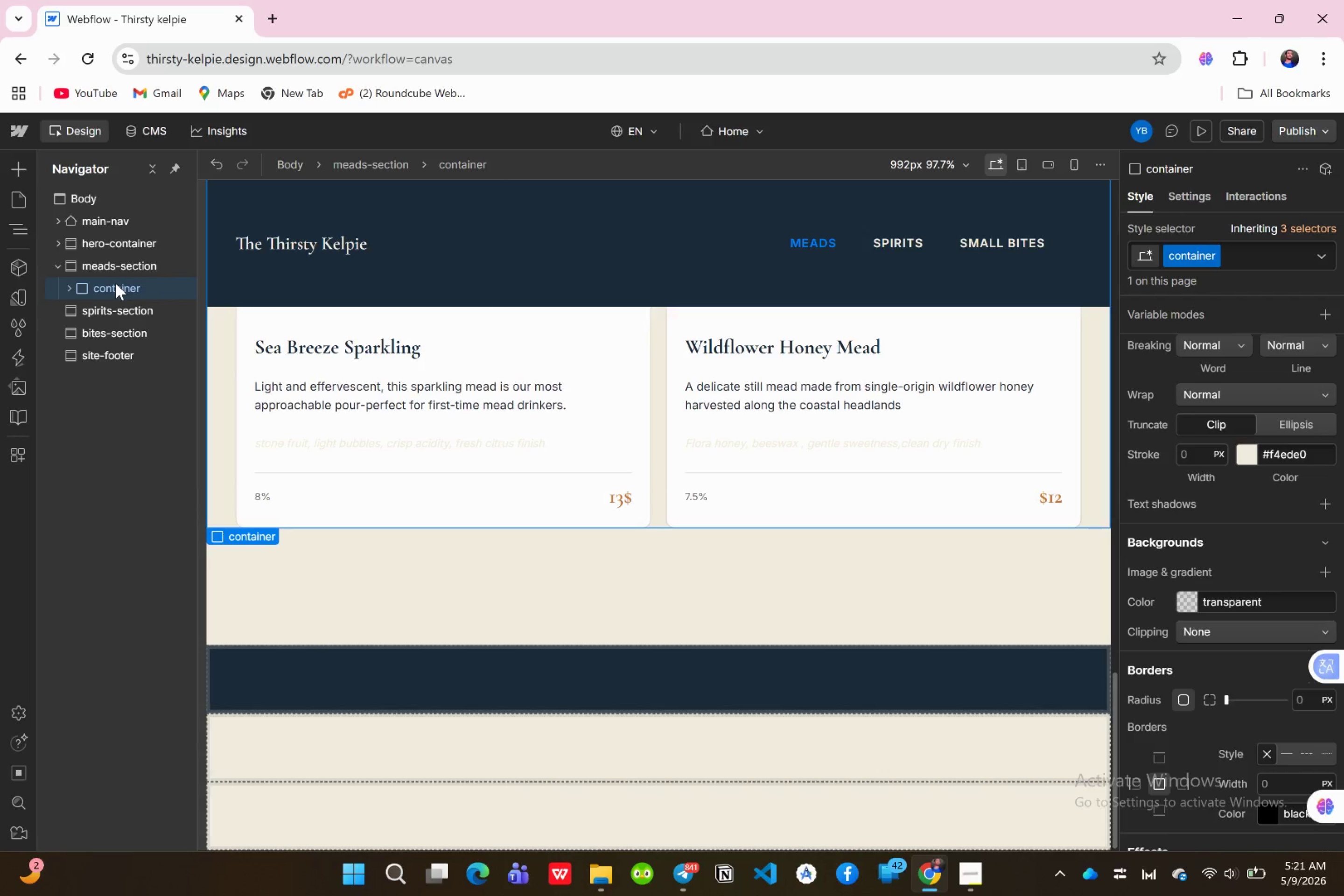 
key(Control+C)
 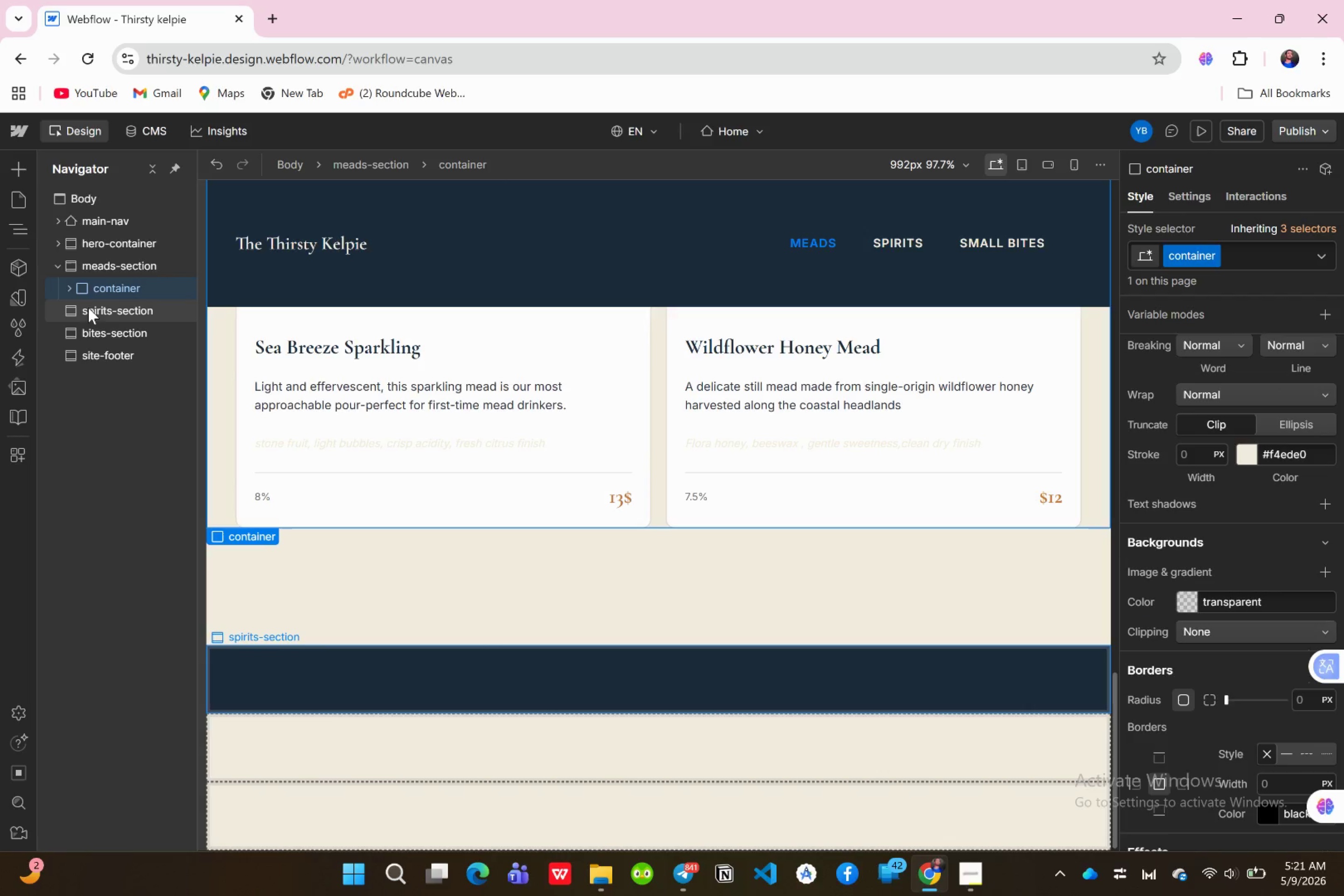 
left_click([94, 310])
 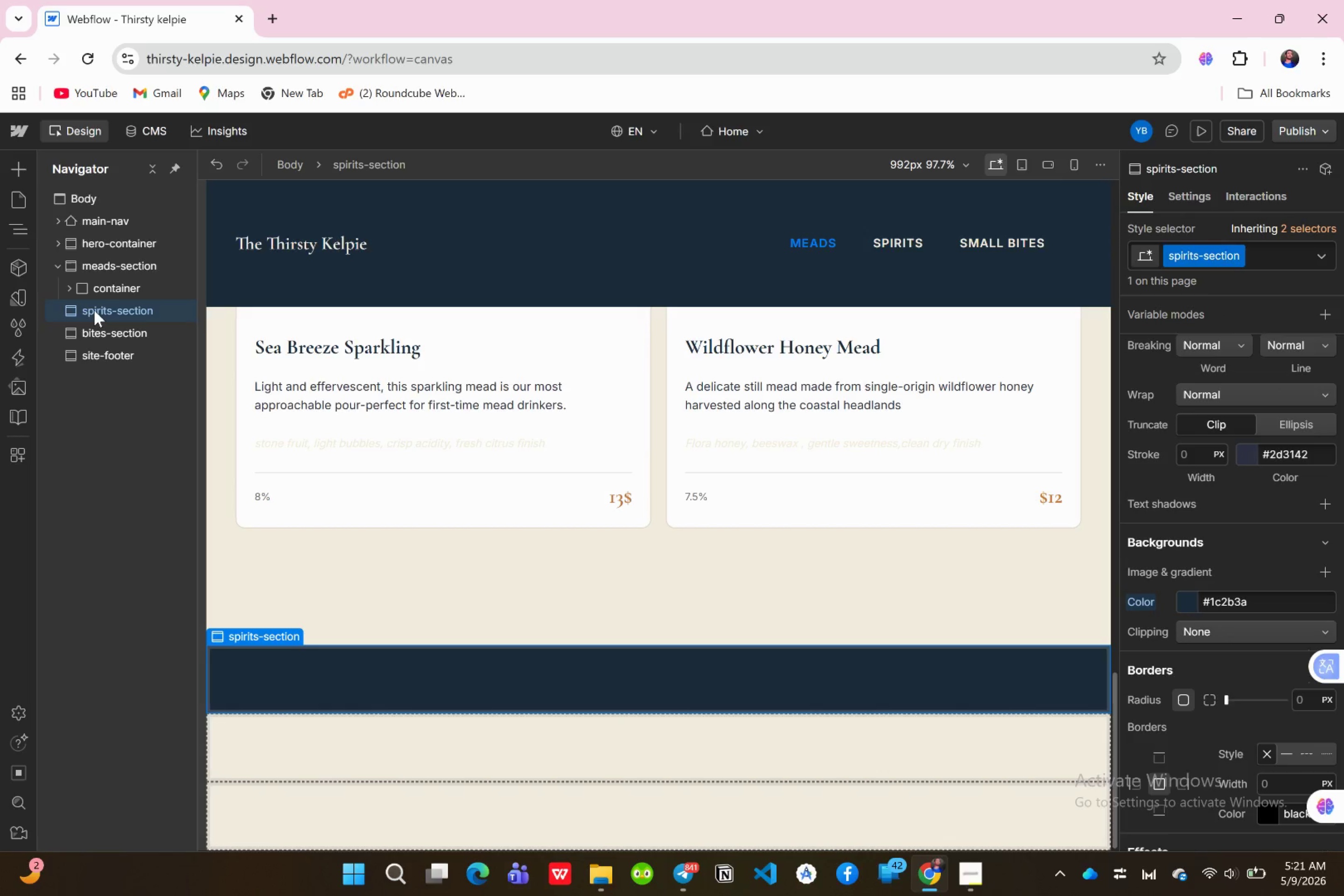 
key(Control+V)
 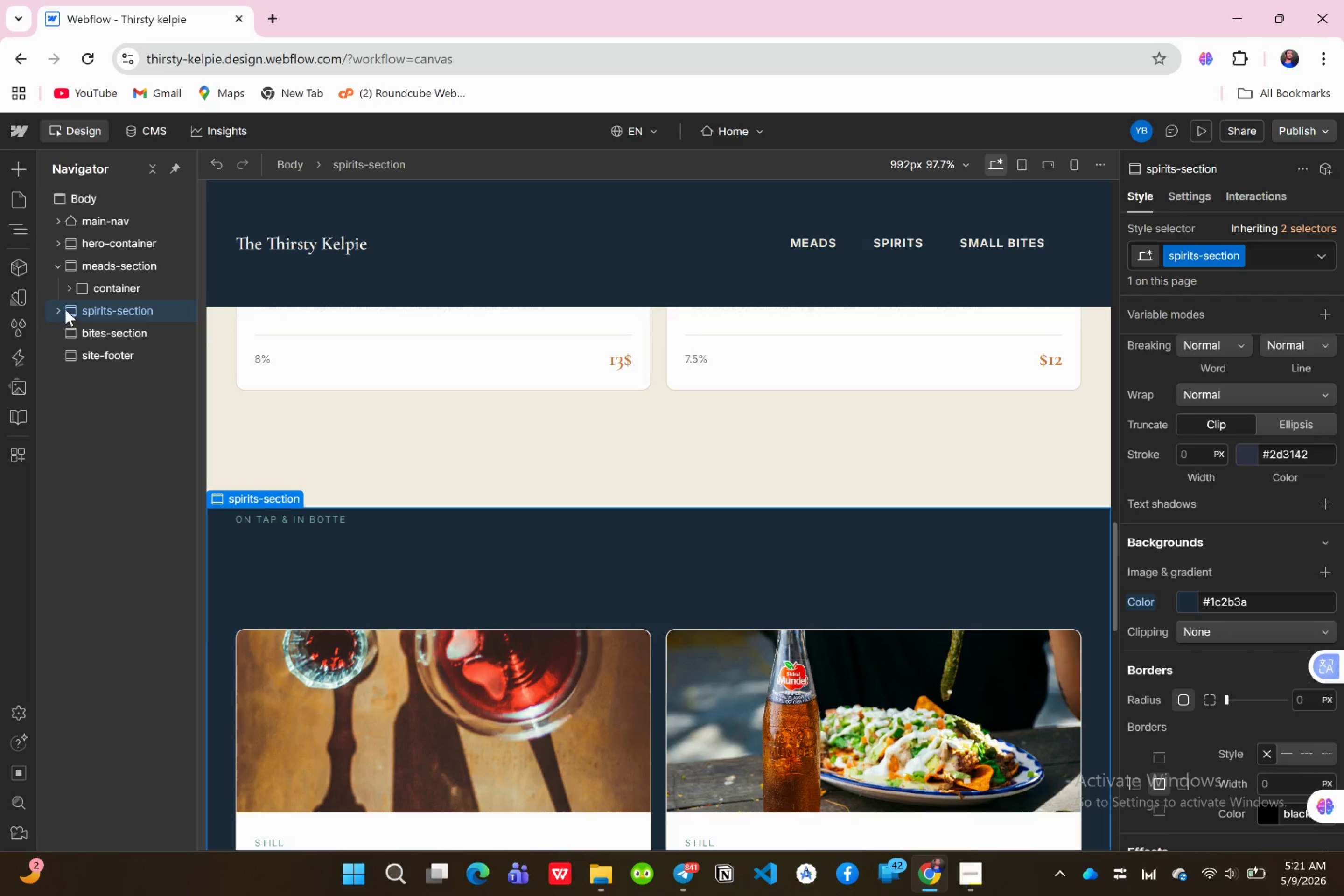 
left_click([57, 308])
 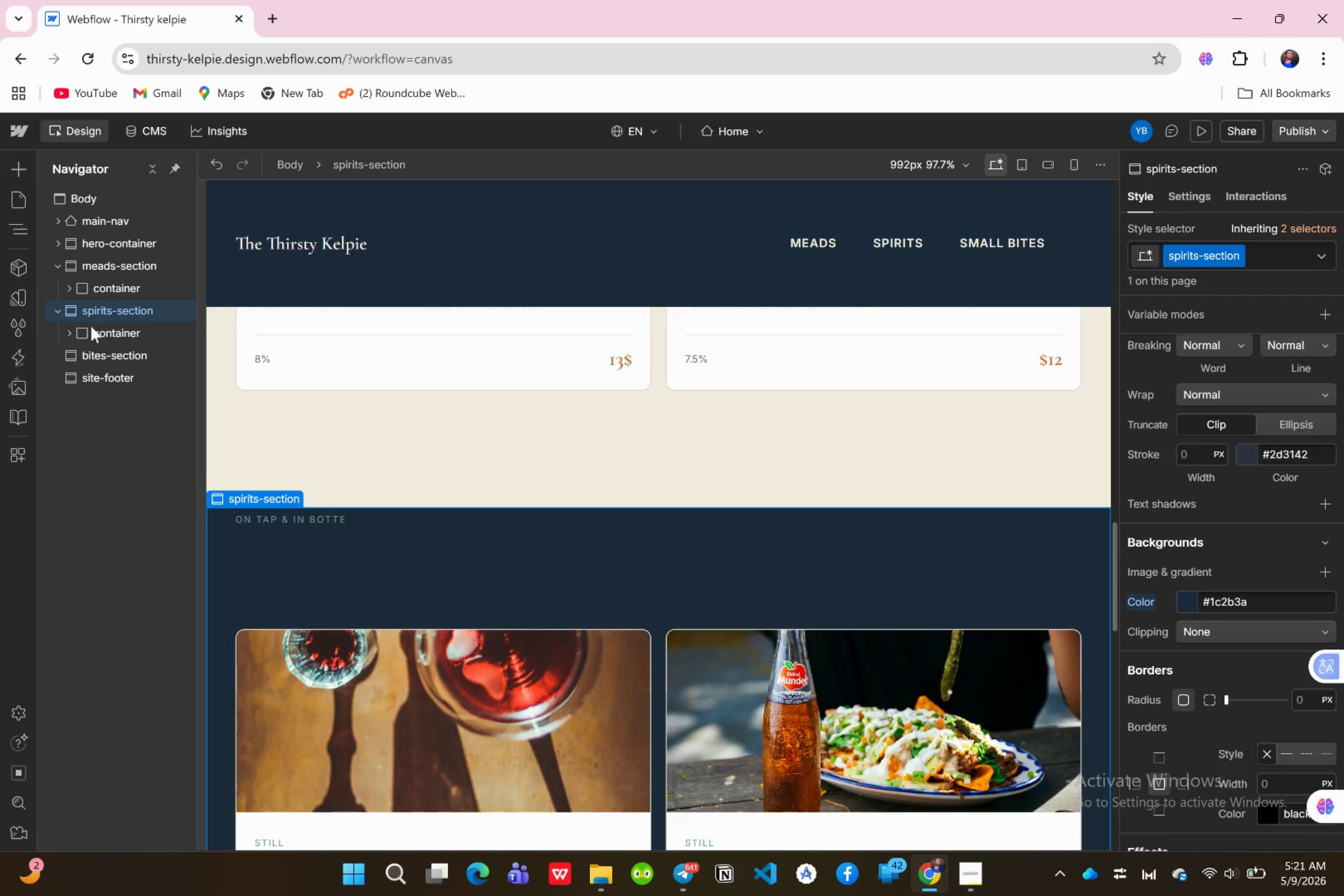 
left_click([91, 333])
 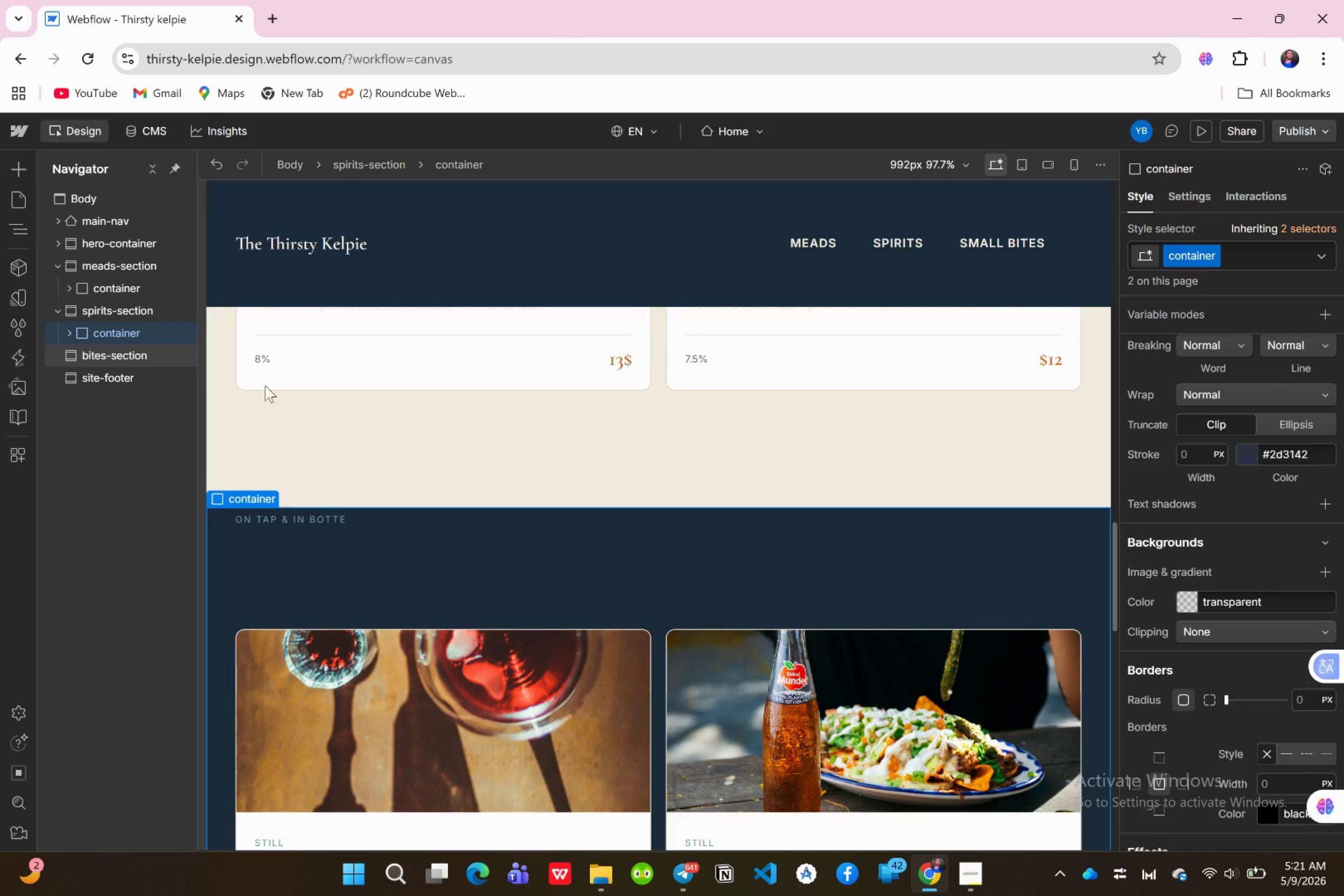 
scroll: coordinate [444, 460], scroll_direction: up, amount: 8.0
 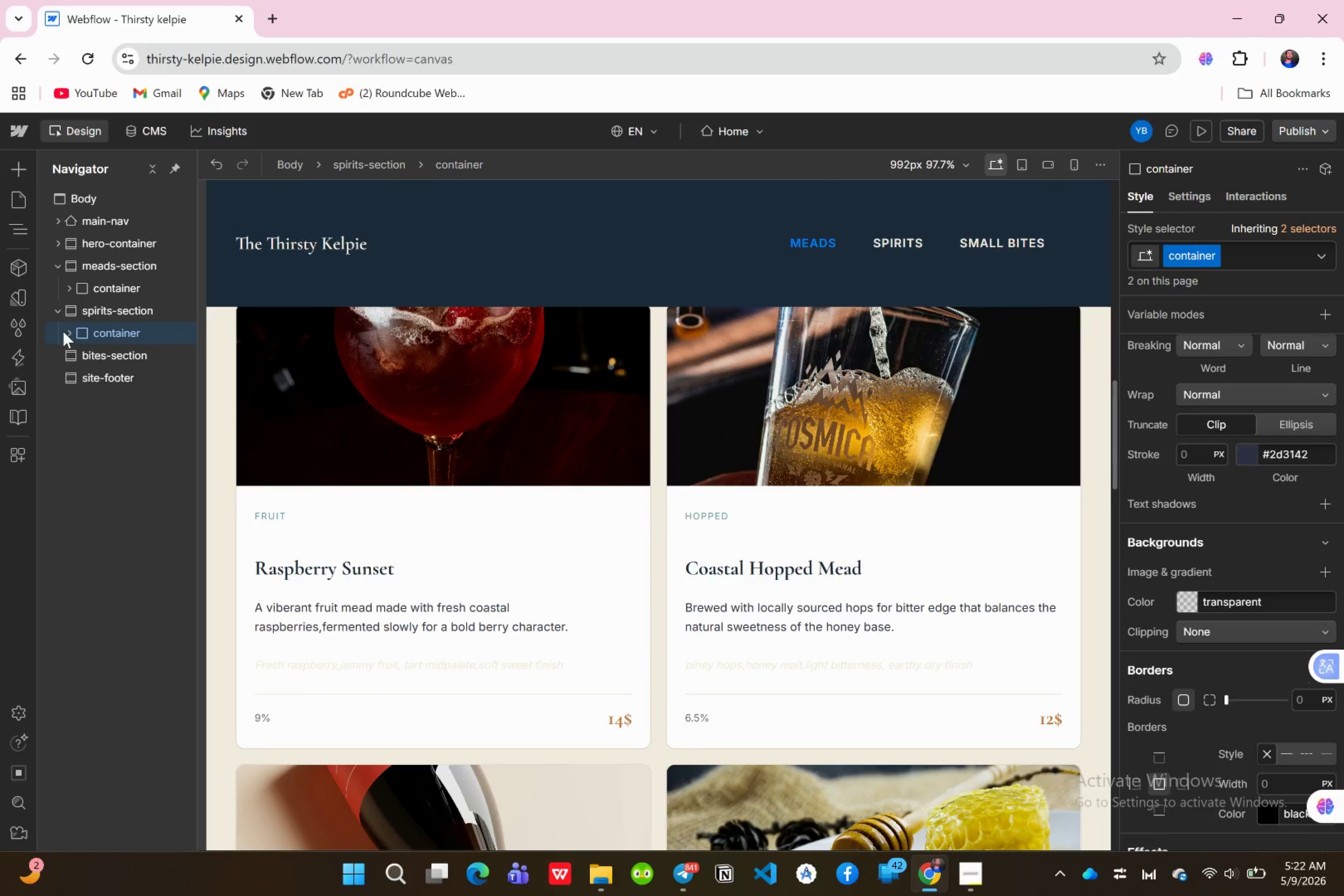 
left_click([73, 333])
 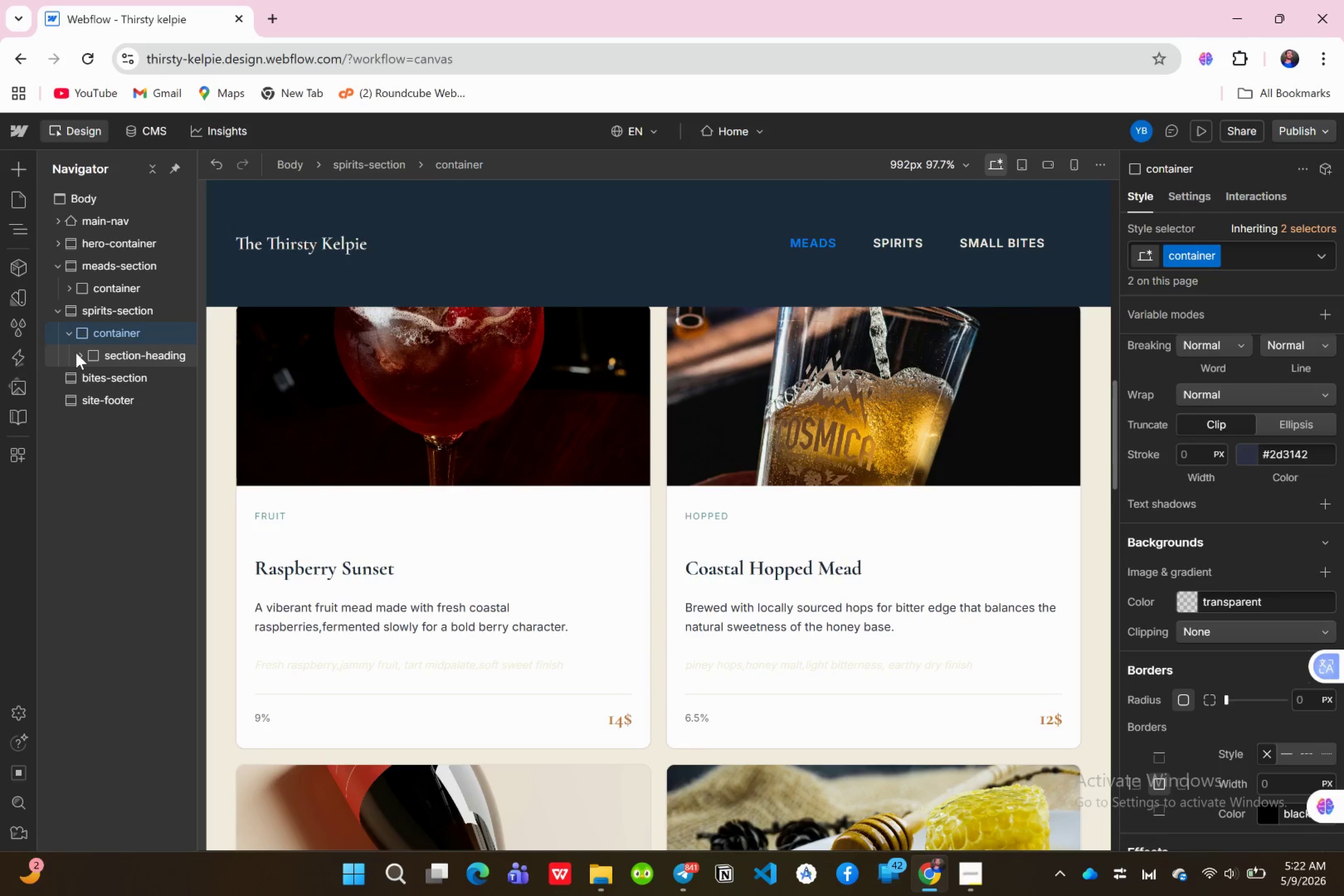 
left_click([76, 353])
 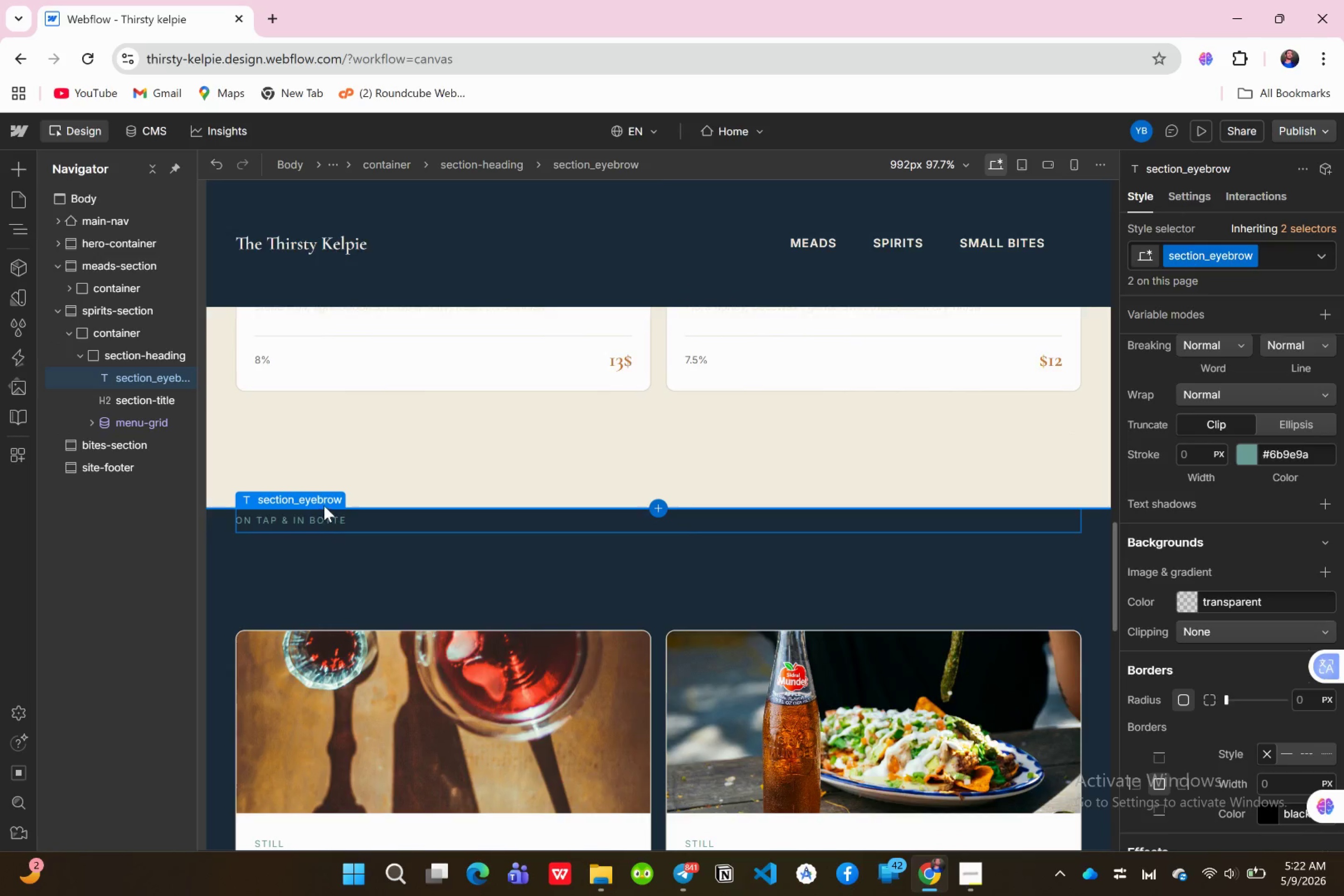 
double_click([336, 519])
 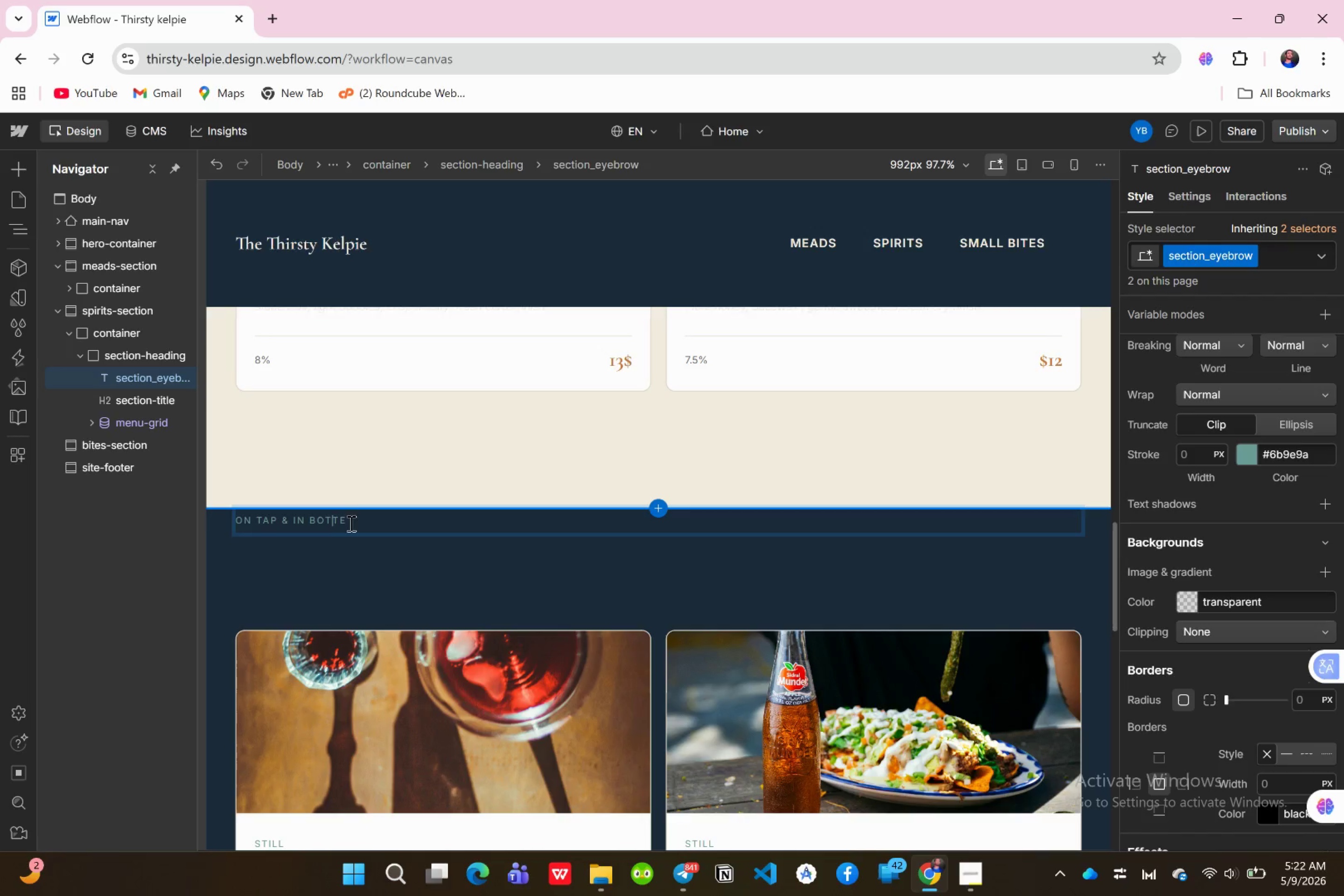 
left_click([352, 523])
 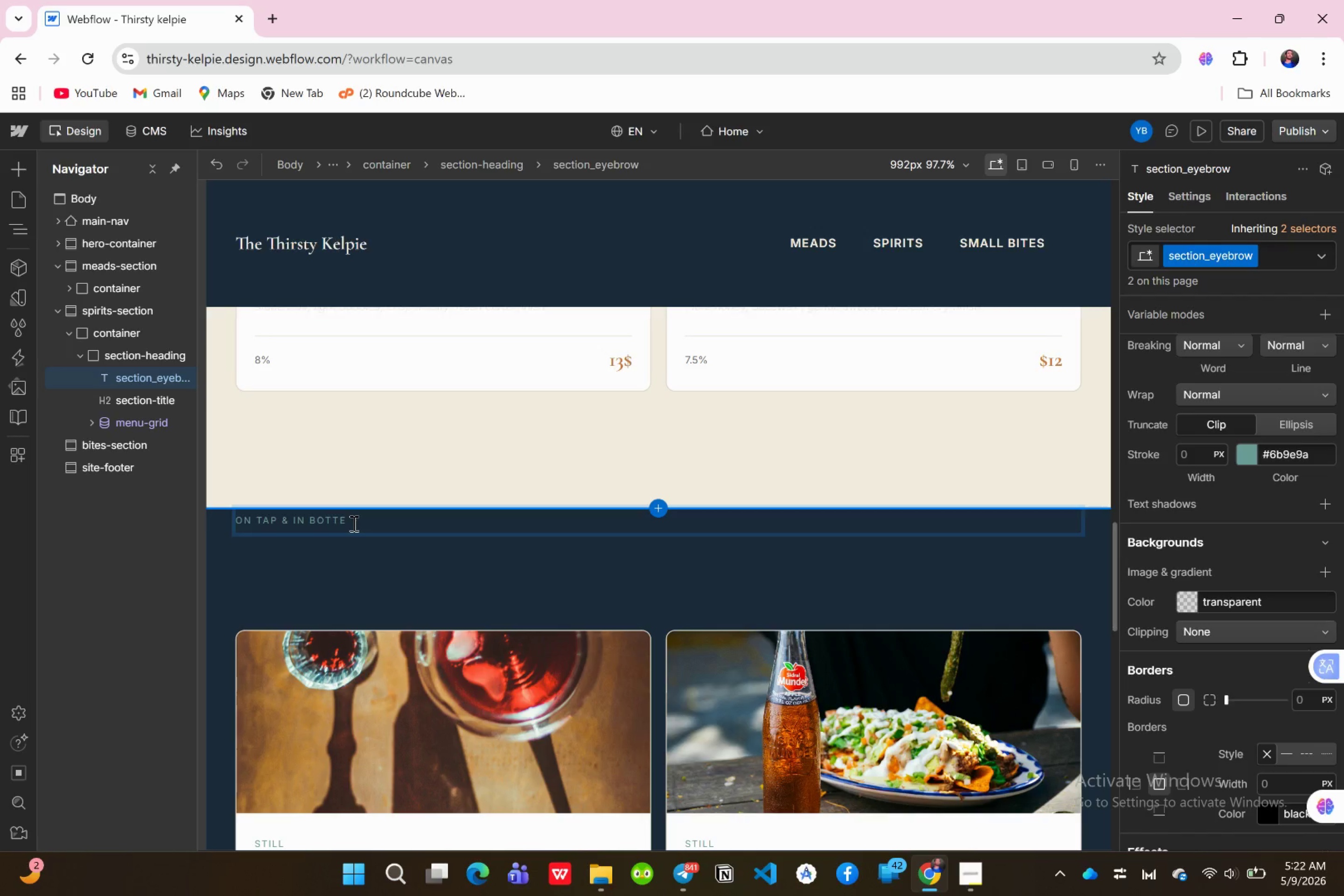 
key(Backspace)
 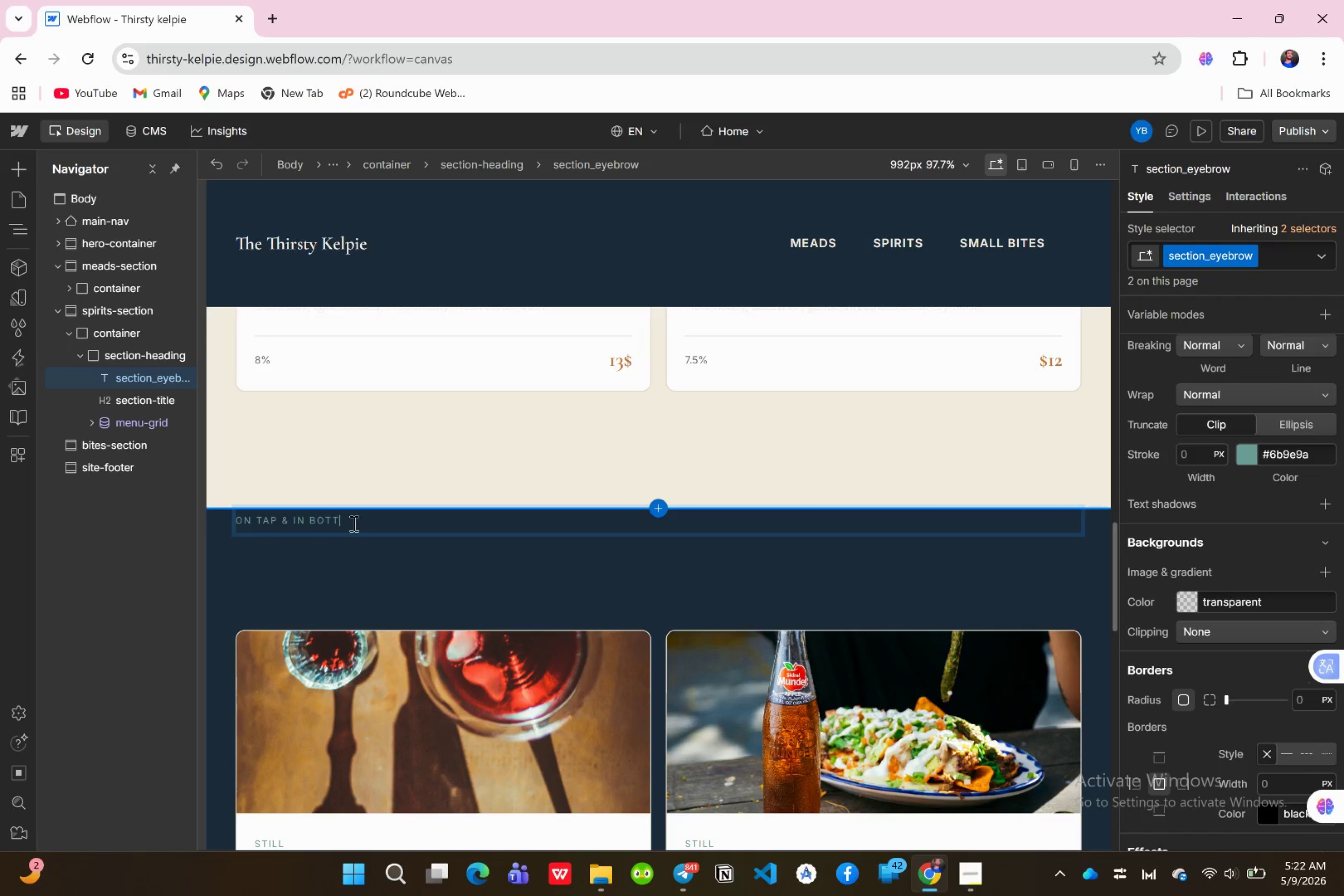 
key(Backspace)
 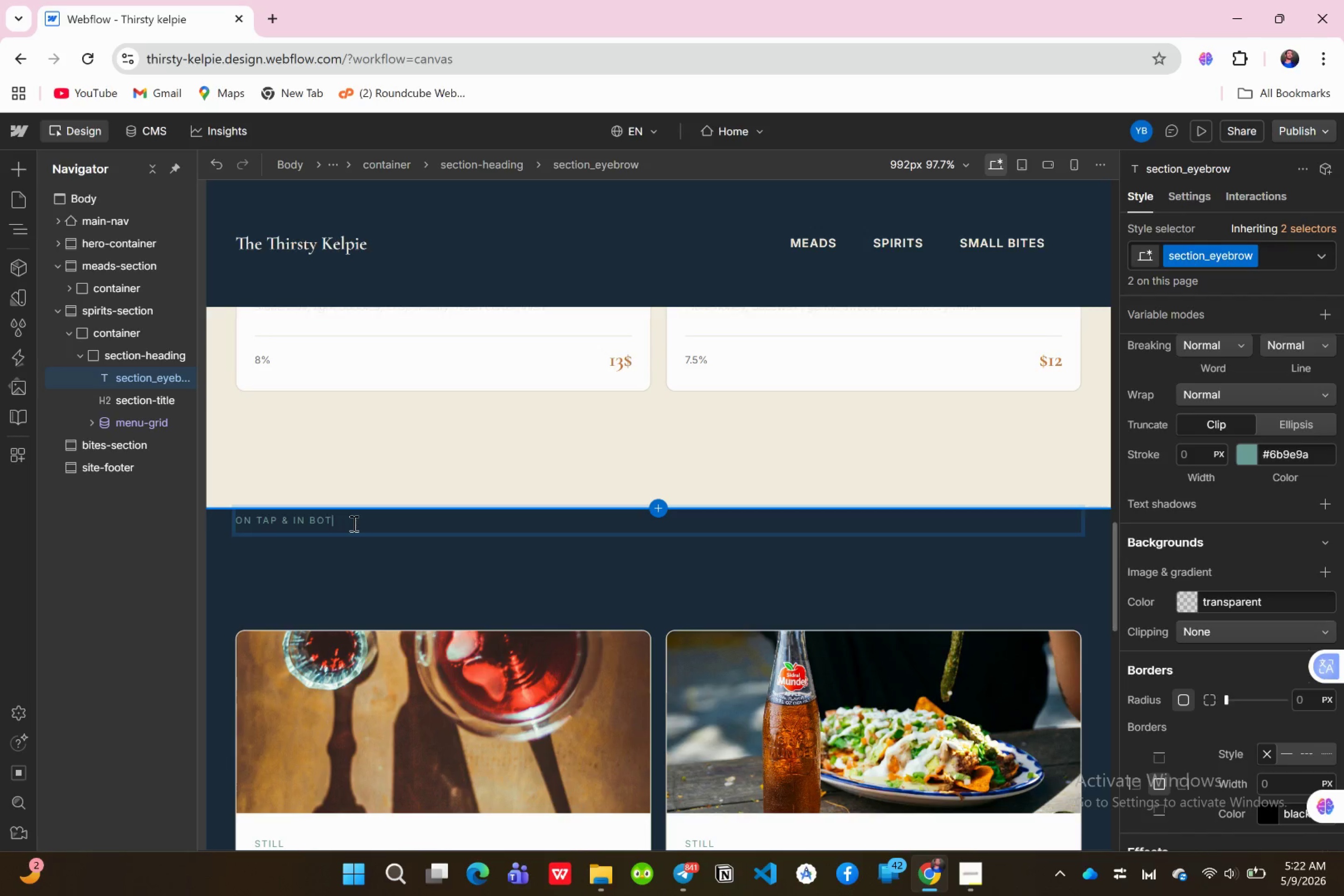 
key(Backspace)
 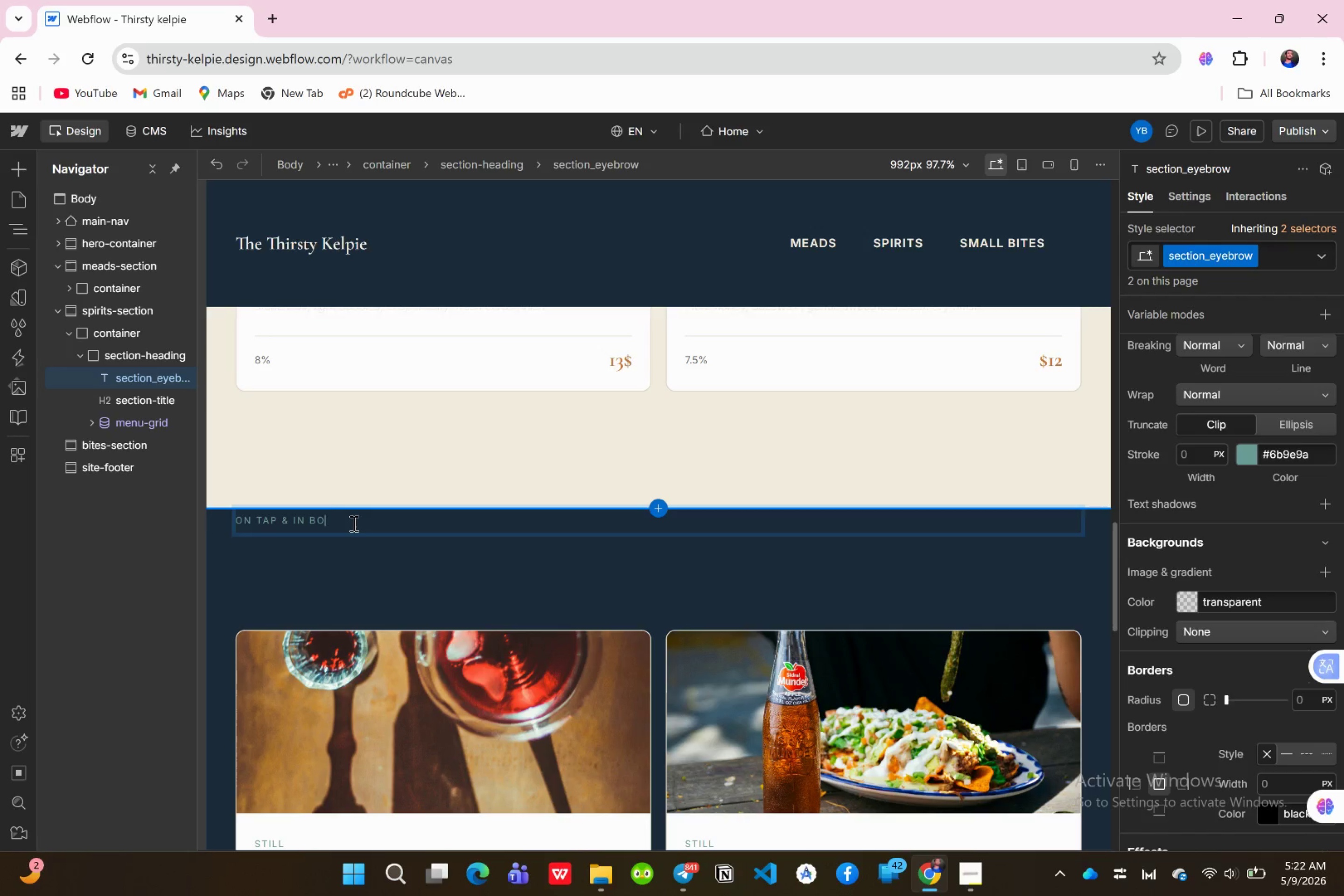 
key(Backspace)
 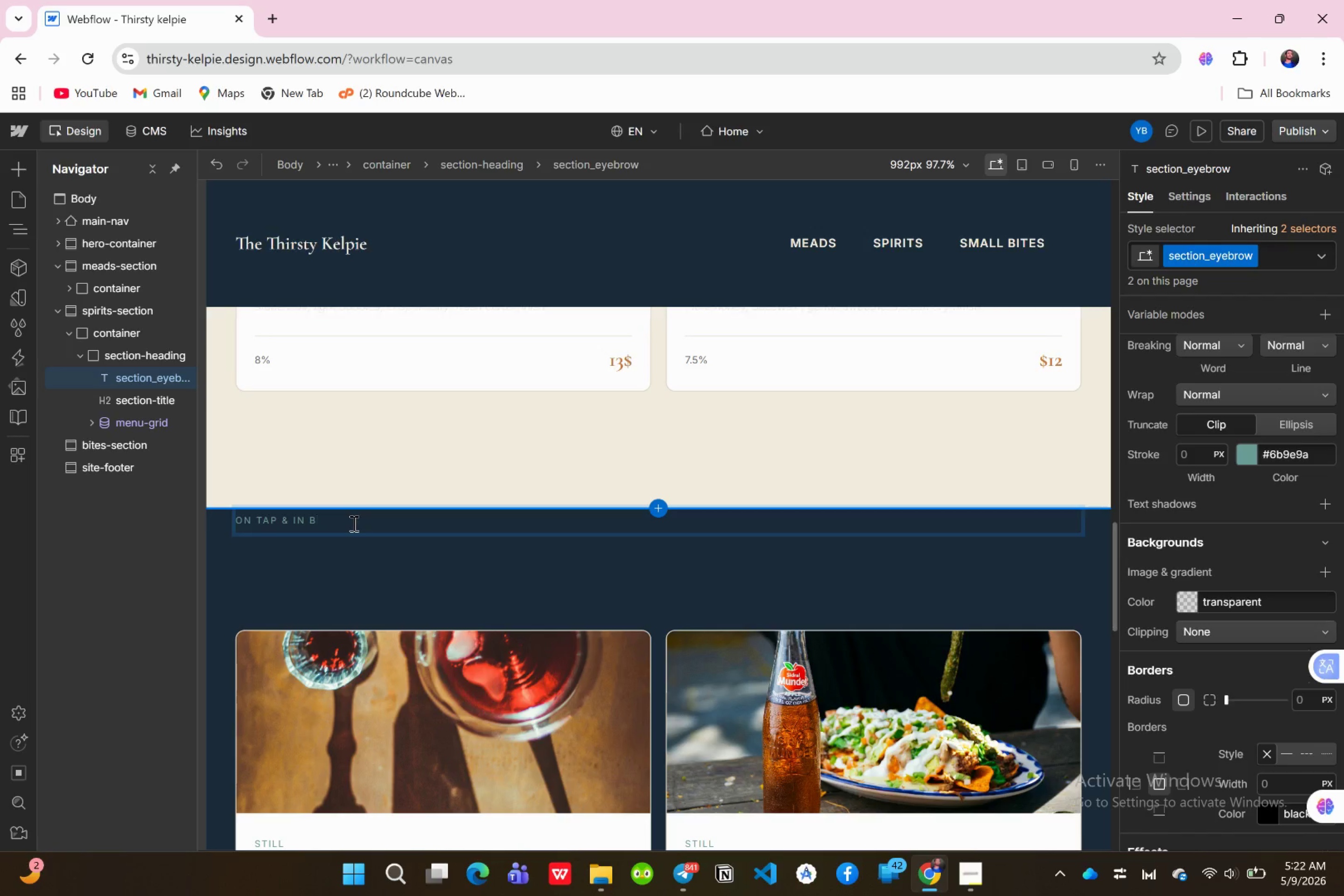 
scroll: coordinate [353, 523], scroll_direction: up, amount: 10.0
 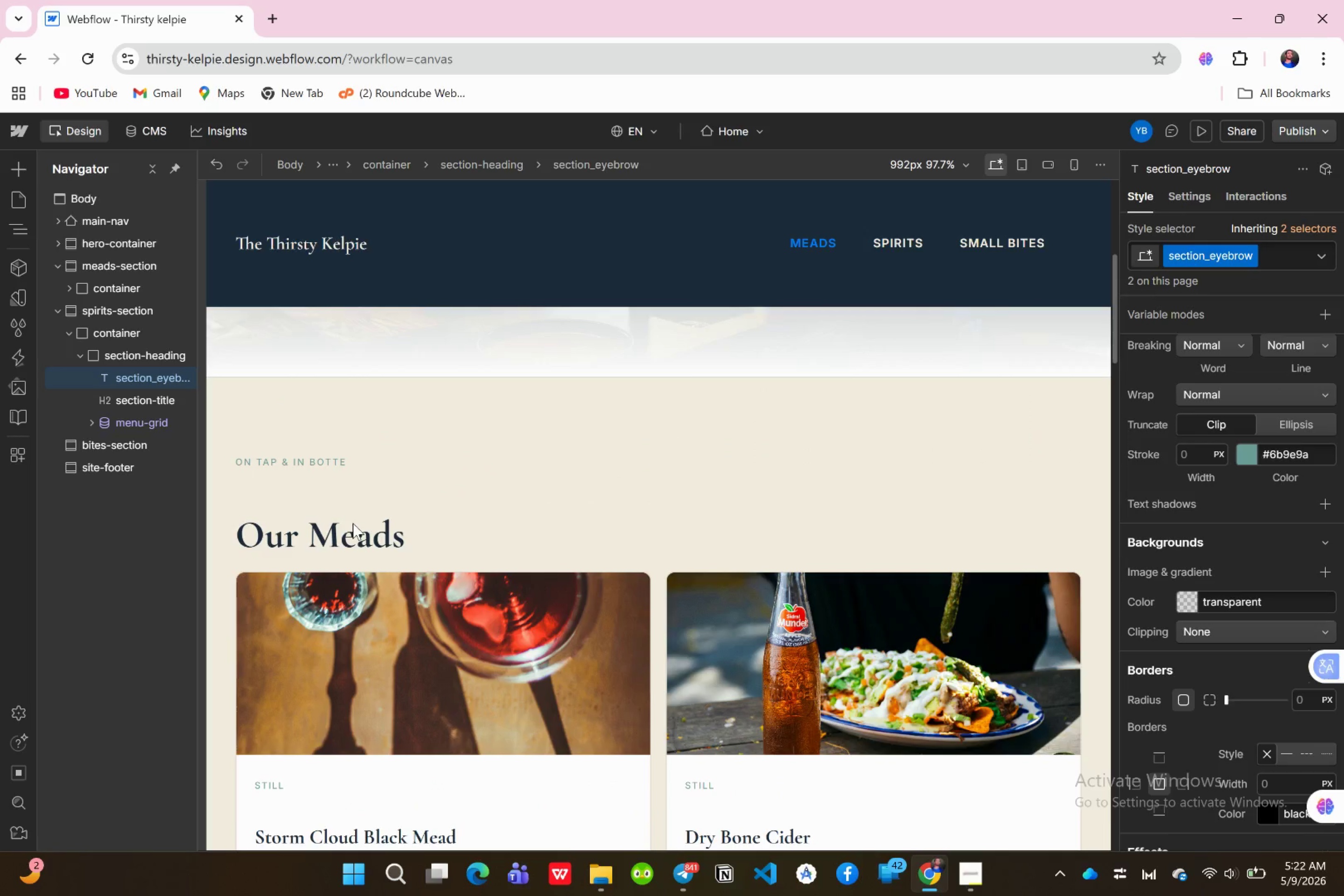 
scroll: coordinate [353, 525], scroll_direction: down, amount: 14.0
 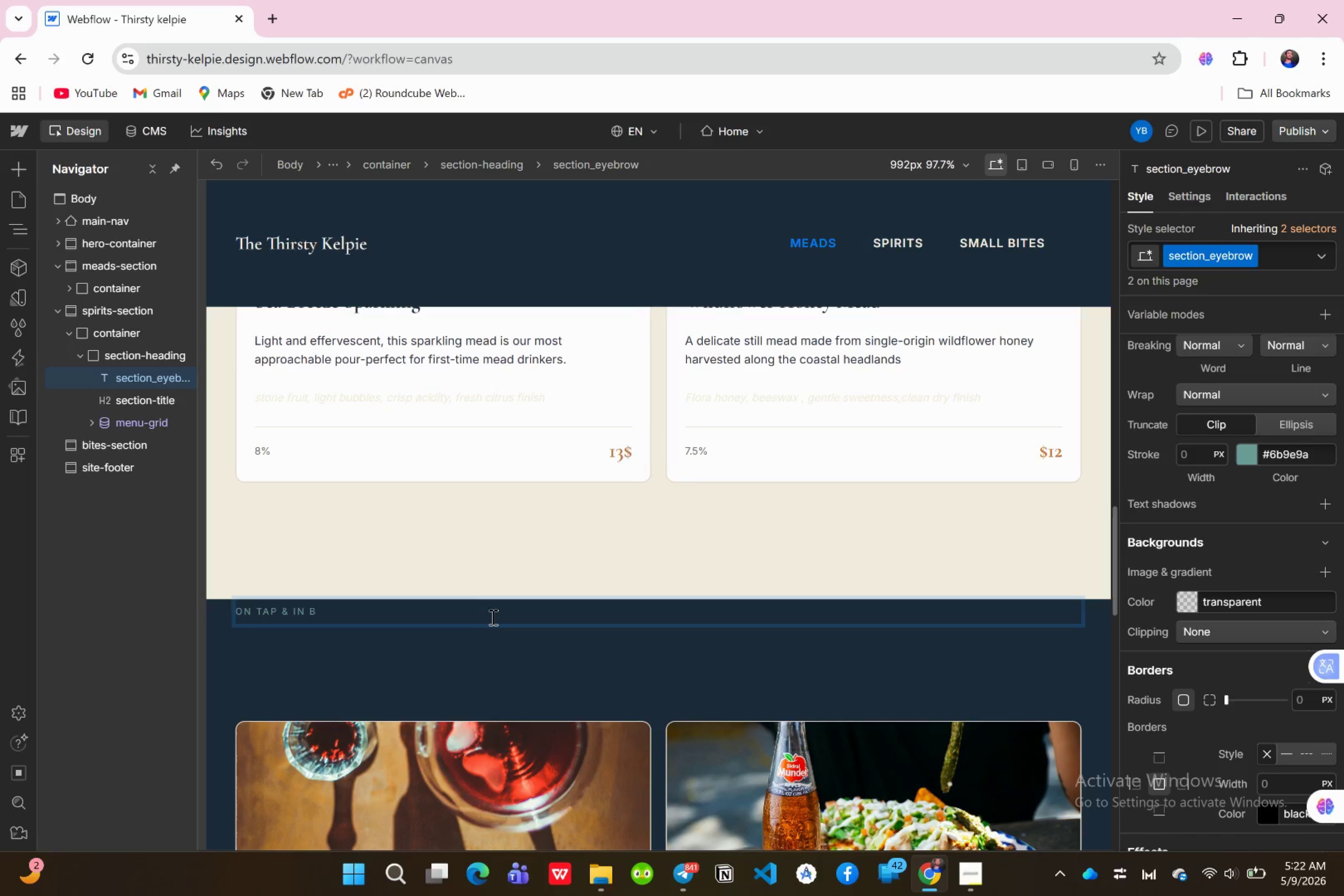 
key(Backspace)
 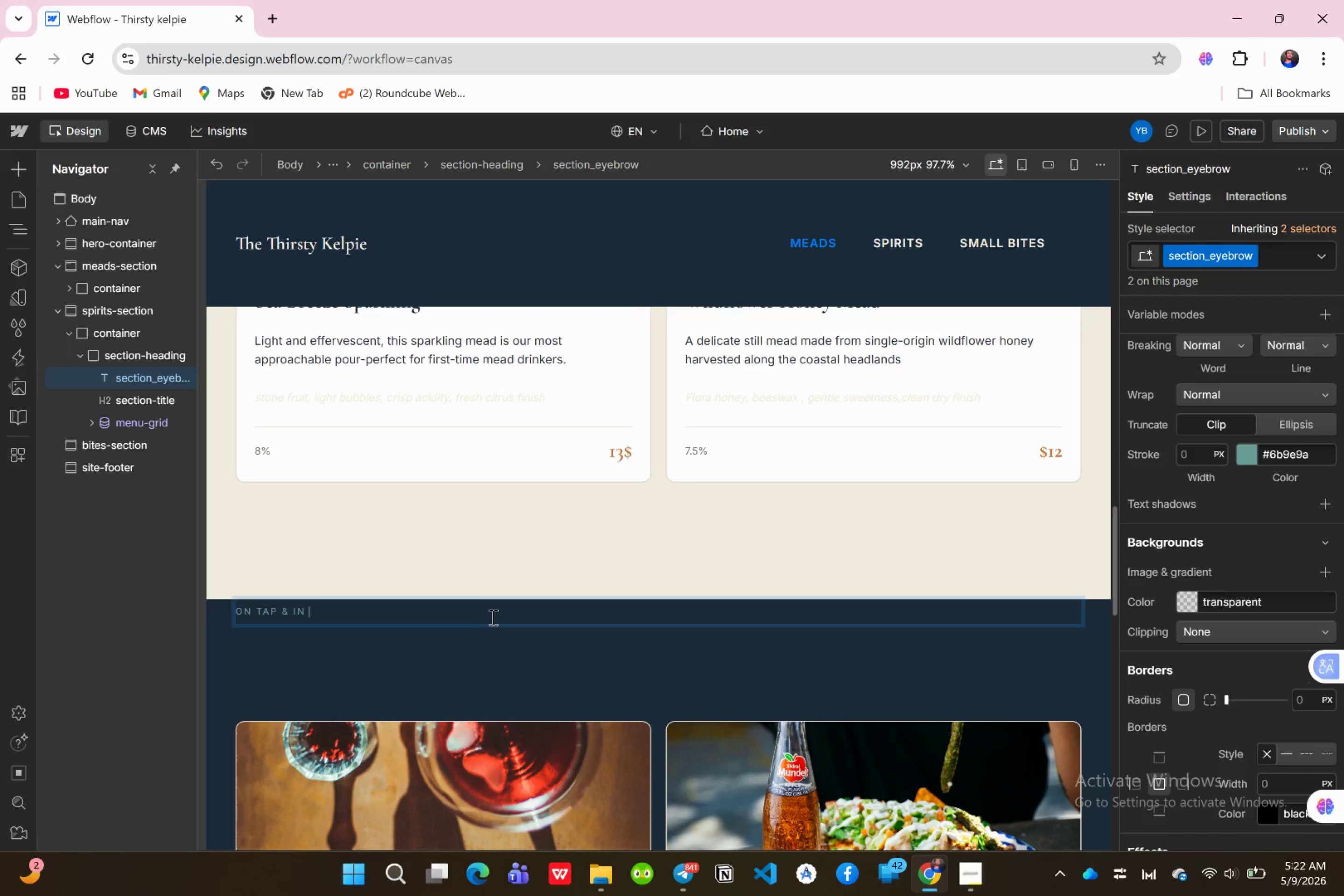 
key(Backspace)
 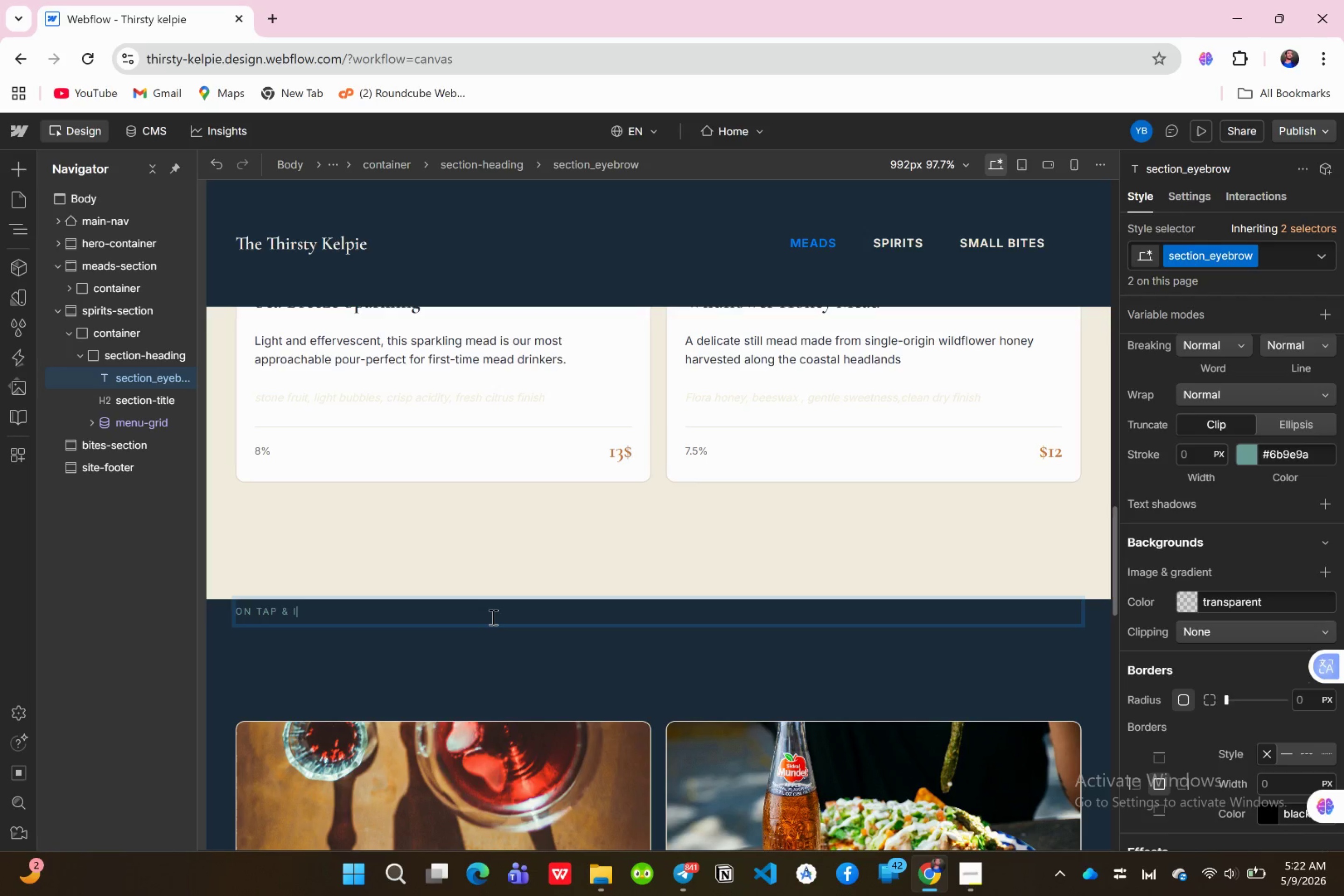 
key(Backspace)
 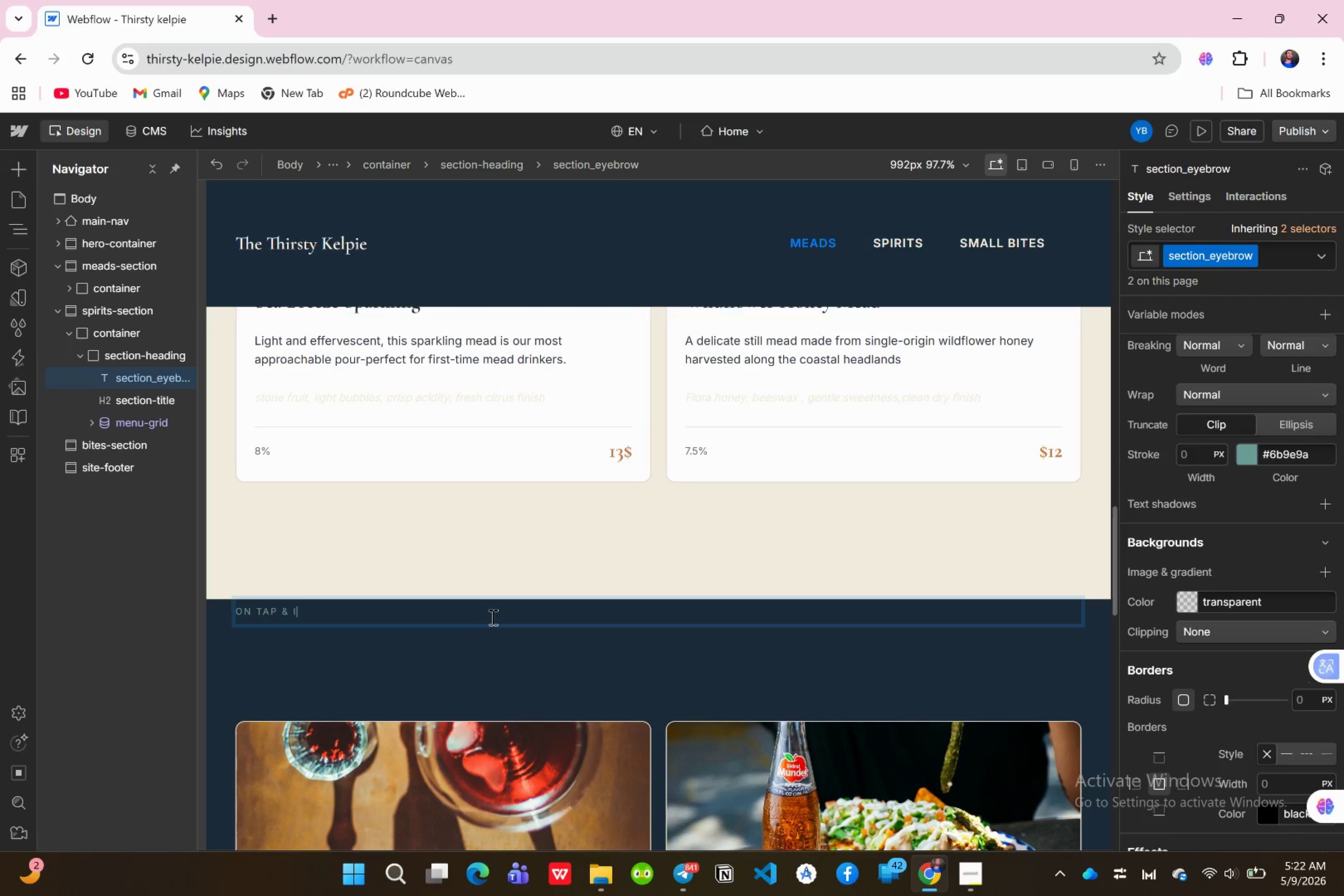 
key(Backspace)
 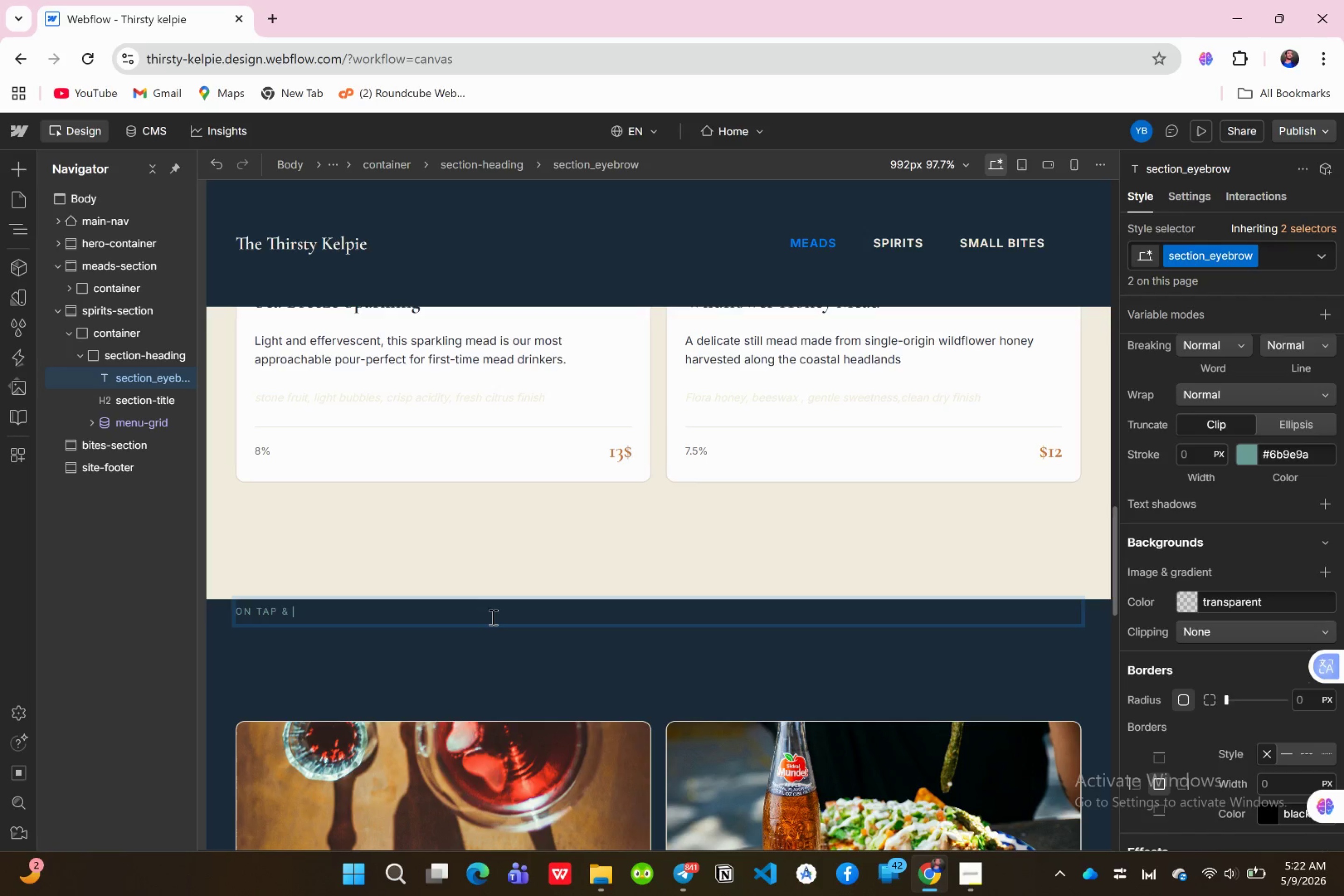 
key(Backspace)
 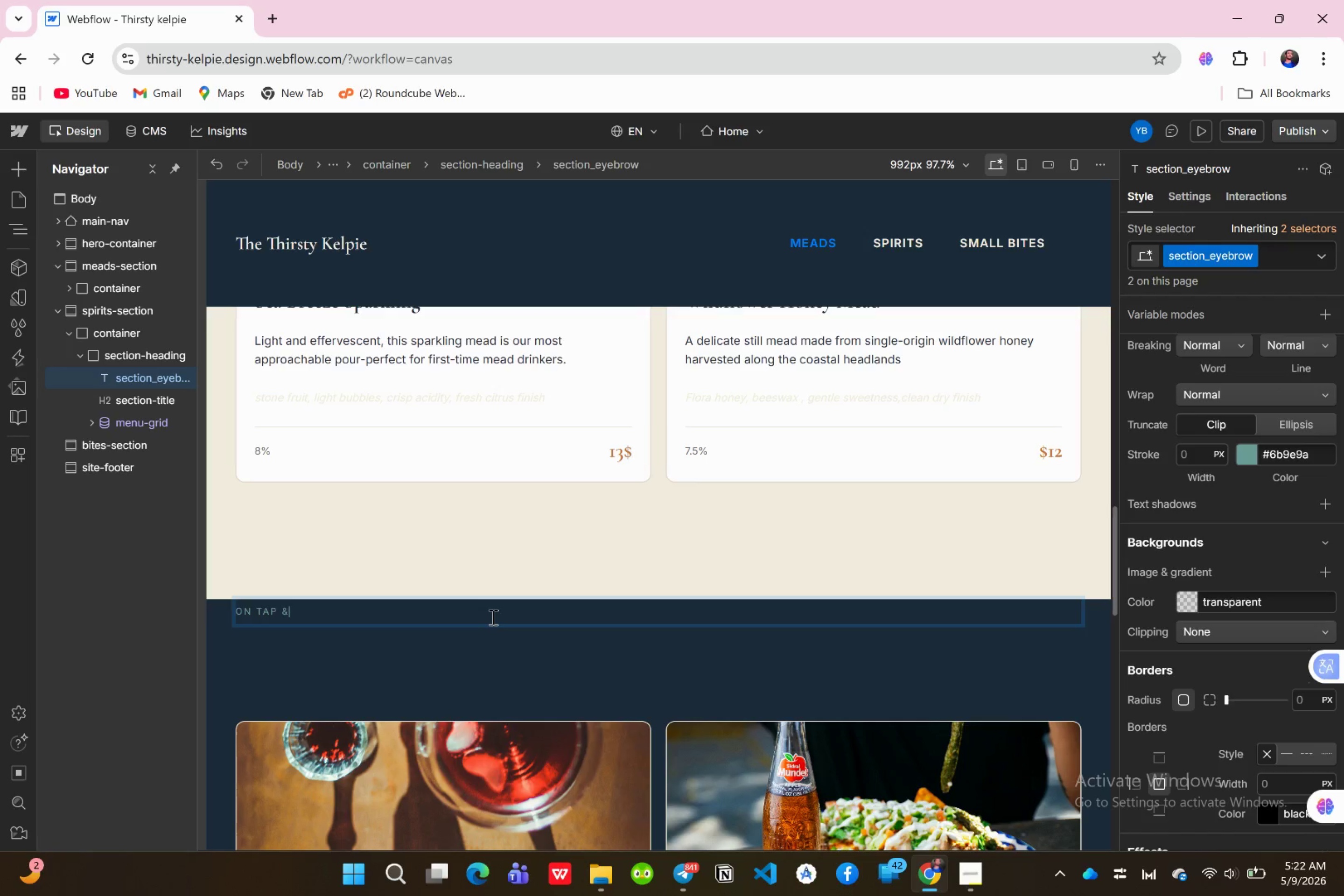 
key(Backspace)
 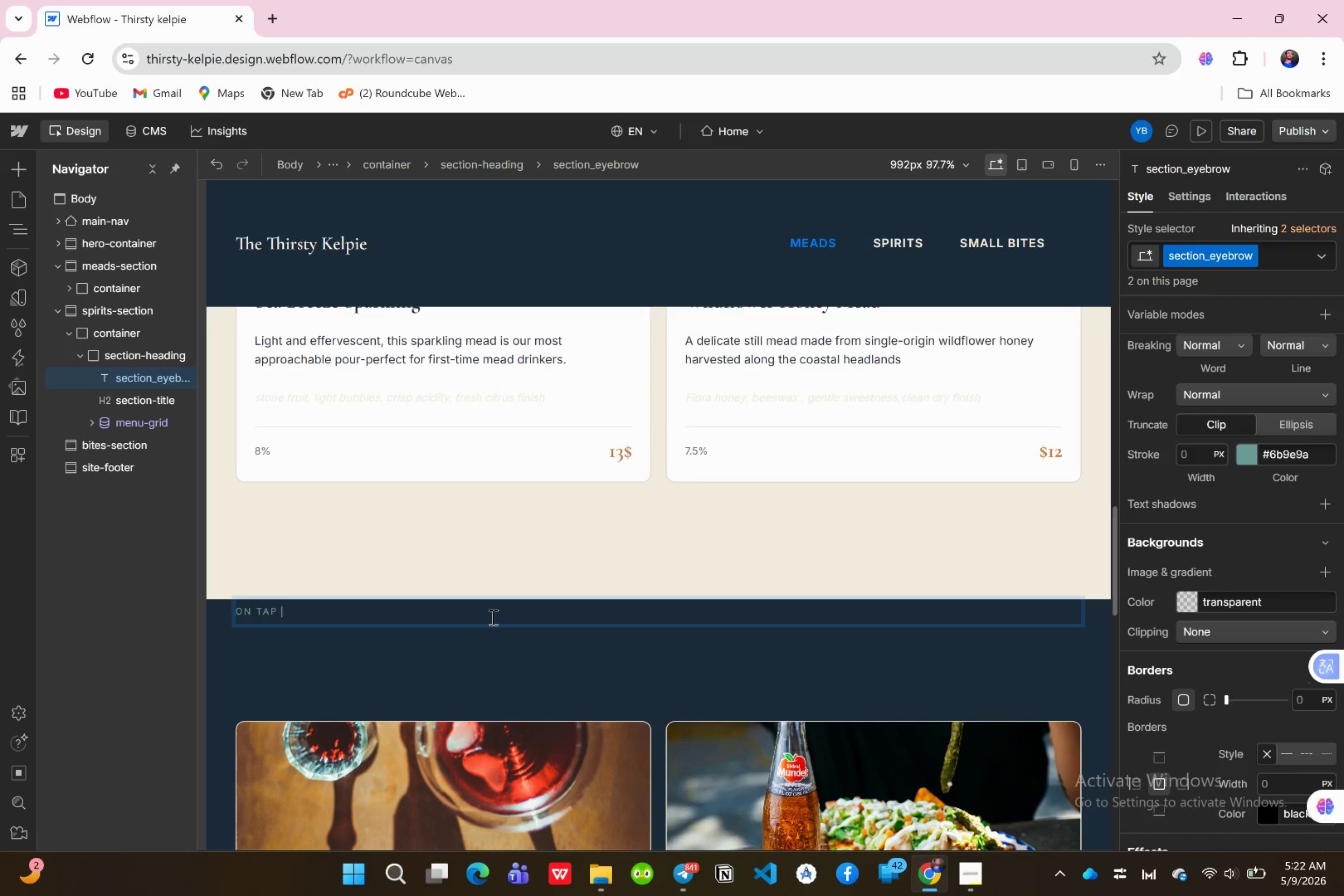 
key(Backspace)
 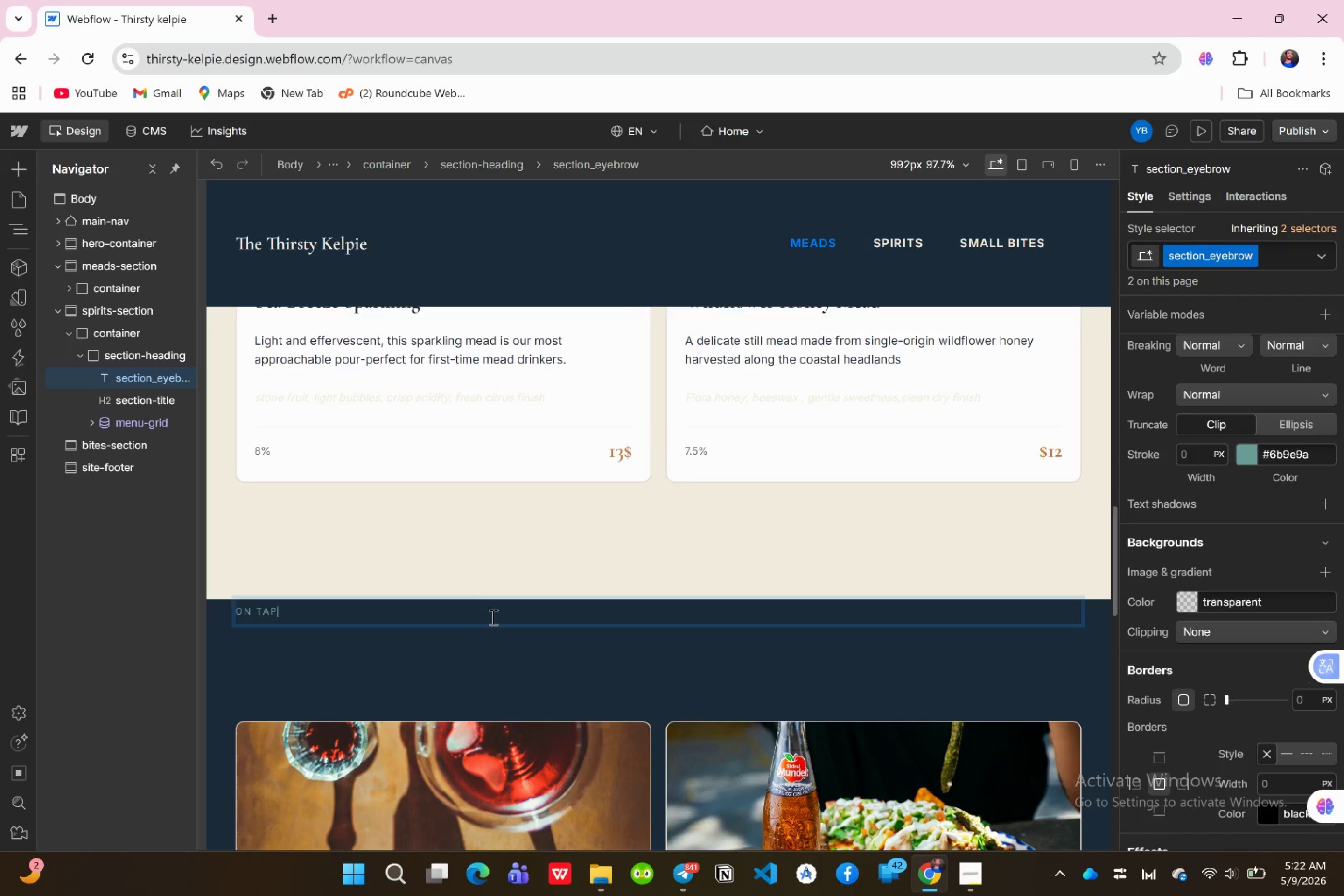 
key(Backspace)
 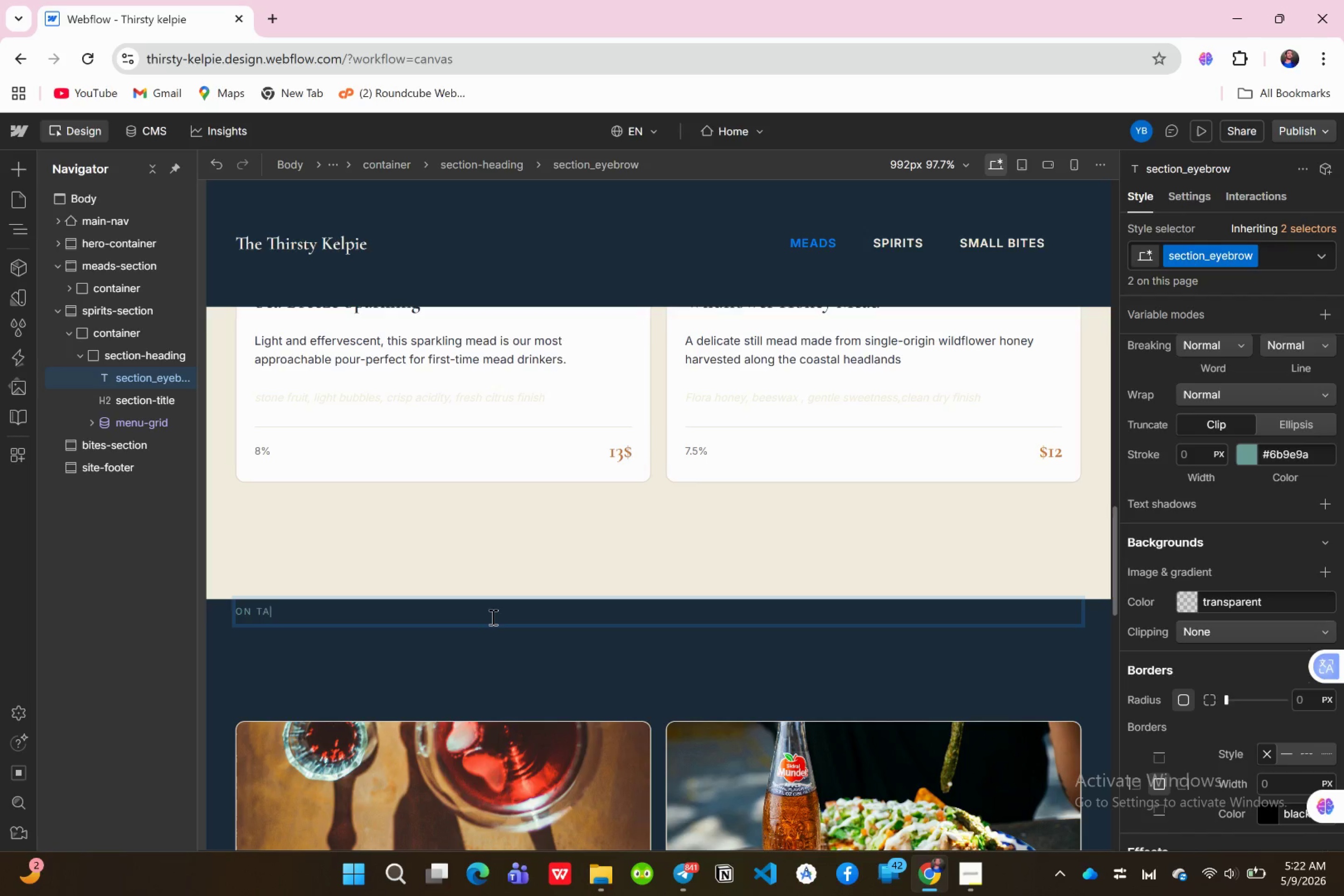 
key(Backspace)
 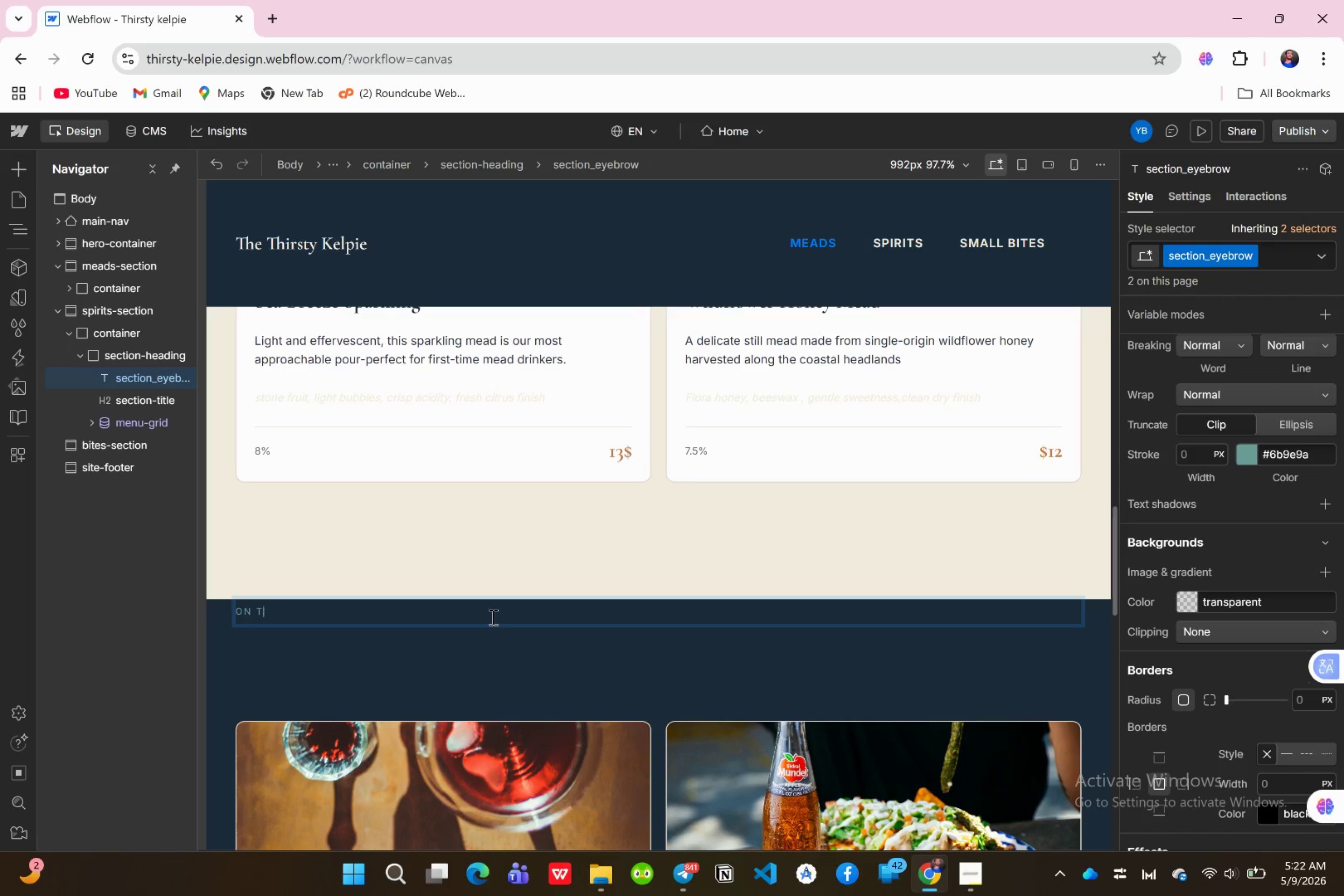 
key(Backspace)
 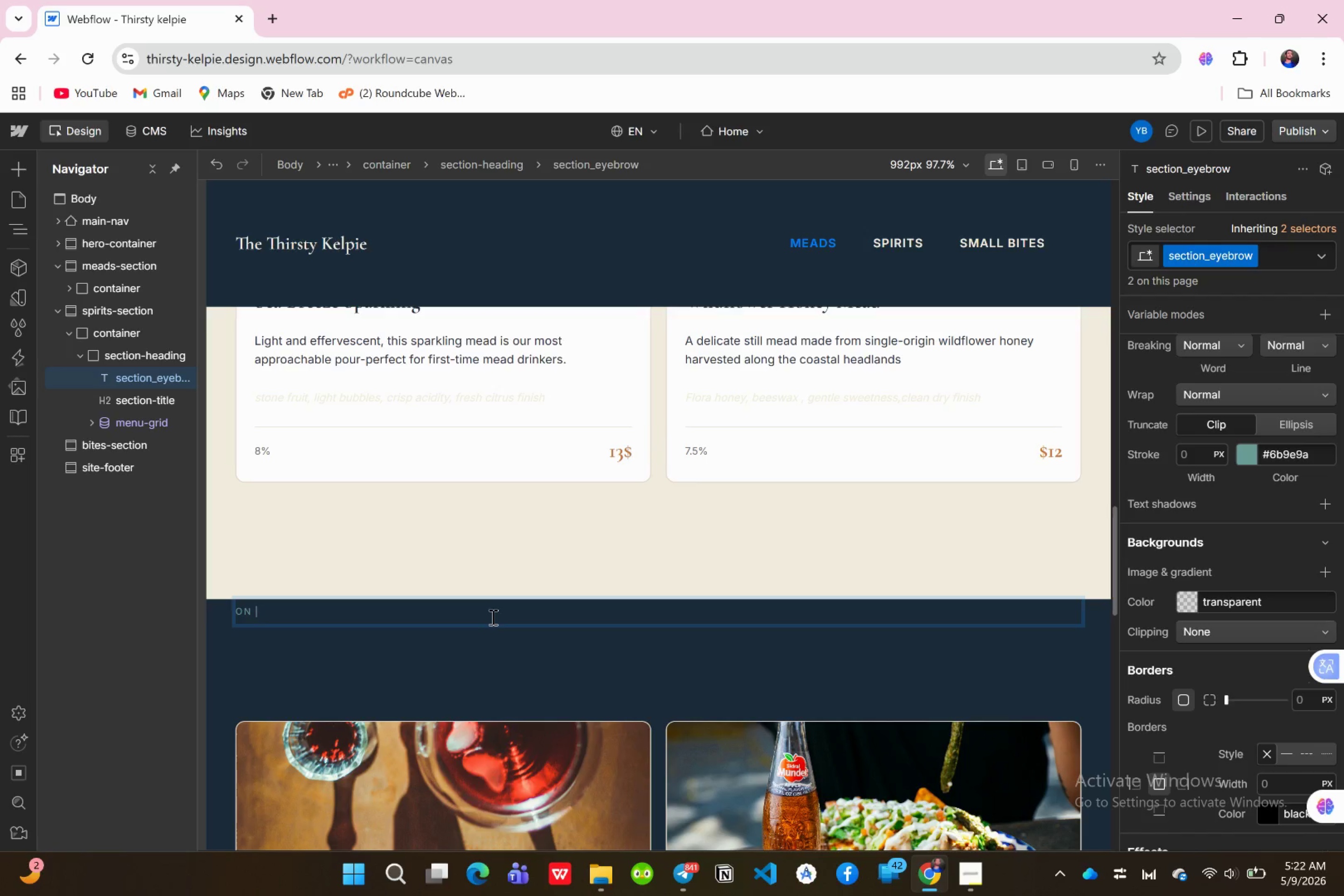 
key(Backspace)
 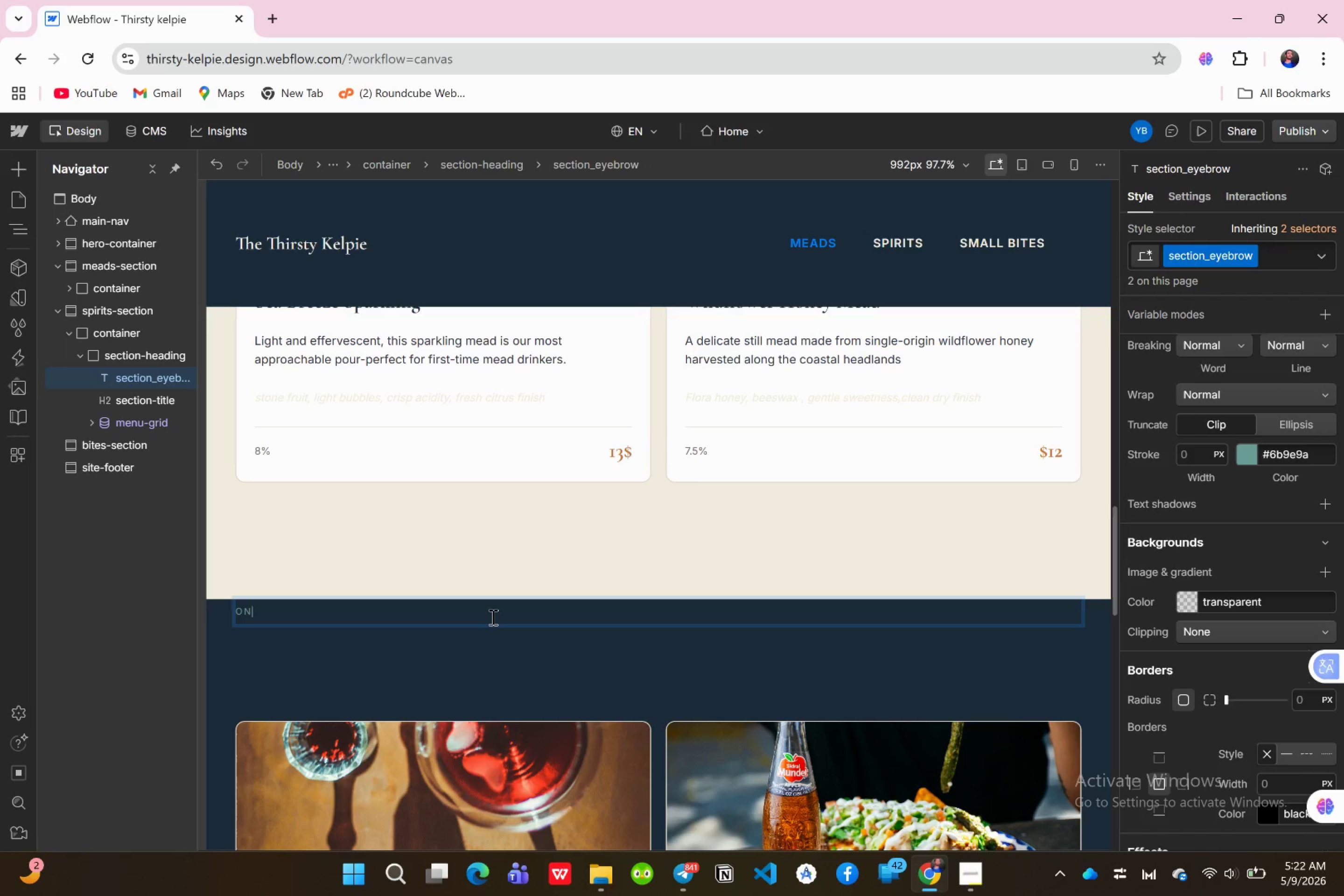 
key(Backspace)
 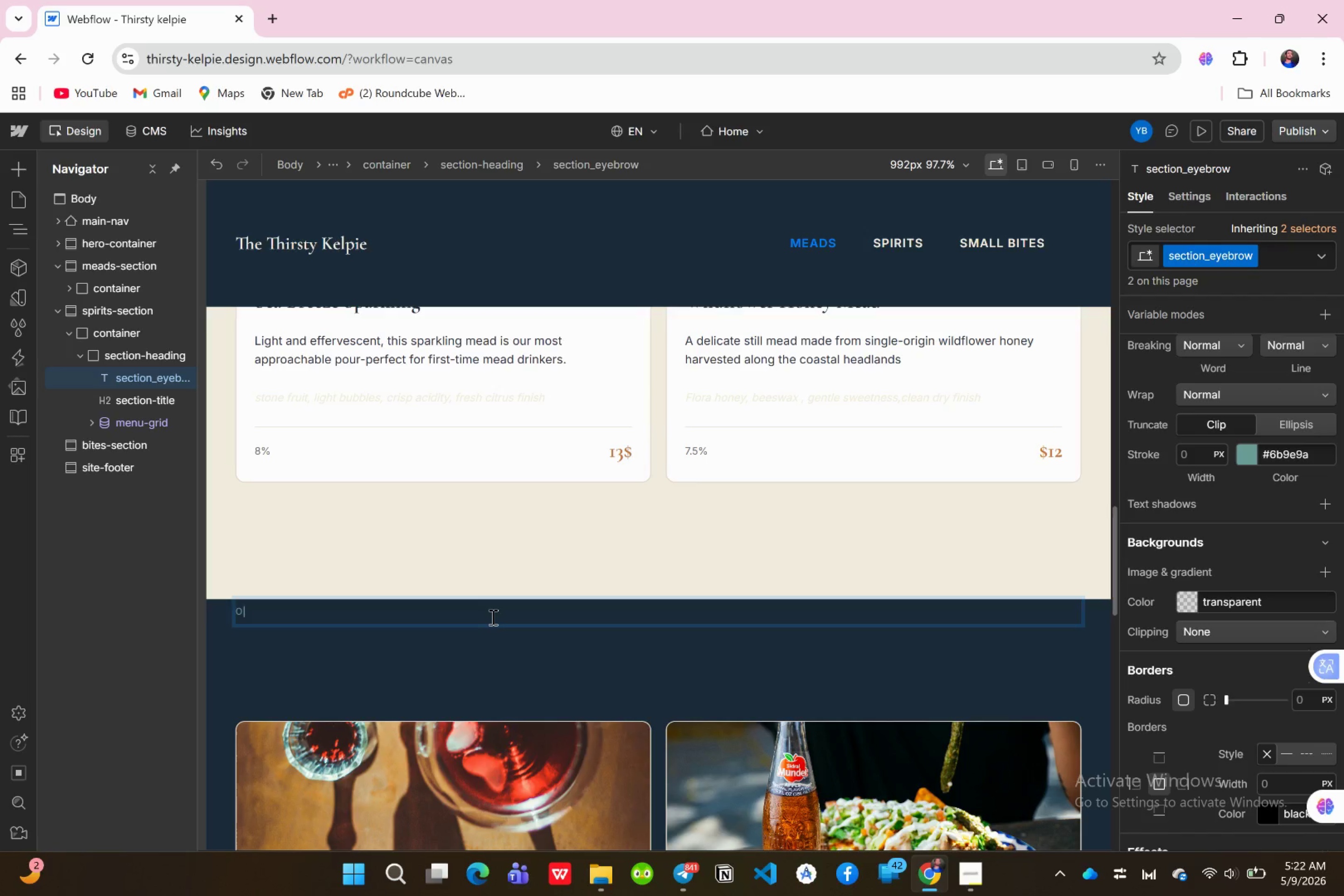 
key(Backspace)
 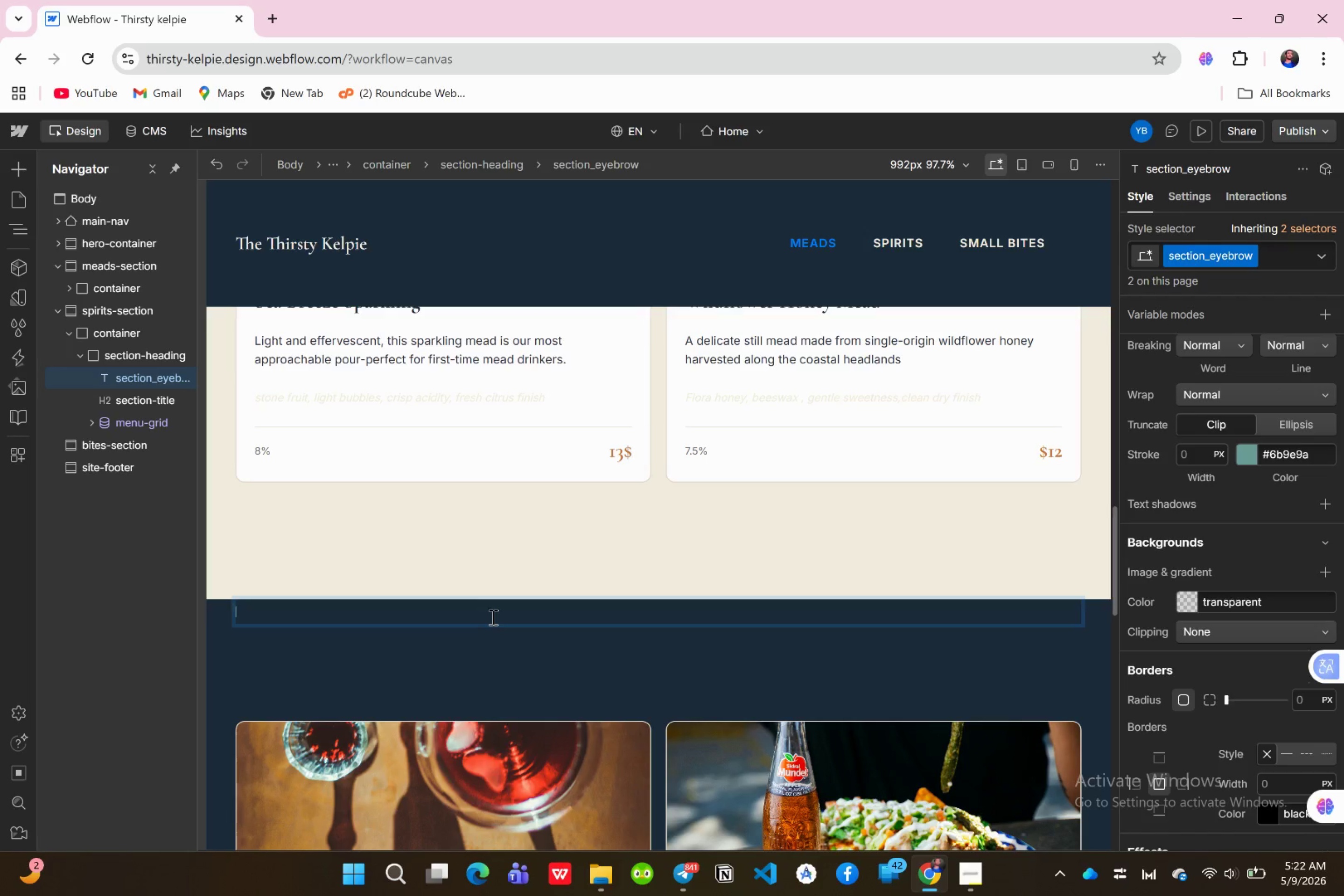 
wait(13.81)
 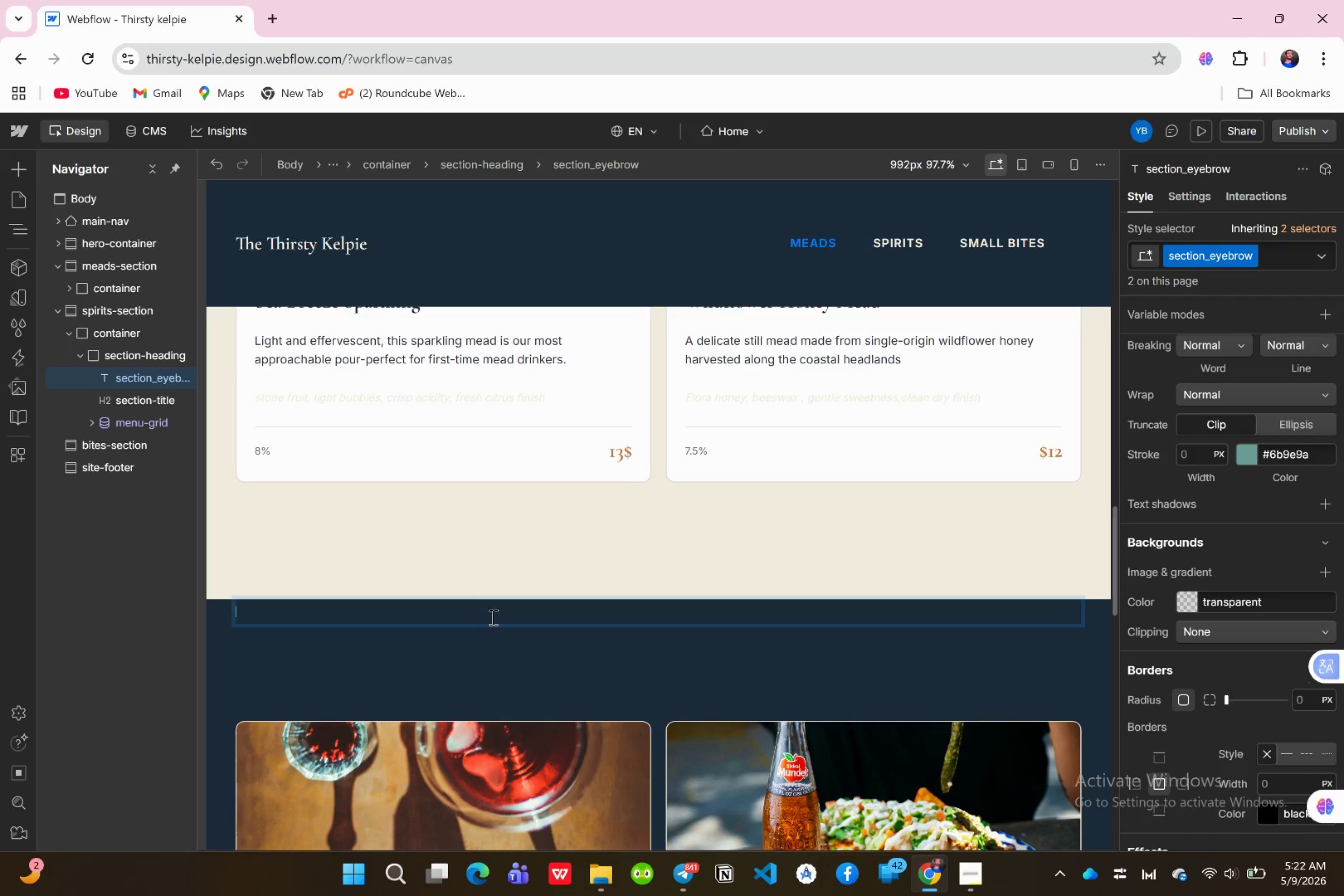 
type(Disrillery pours)
 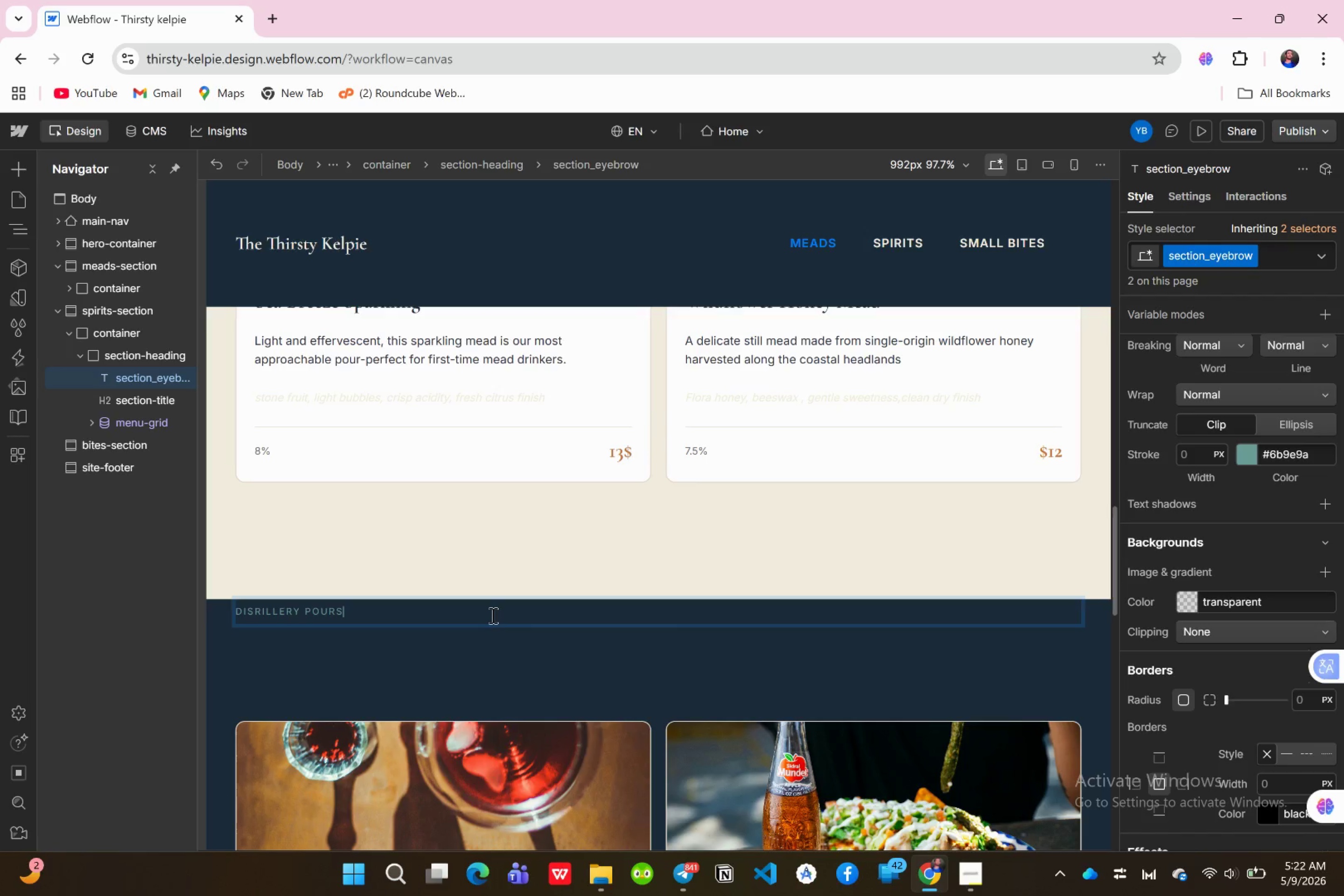 
key(ArrowLeft)
 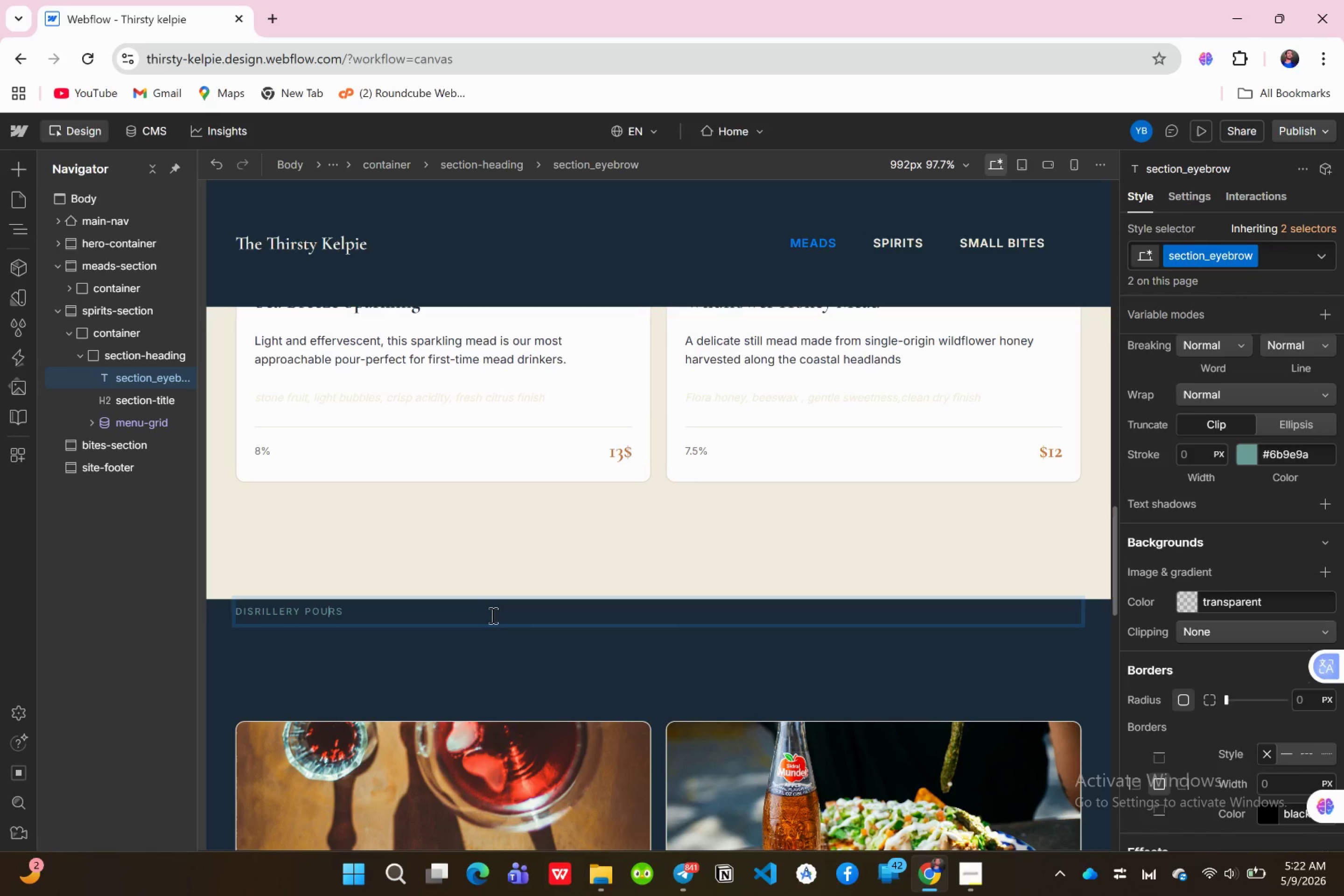 
key(ArrowLeft)
 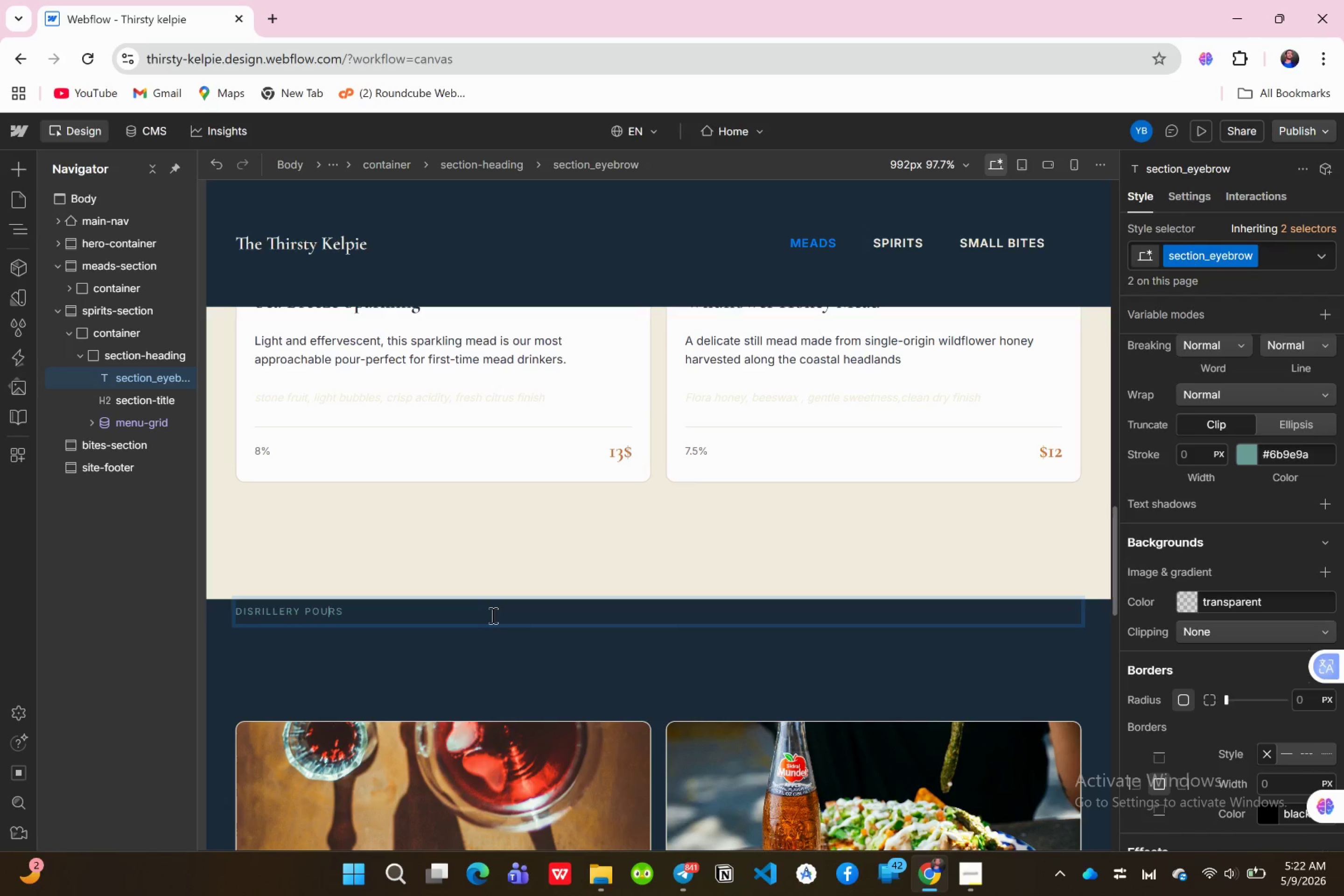 
hold_key(key=ArrowLeft, duration=0.77)
 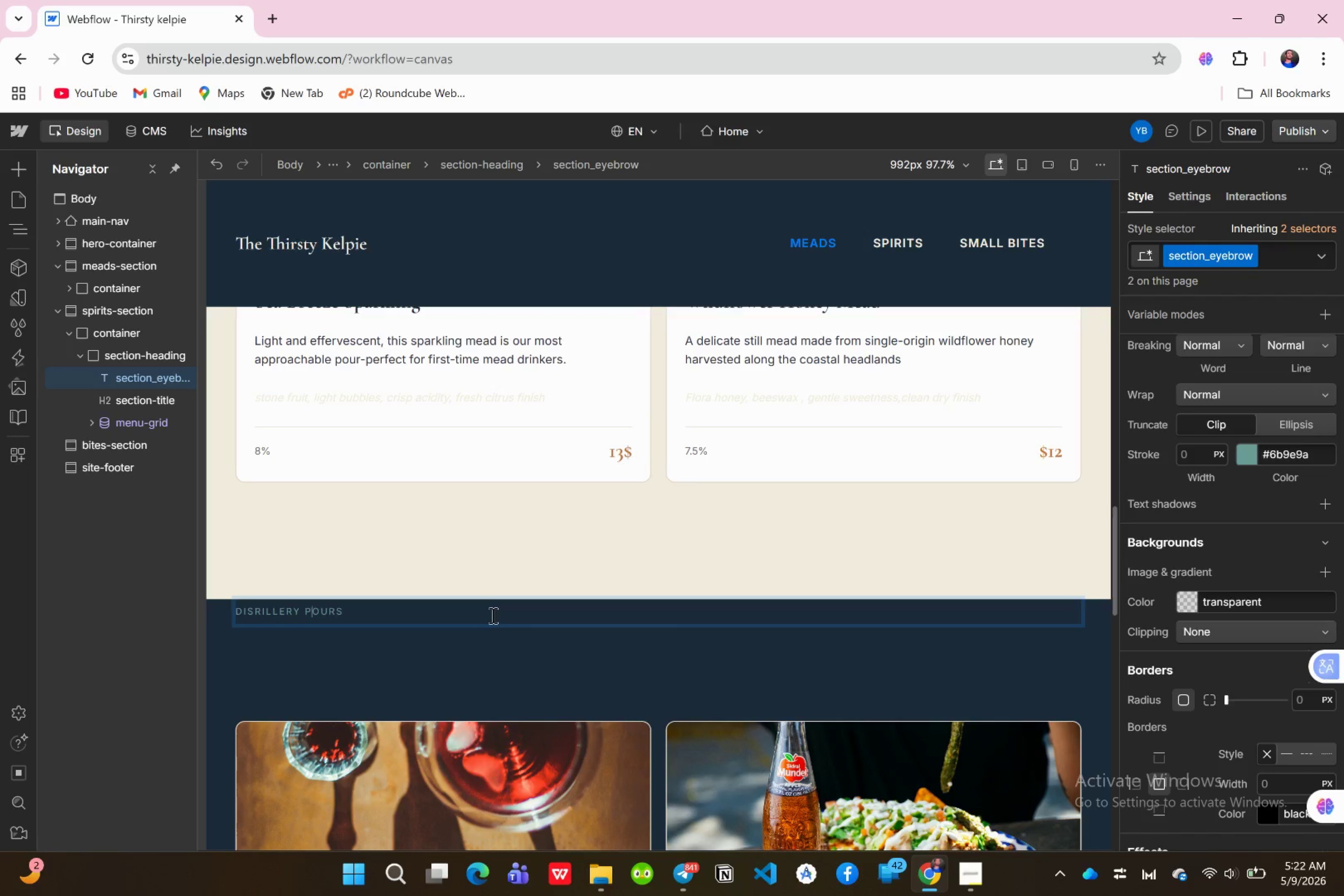 
key(ArrowLeft)
 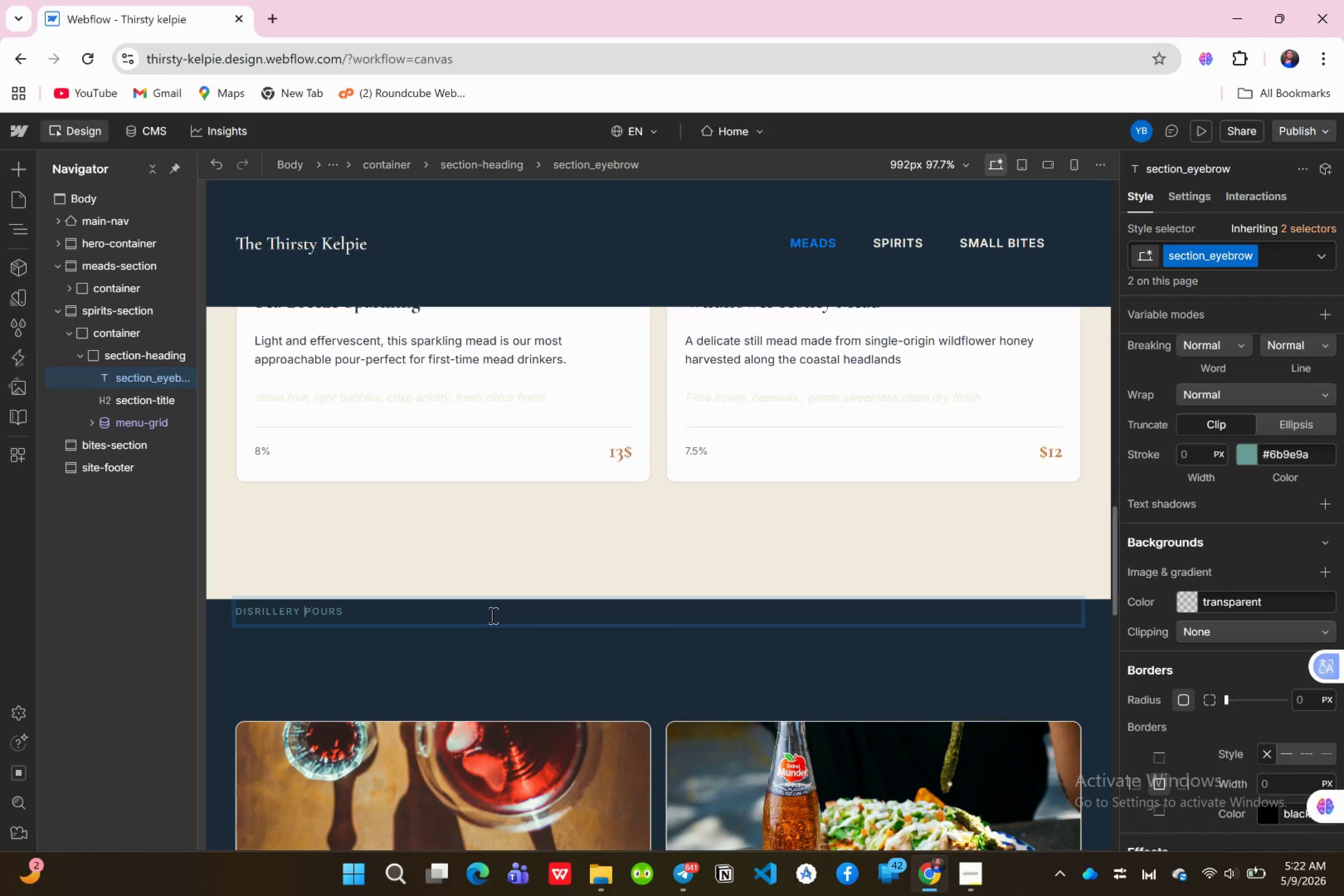 
key(ArrowLeft)
 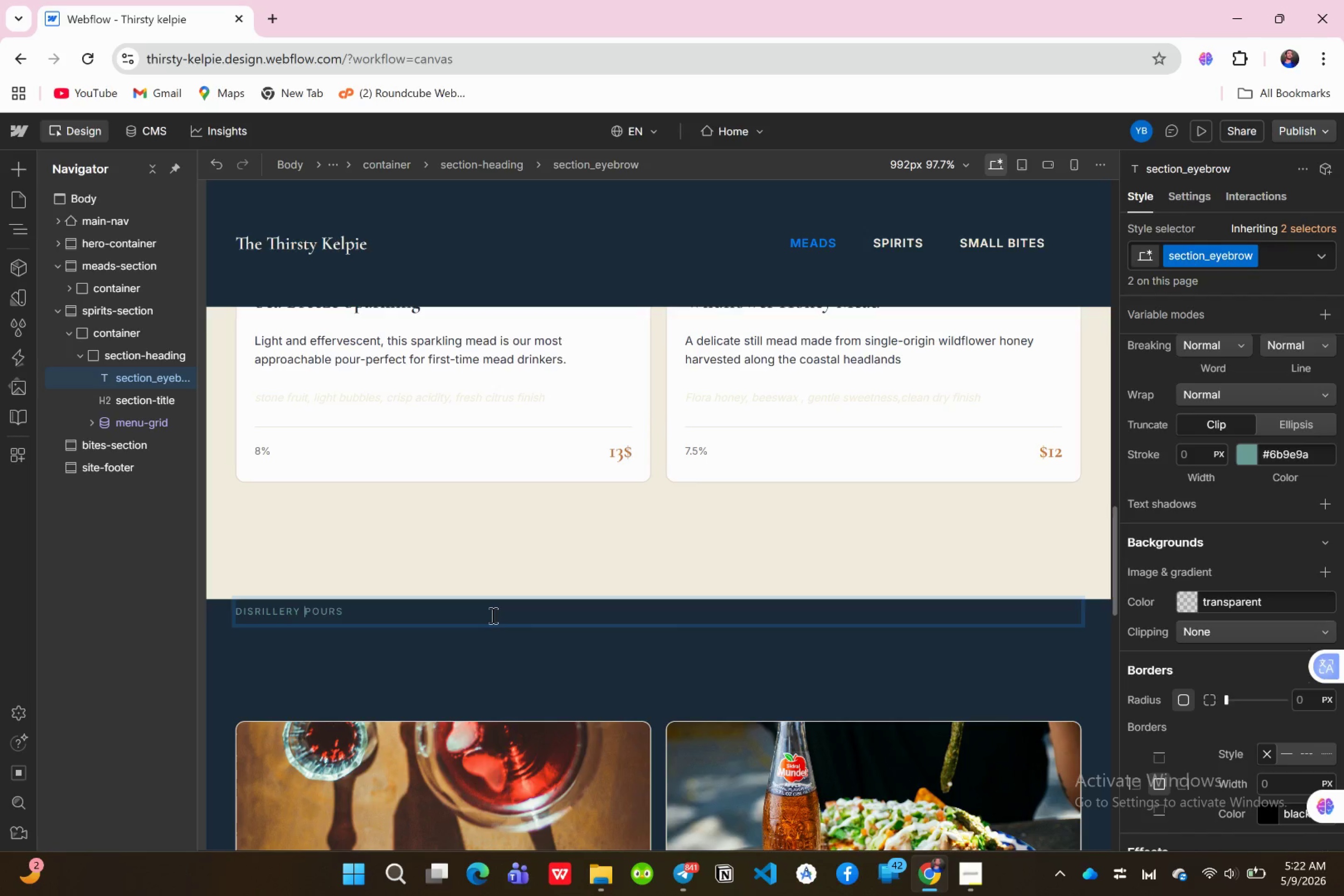 
key(ArrowLeft)
 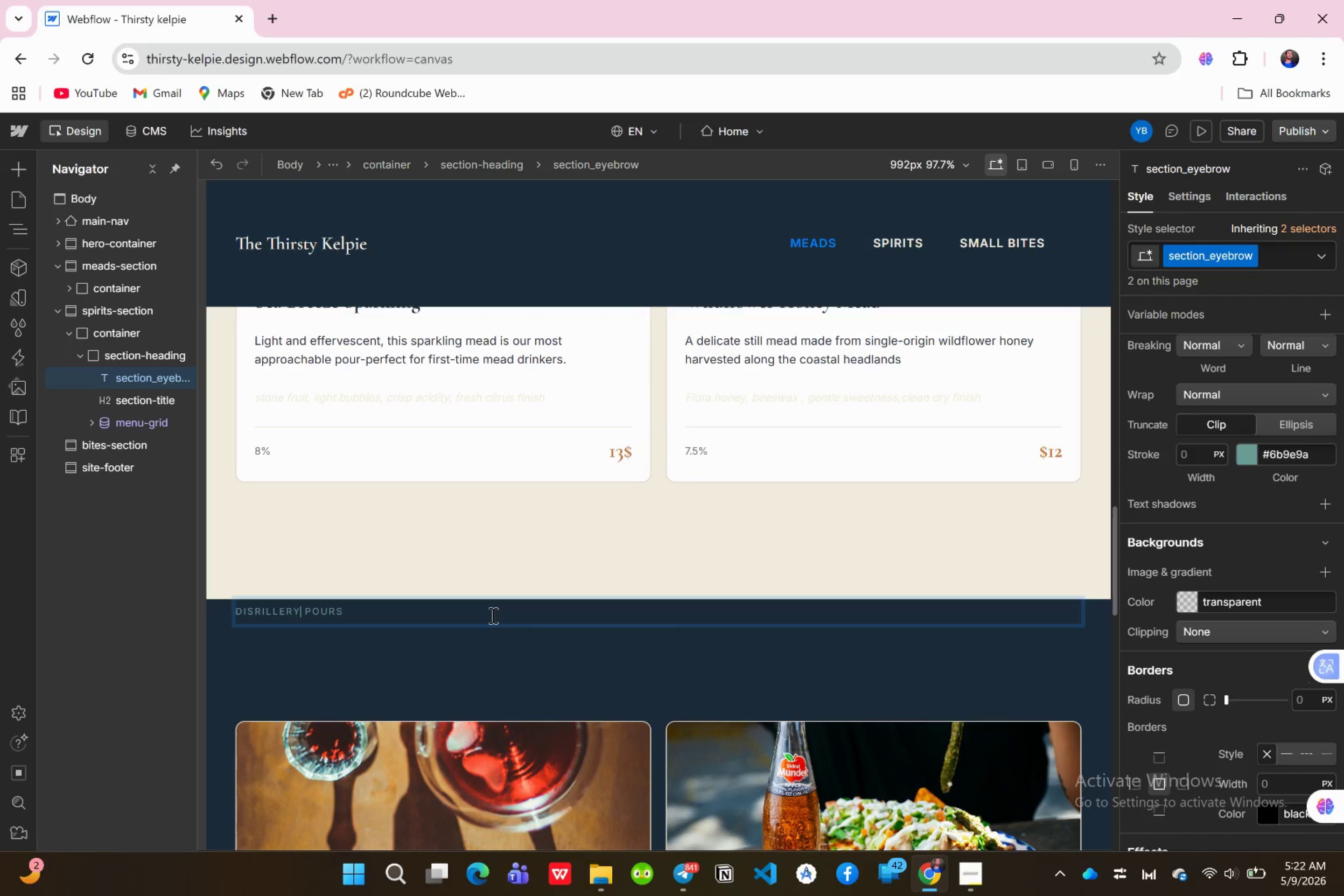 
key(ArrowLeft)
 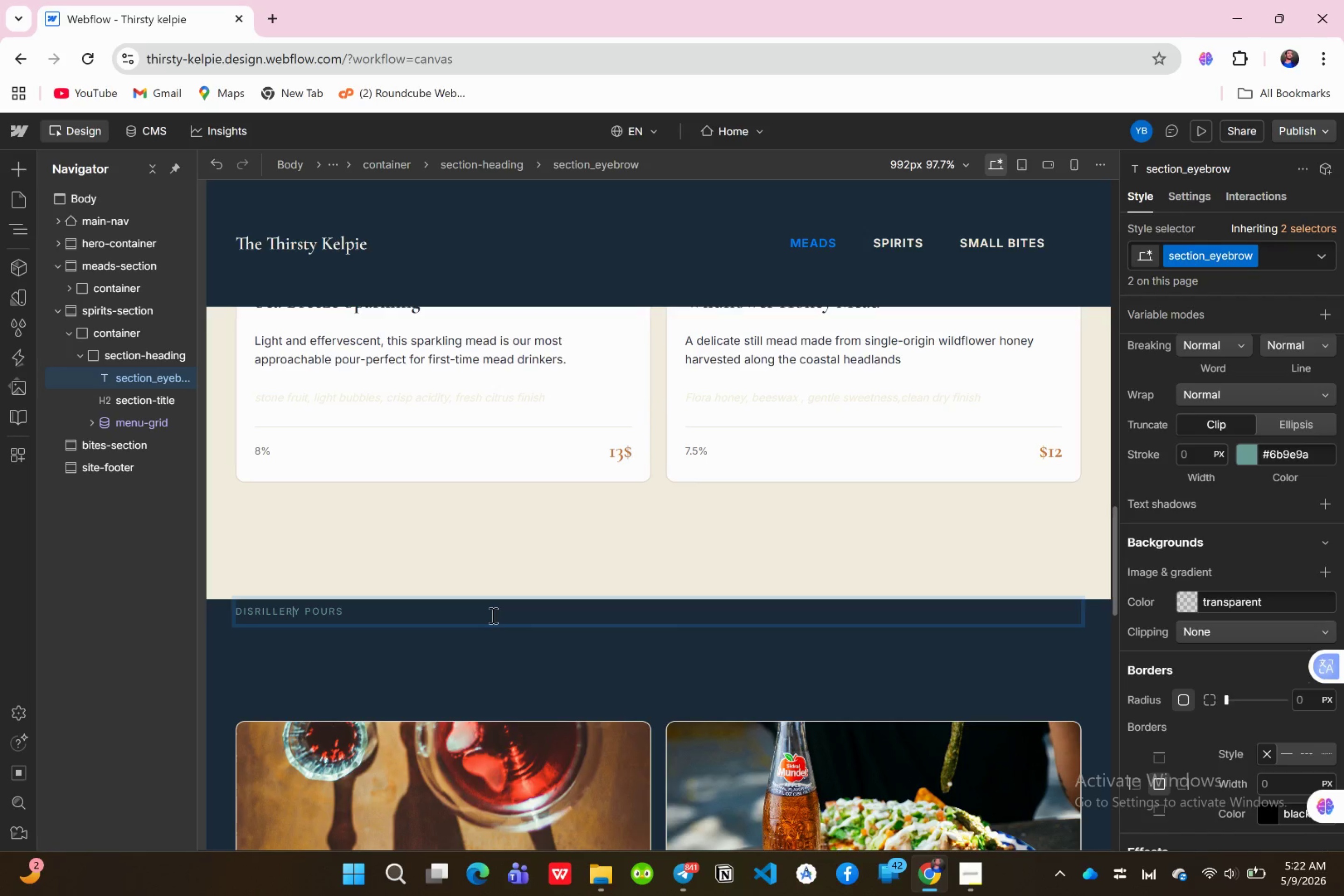 
key(ArrowLeft)
 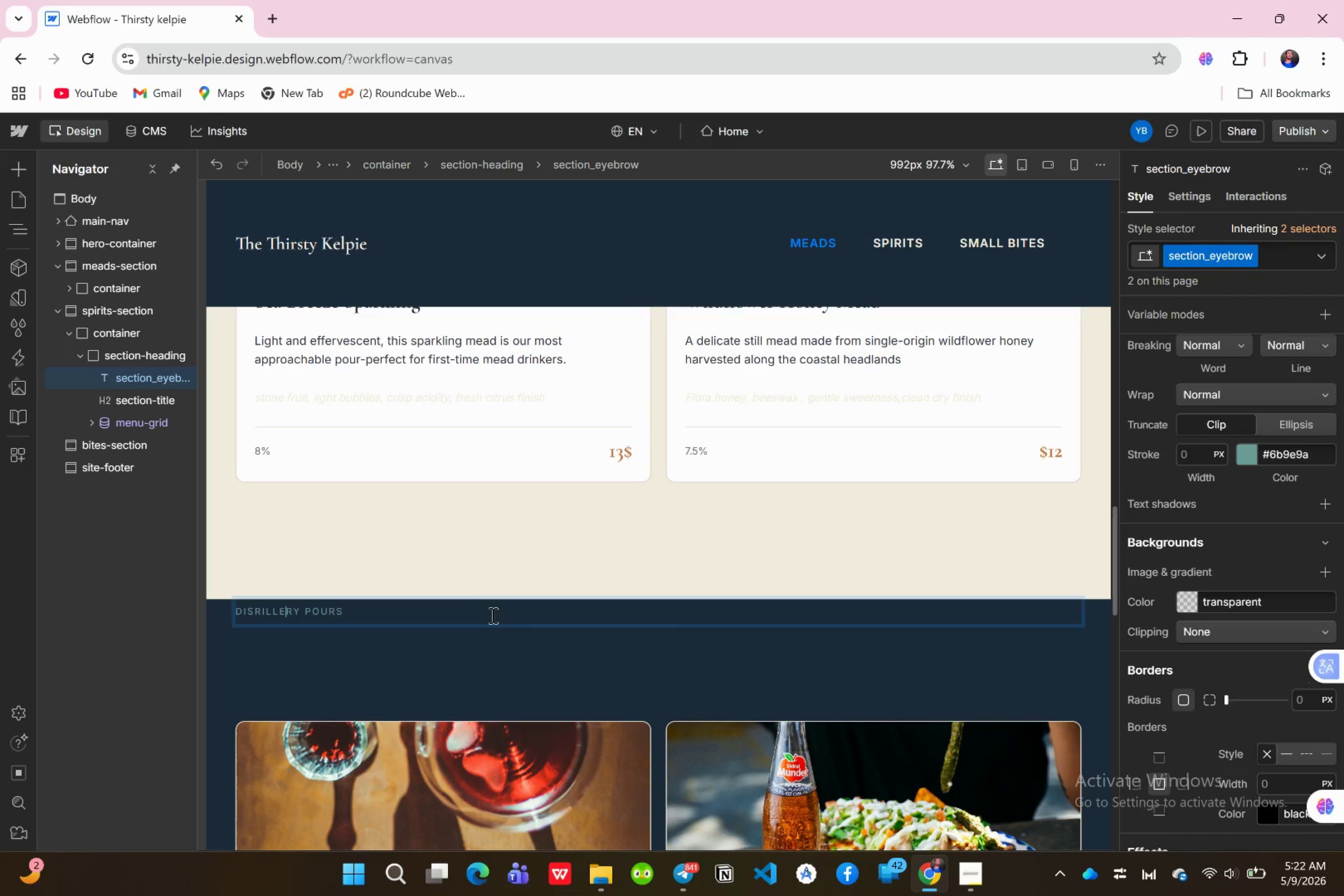 
key(ArrowLeft)
 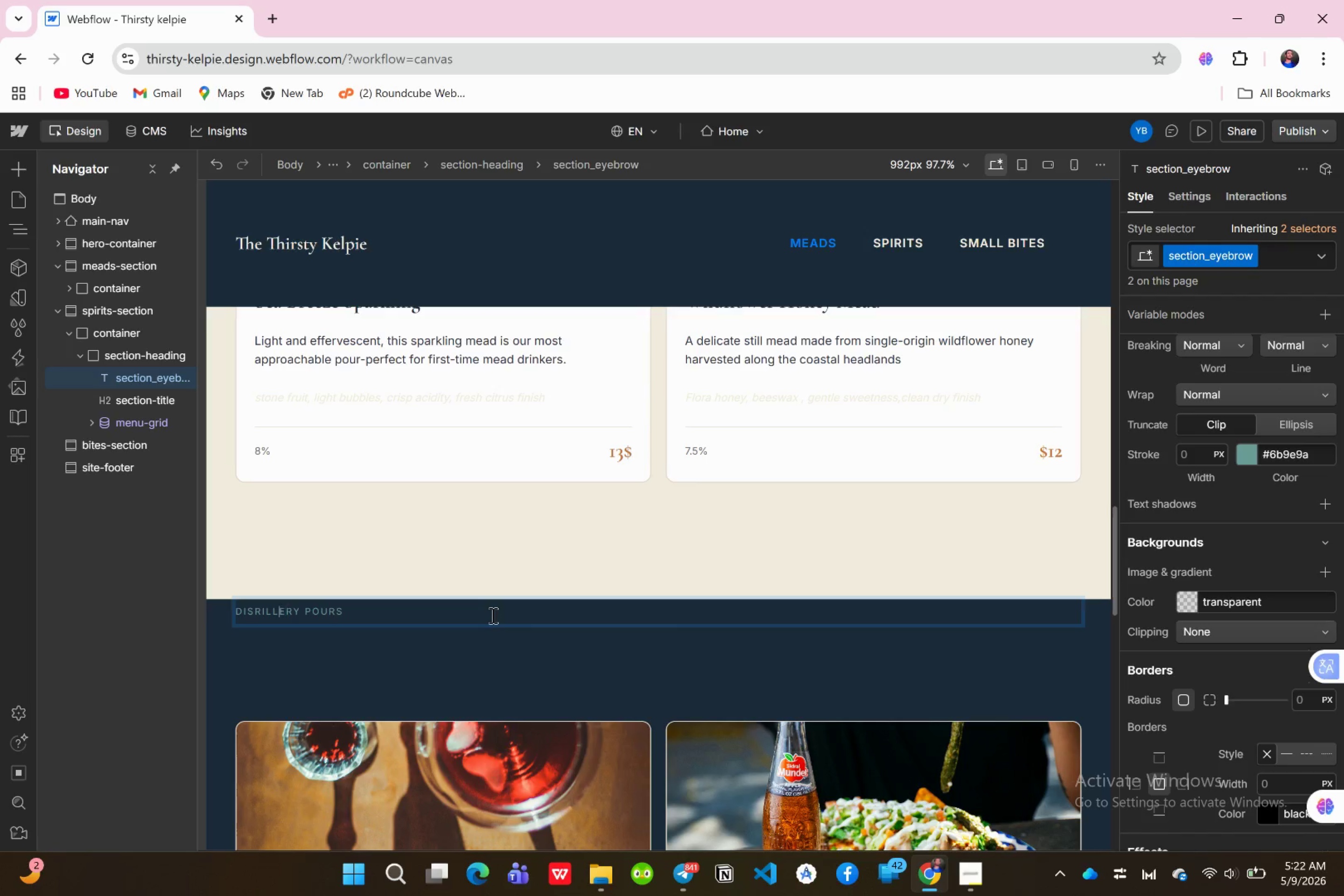 
key(ArrowLeft)
 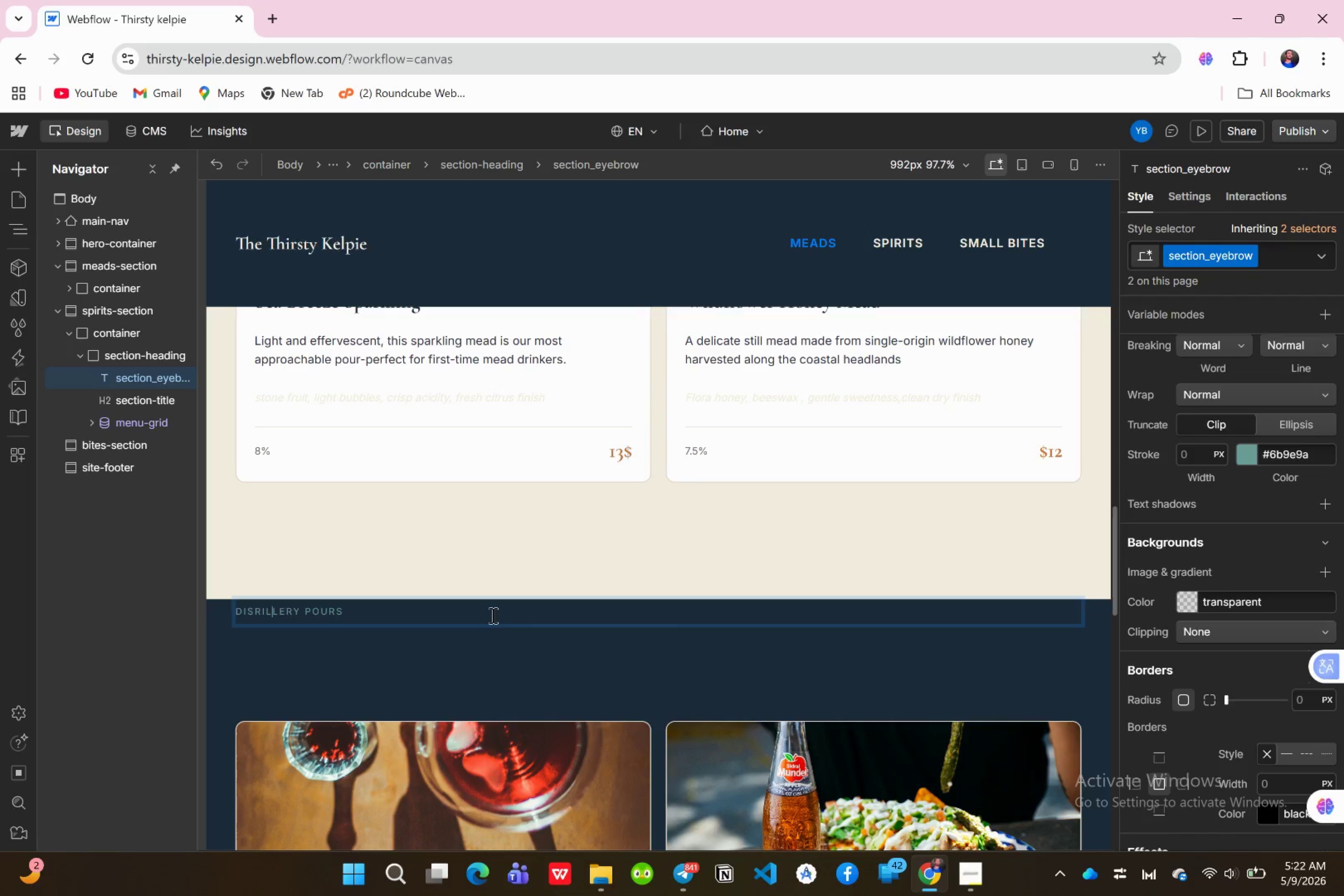 
key(ArrowLeft)
 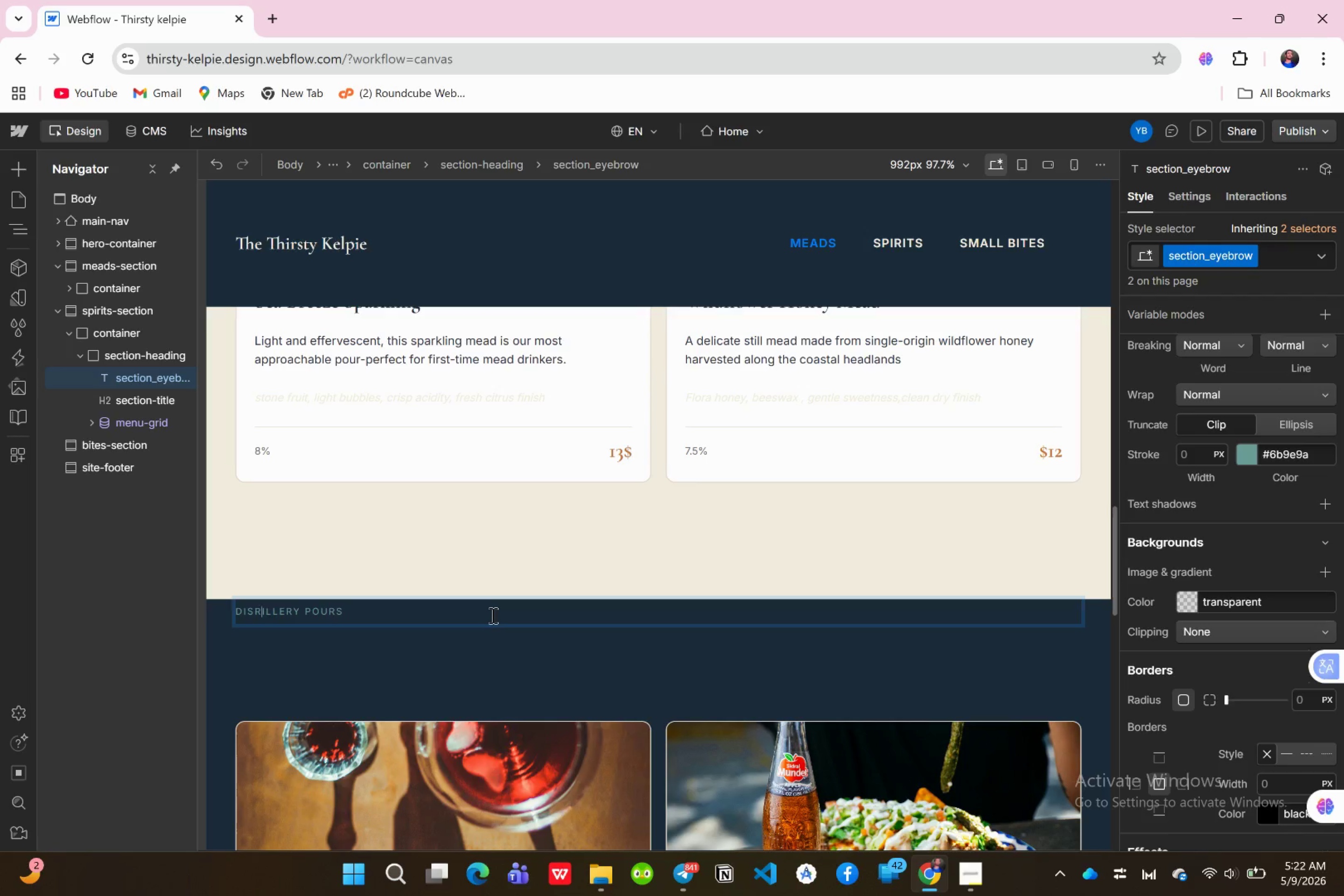 
key(ArrowLeft)
 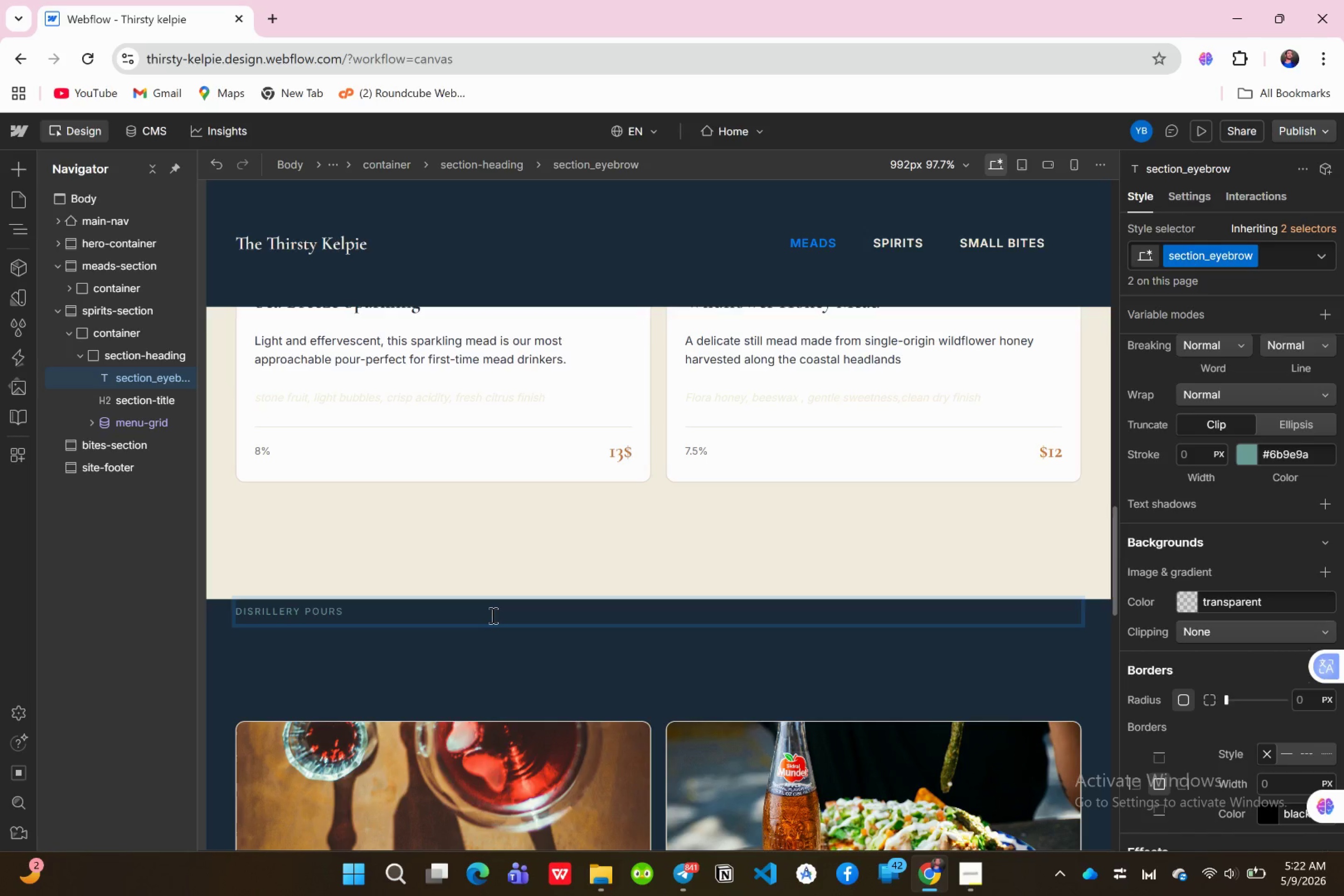 
key(CapsLock)
 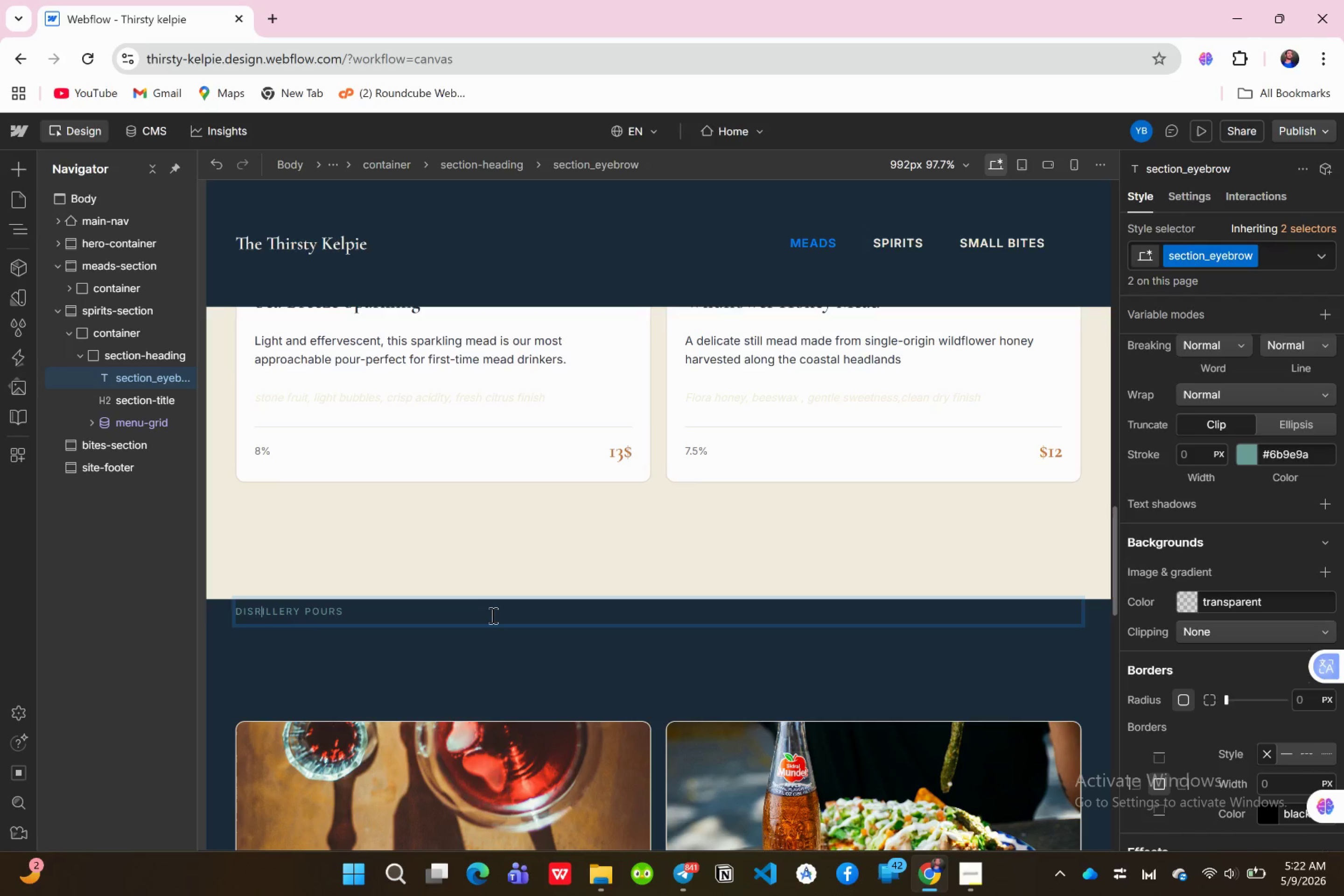 
key(Backspace)
 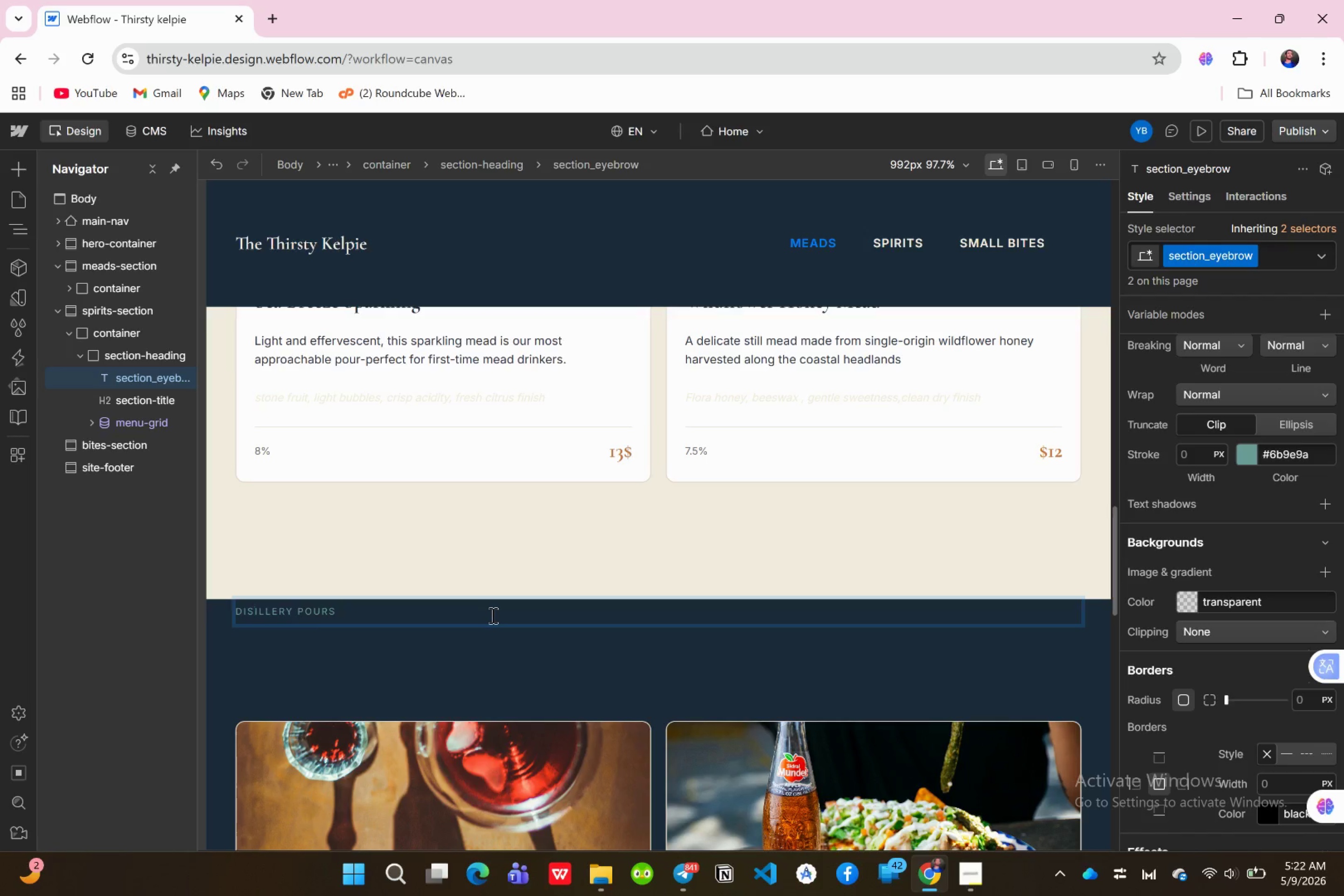 
key(T)
 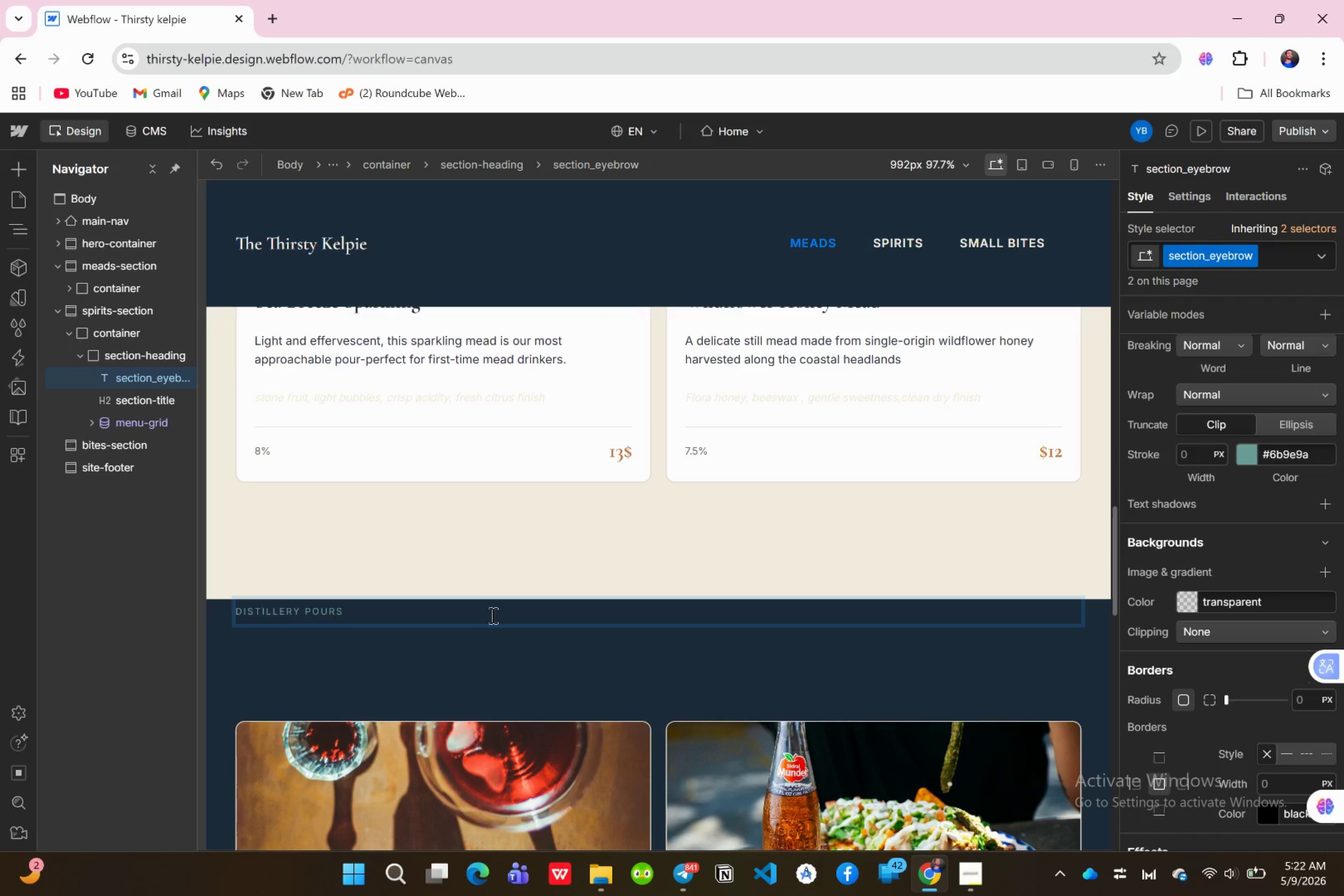 
key(CapsLock)
 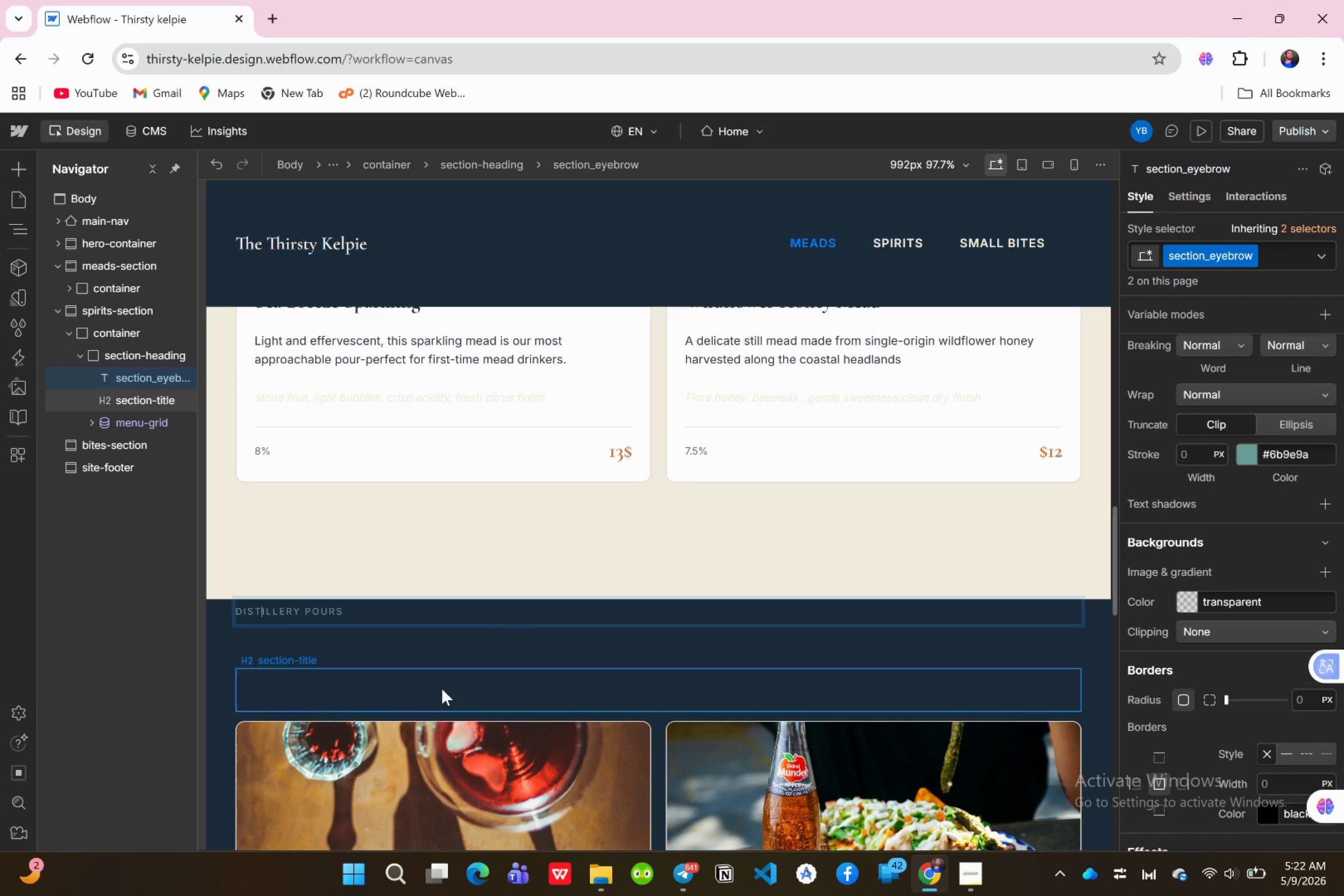 
wait(8.75)
 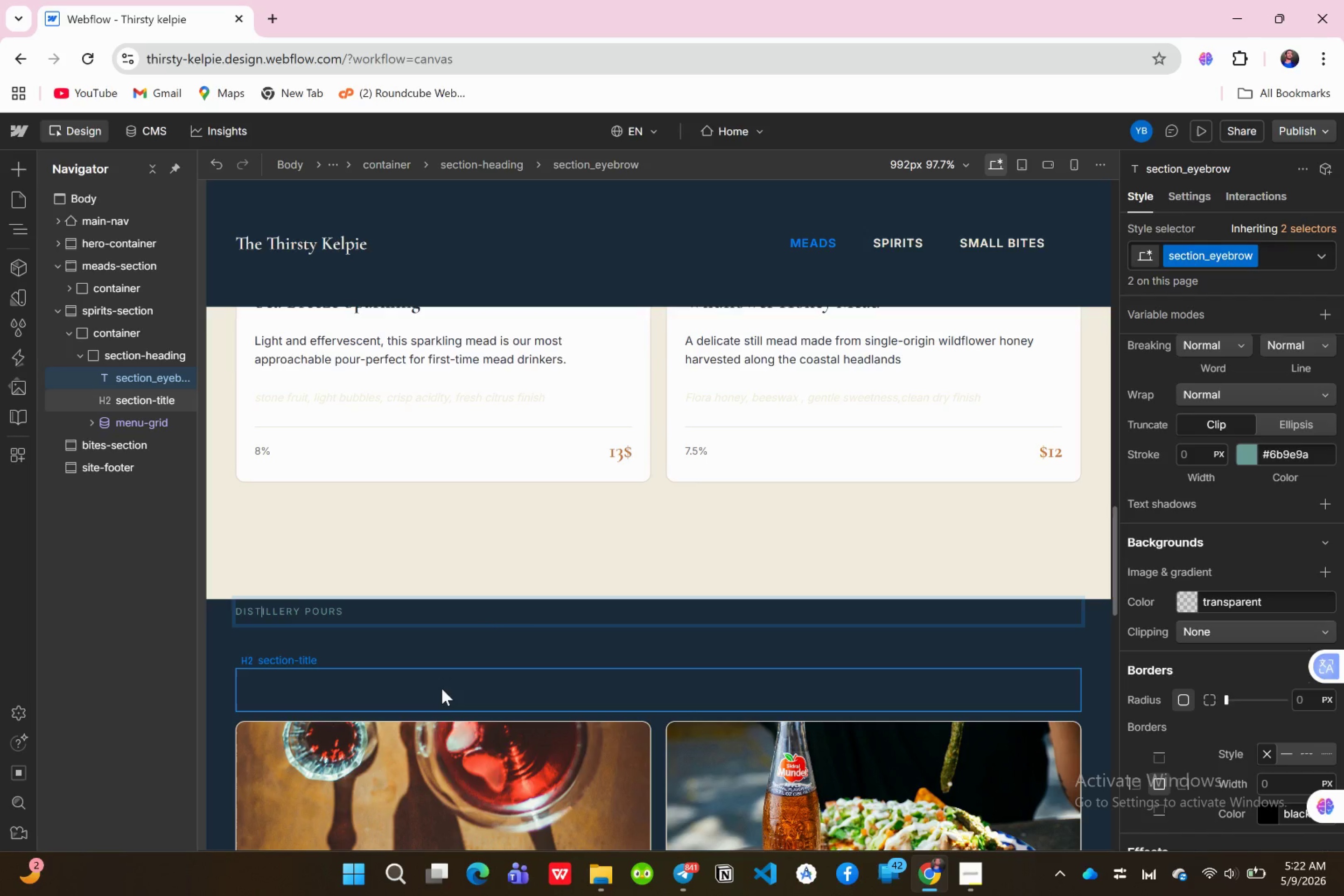 
left_click([296, 680])
 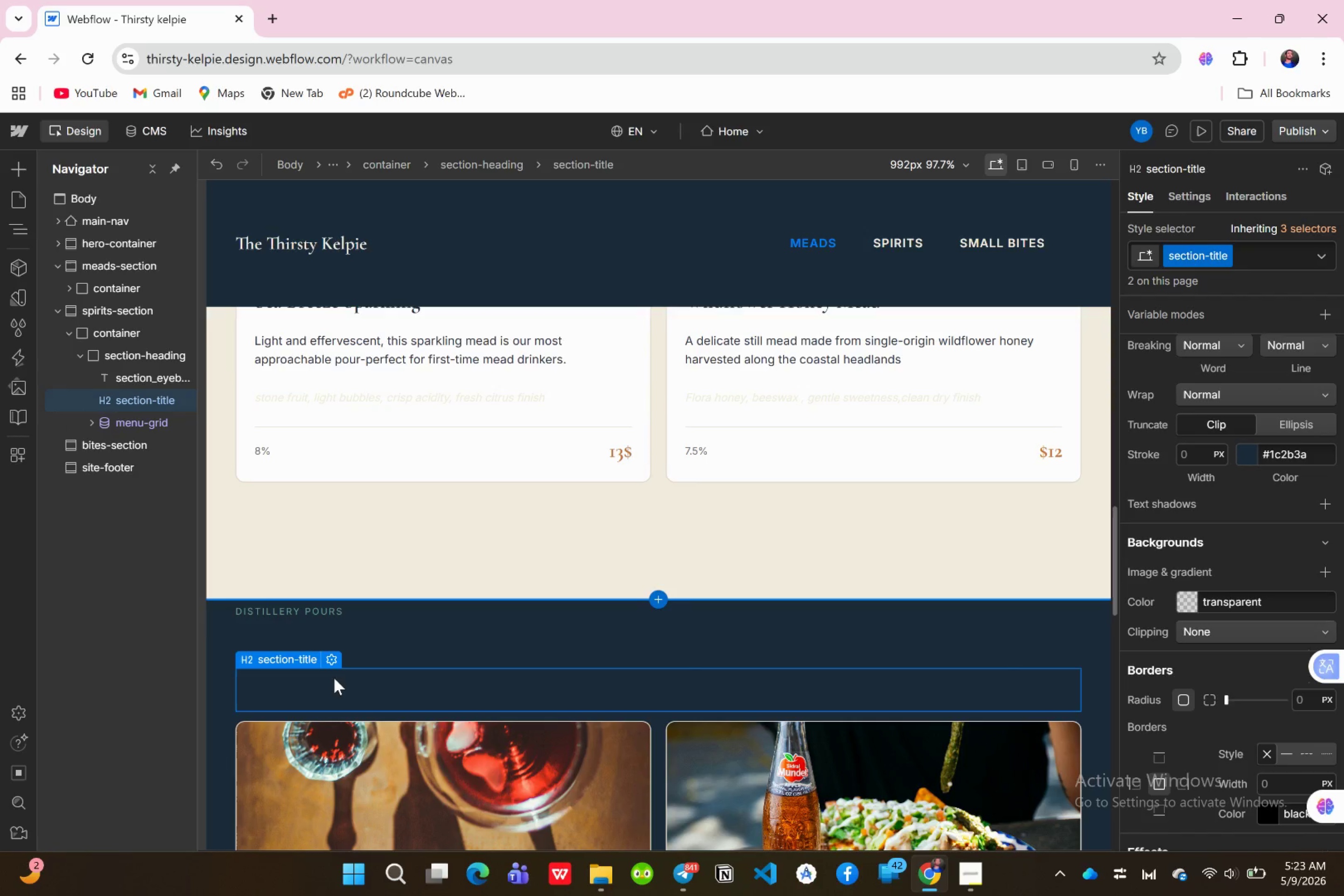 
wait(14.77)
 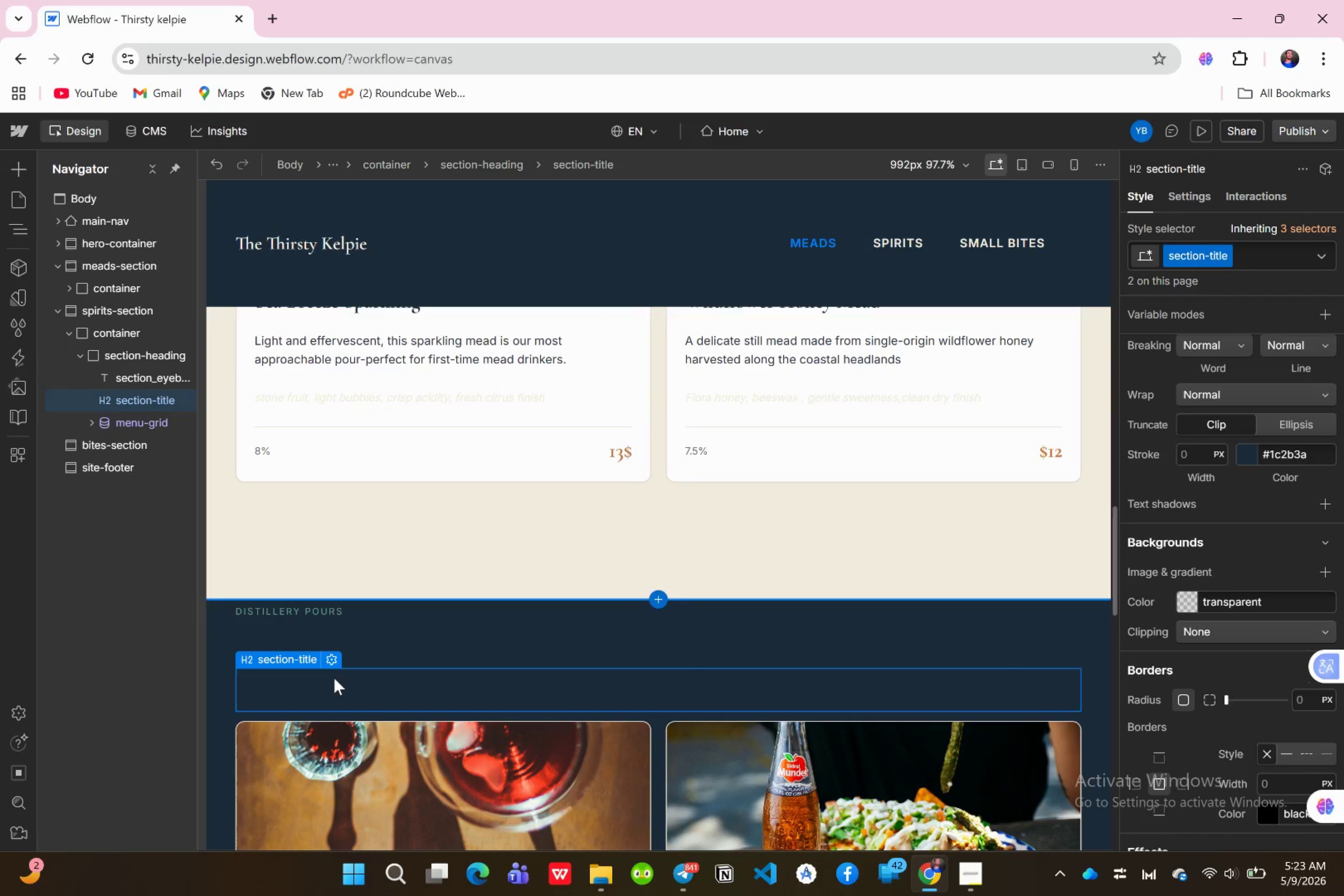 
double_click([368, 689])
 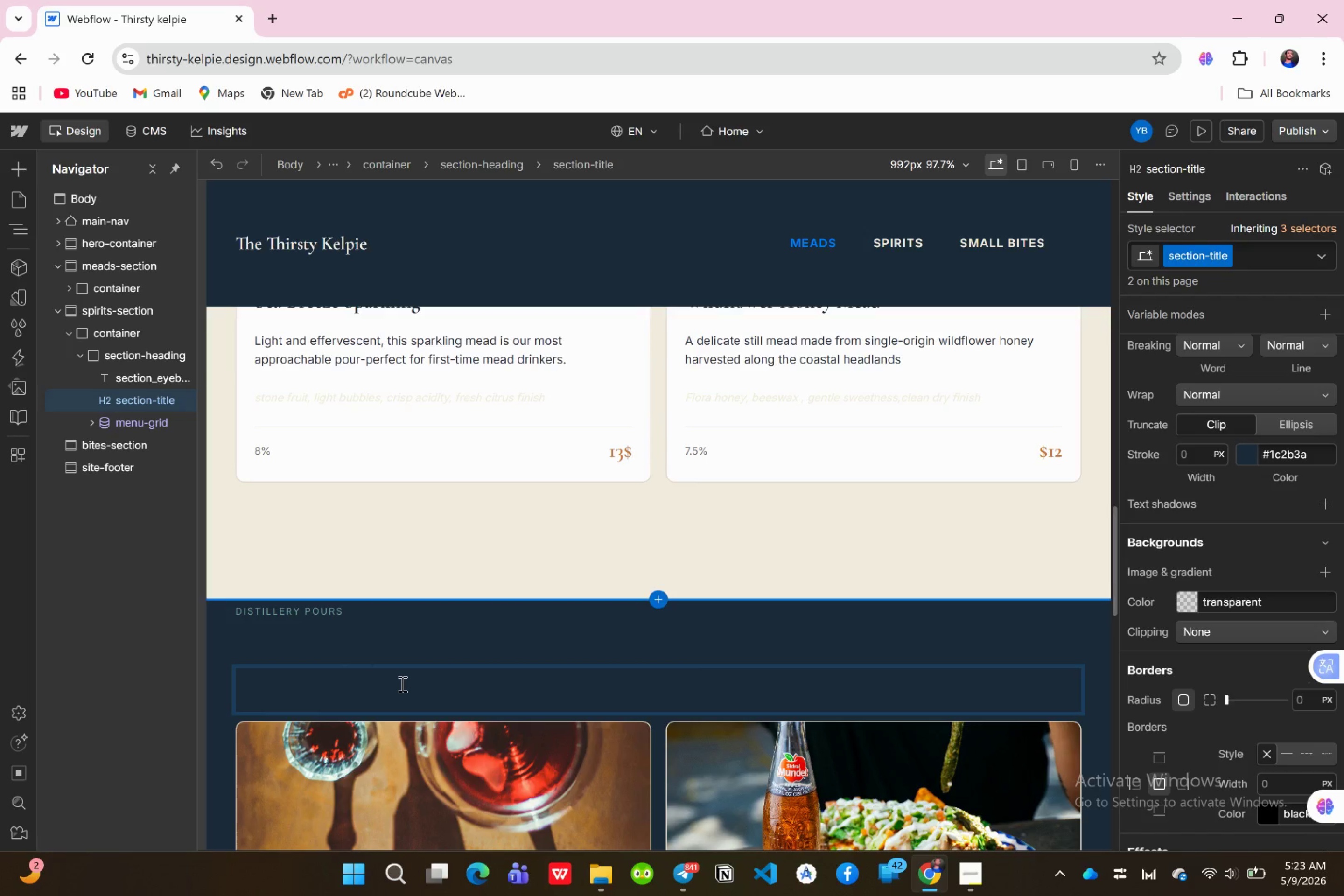 
key(Control+A)
 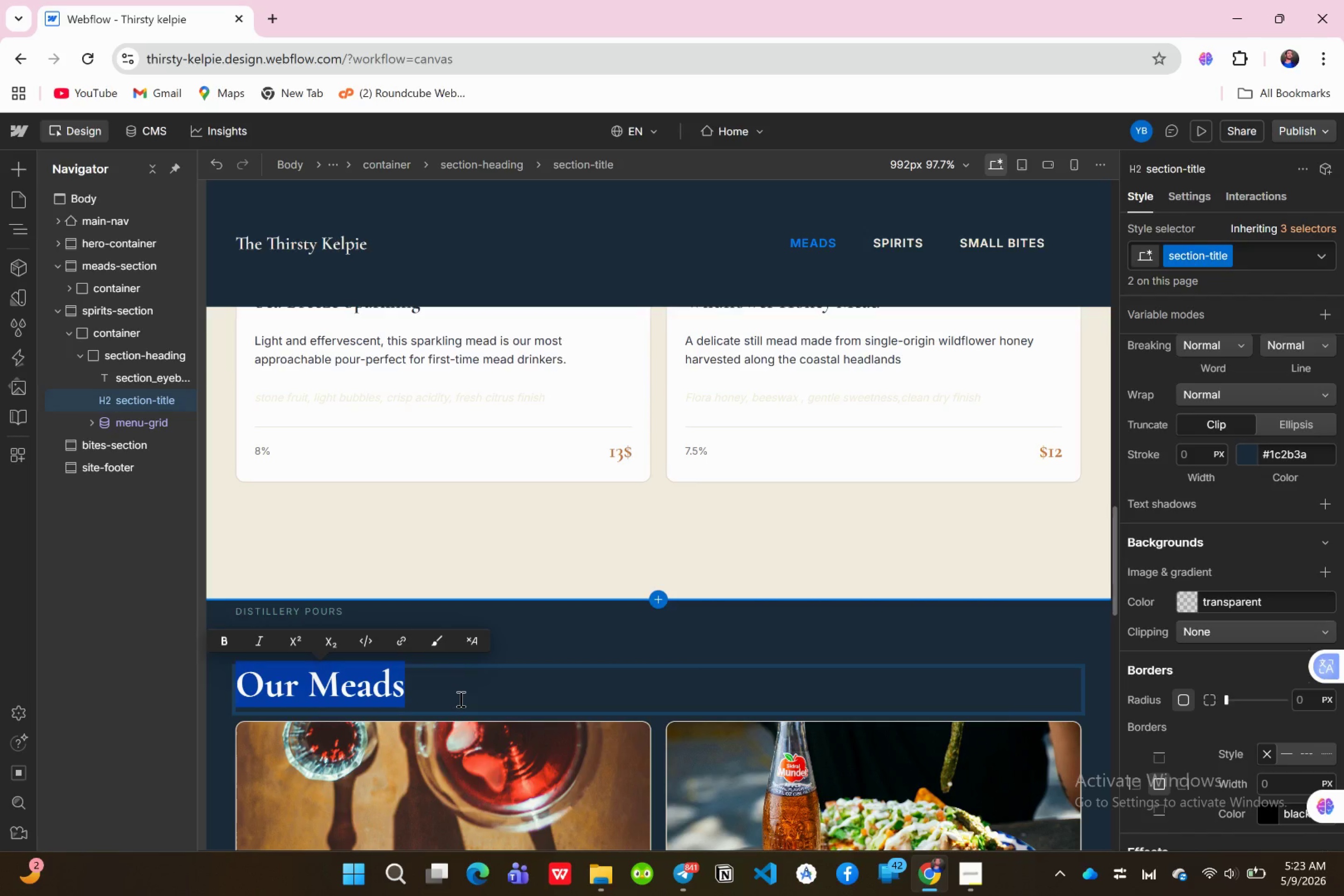 
type(OUR)
key(Backspace)
key(Backspace)
key(Backspace)
key(Backspace)
 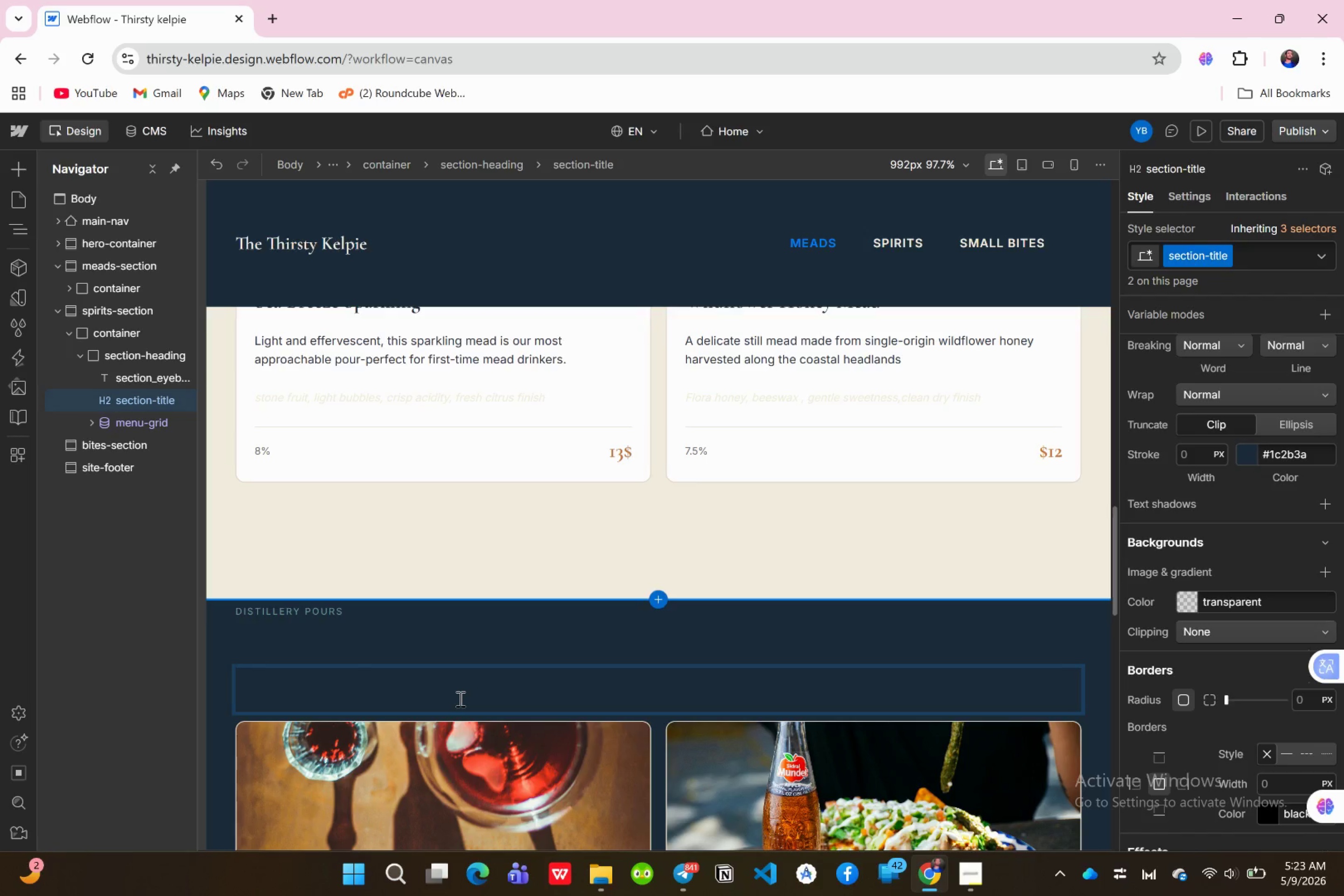 
key(Control+A)
 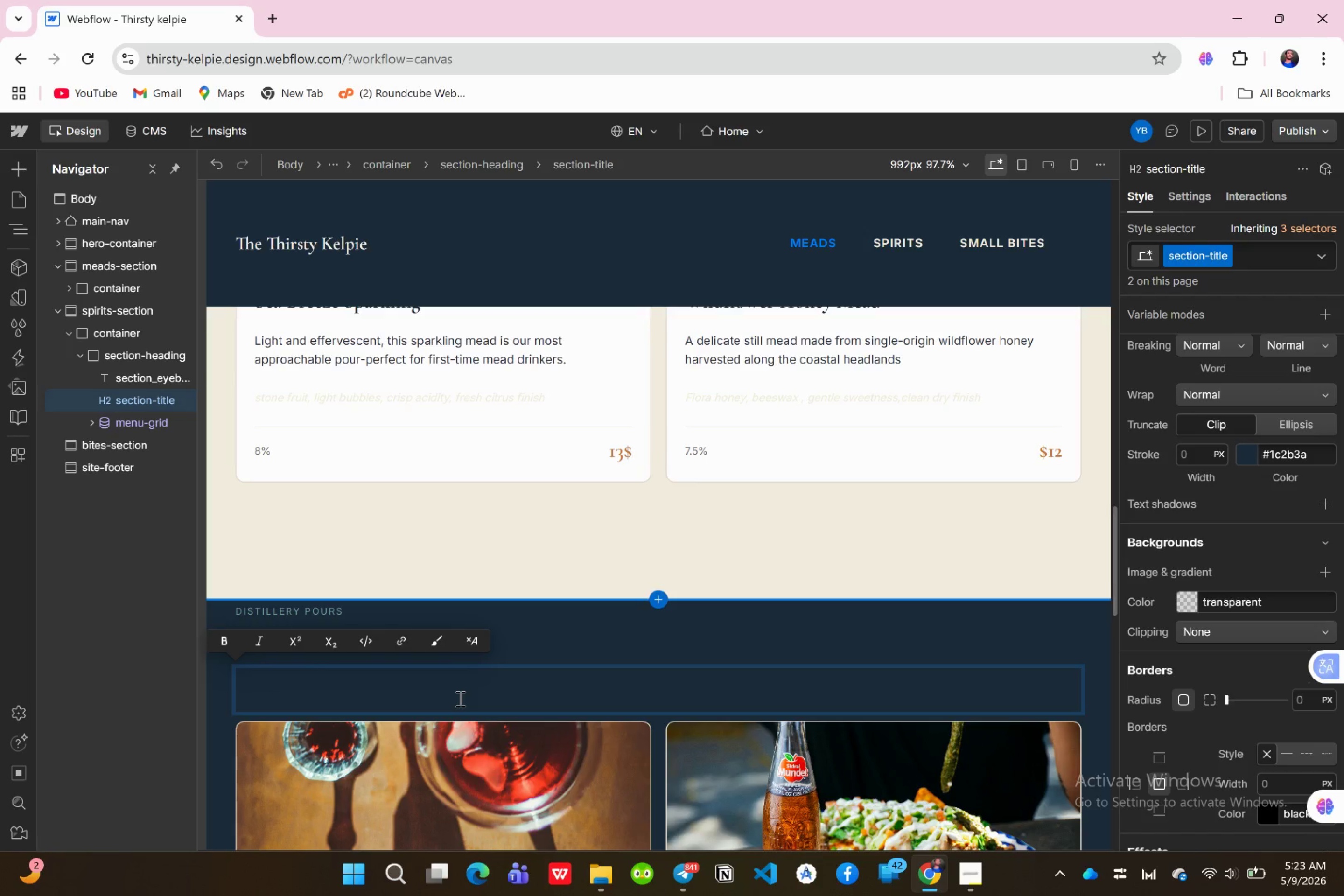 
type(Our Spirits)
 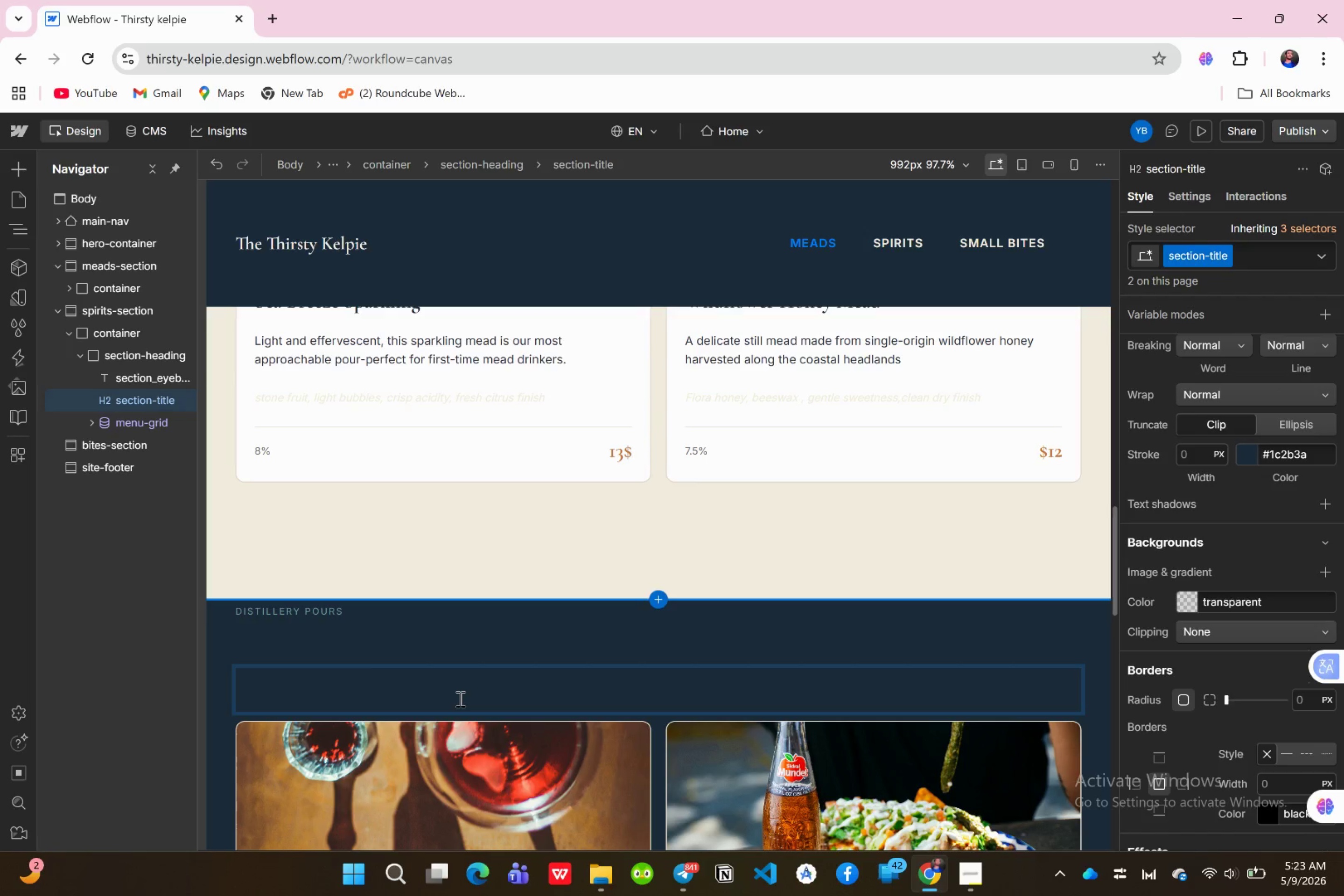 
key(Control+A)
 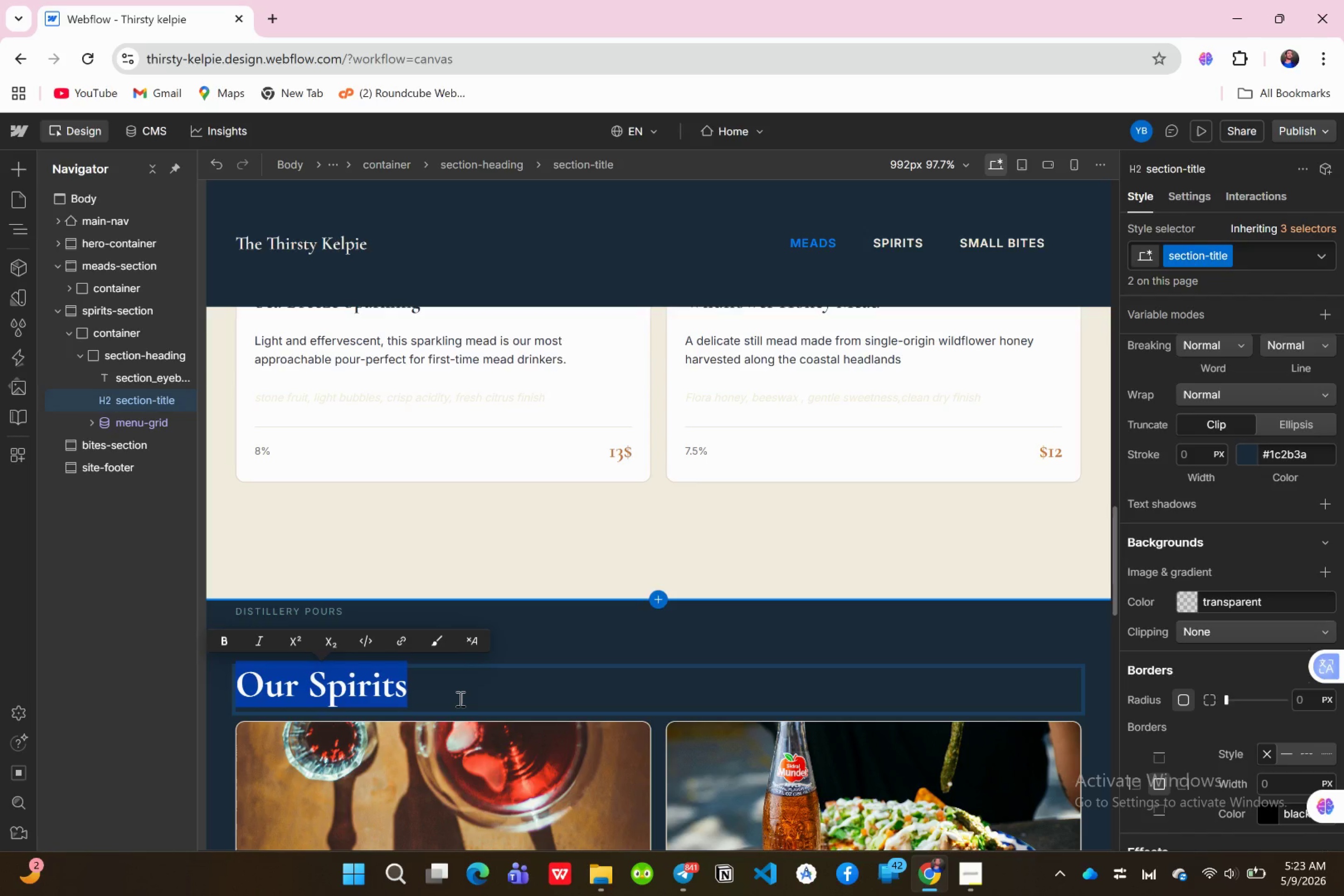 
left_click([462, 699])
 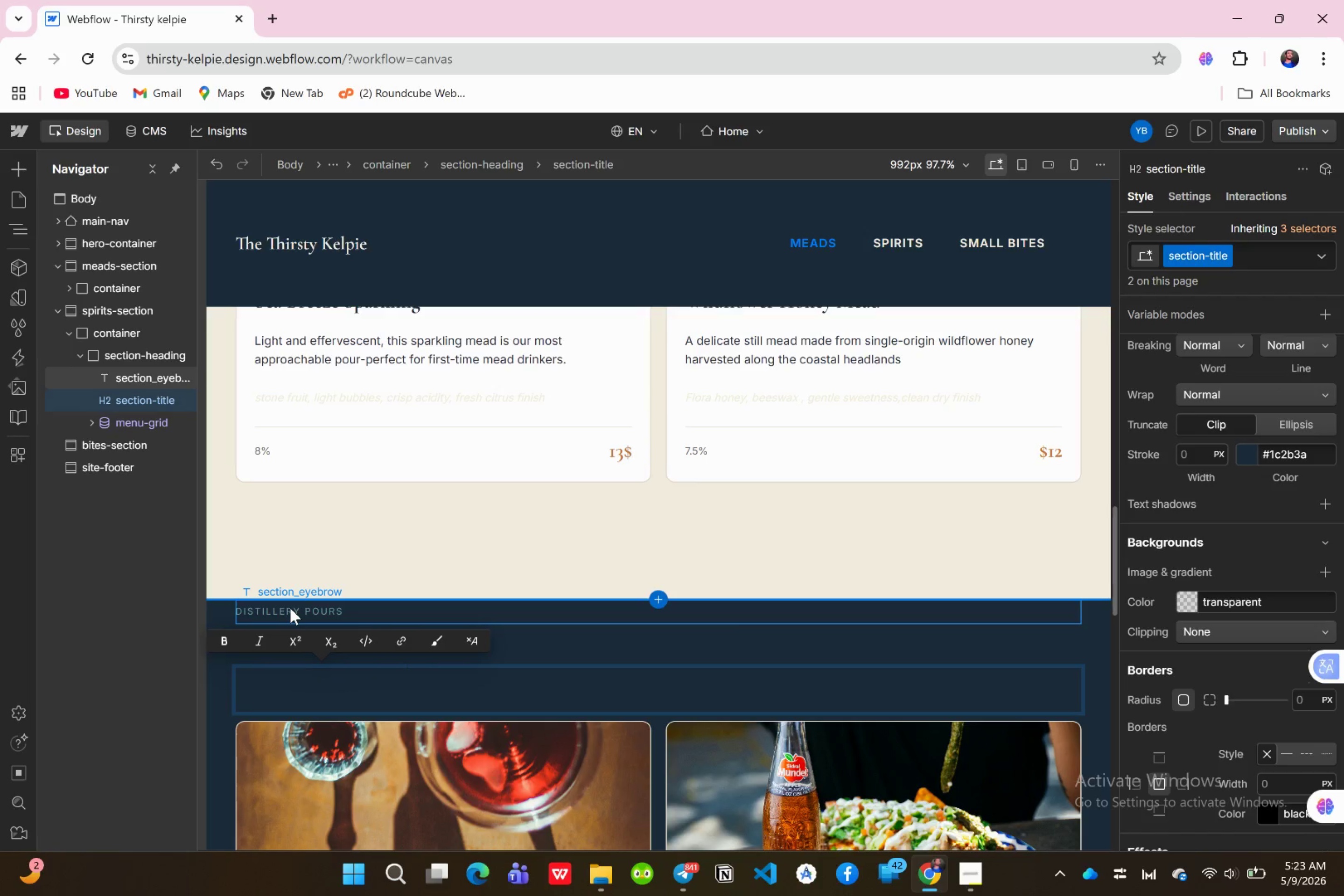 
wait(5.93)
 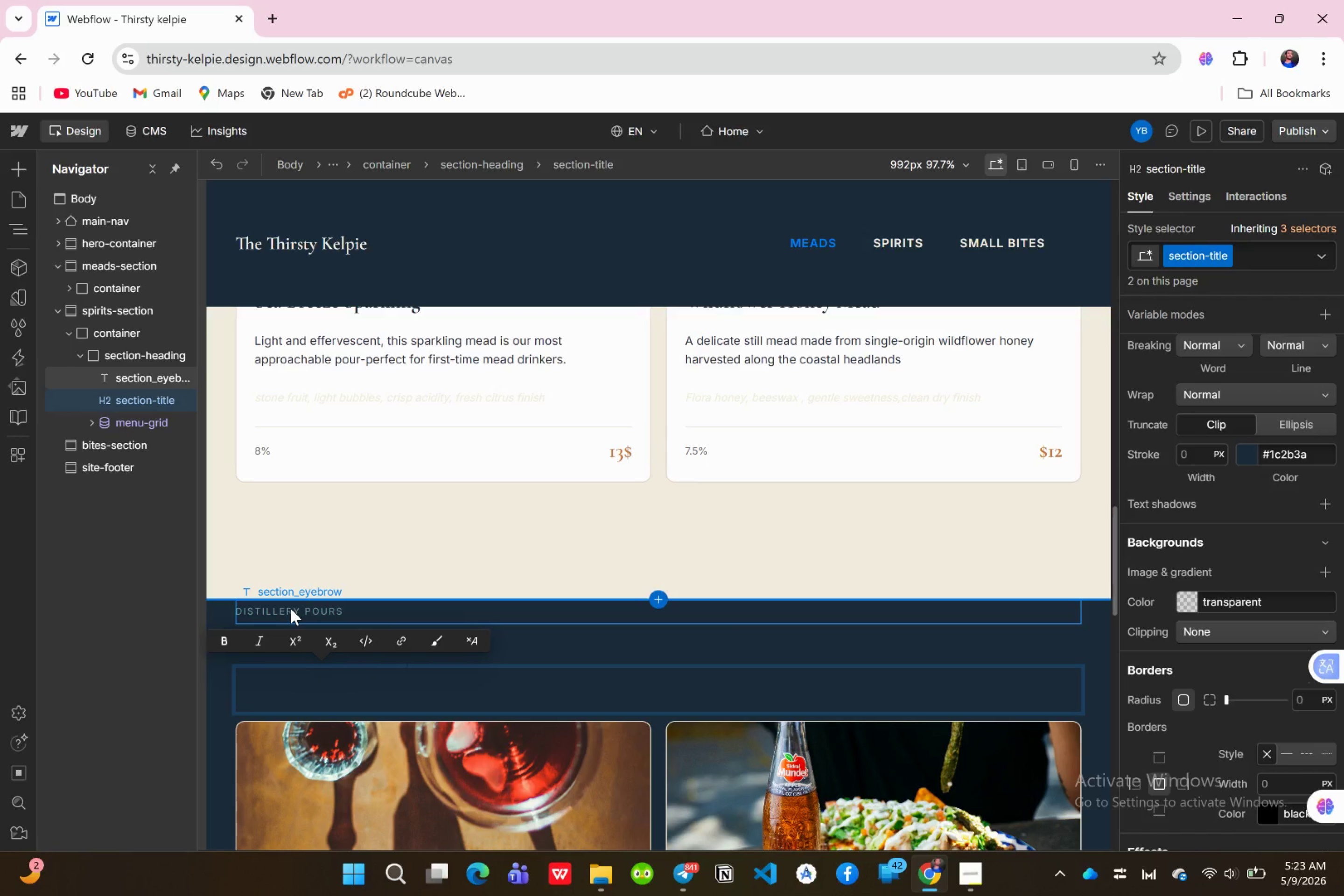 
scroll: coordinate [375, 536], scroll_direction: up, amount: 19.0
 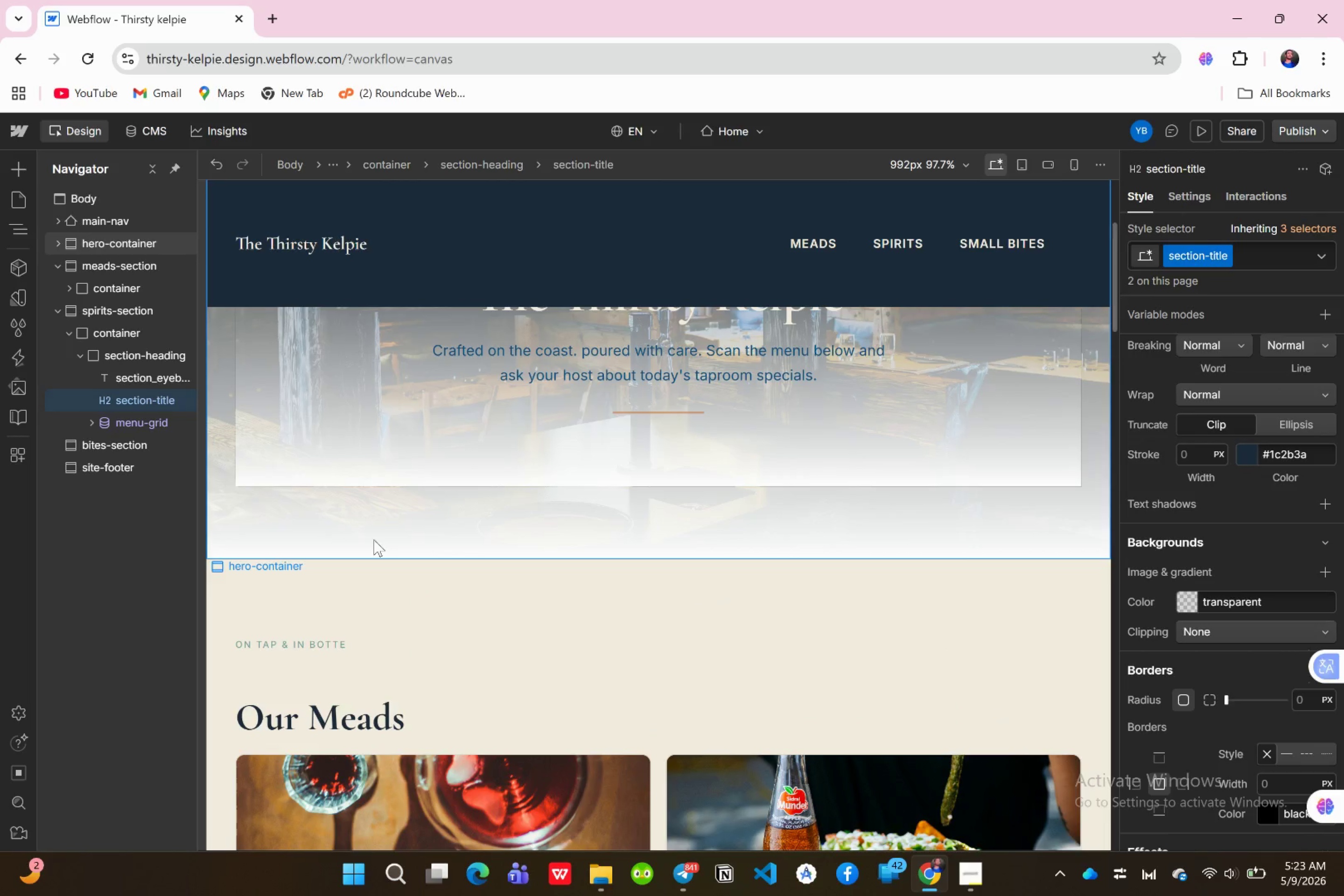 
scroll: coordinate [385, 551], scroll_direction: down, amount: 21.0
 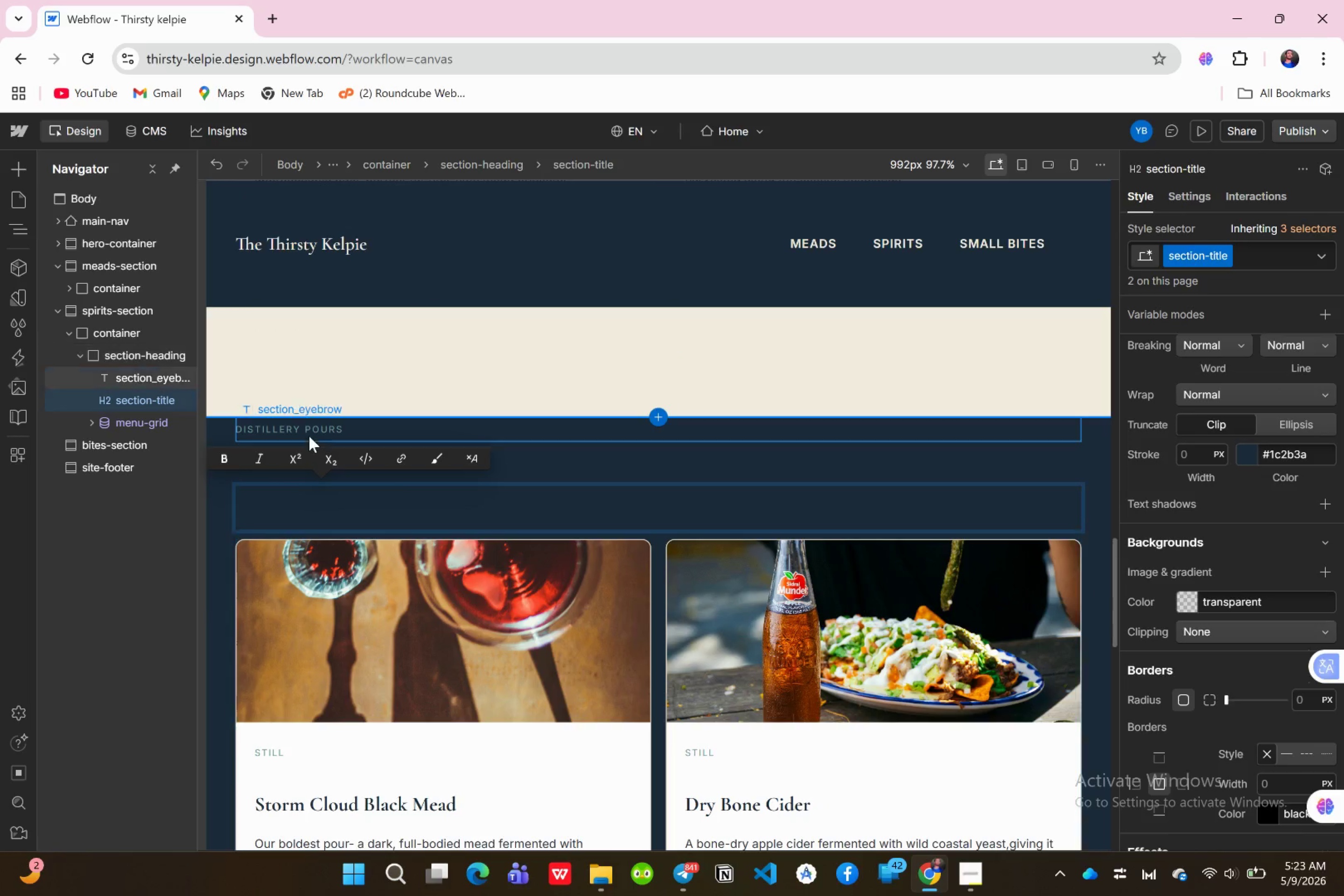 
left_click([308, 432])
 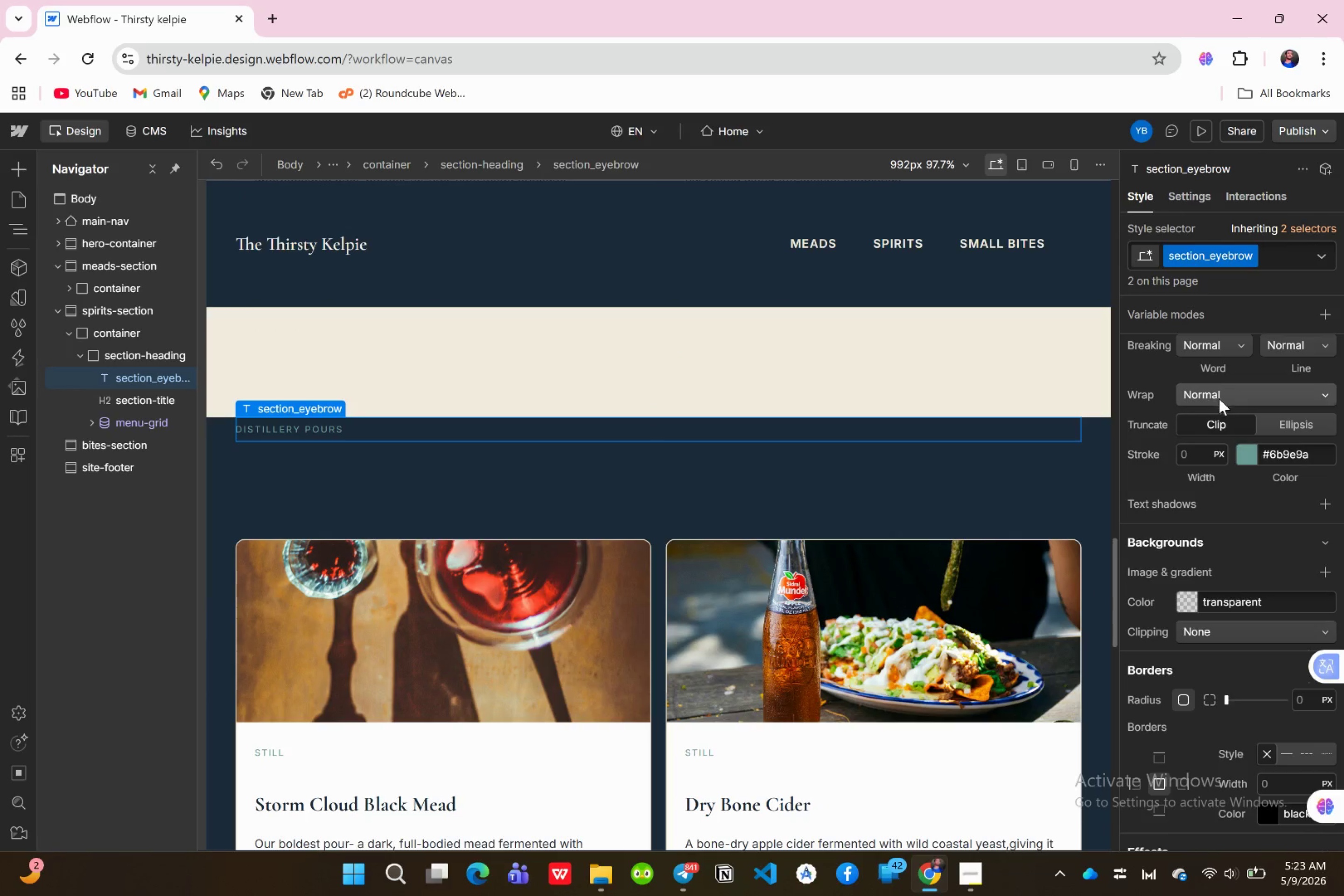 
mouse_move([1237, 487])
 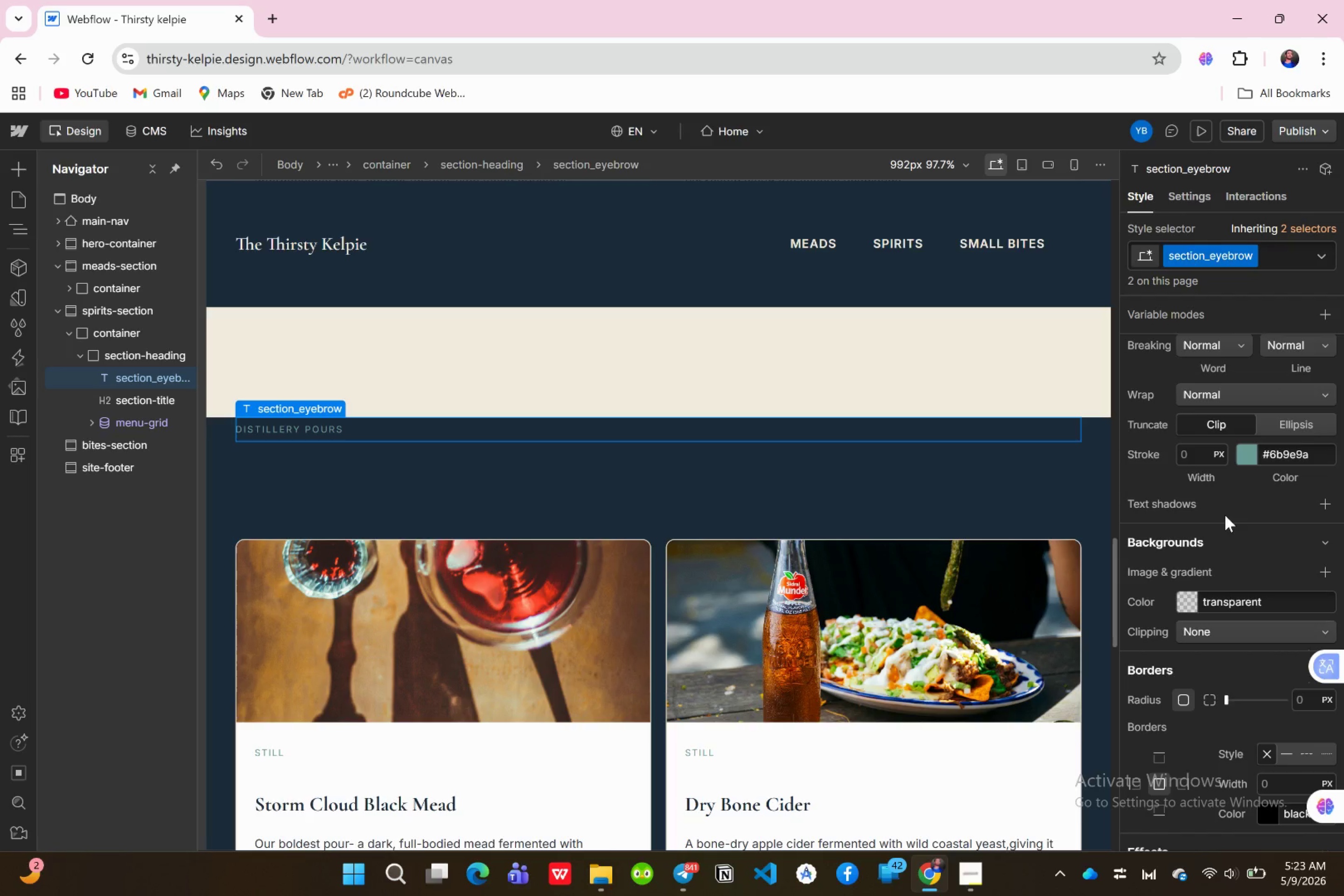 
wait(8.71)
 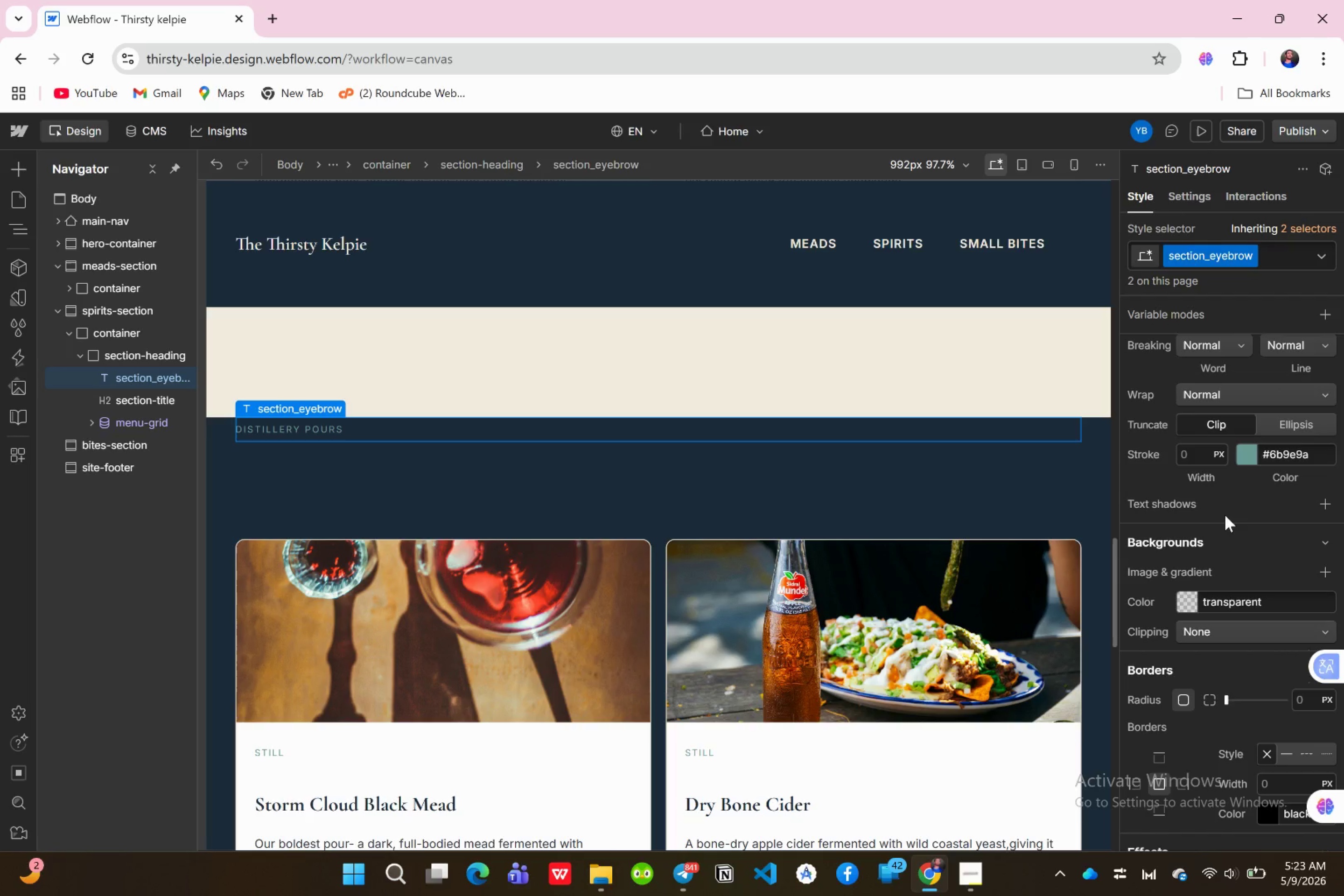 
scroll: coordinate [1247, 554], scroll_direction: up, amount: 7.0
 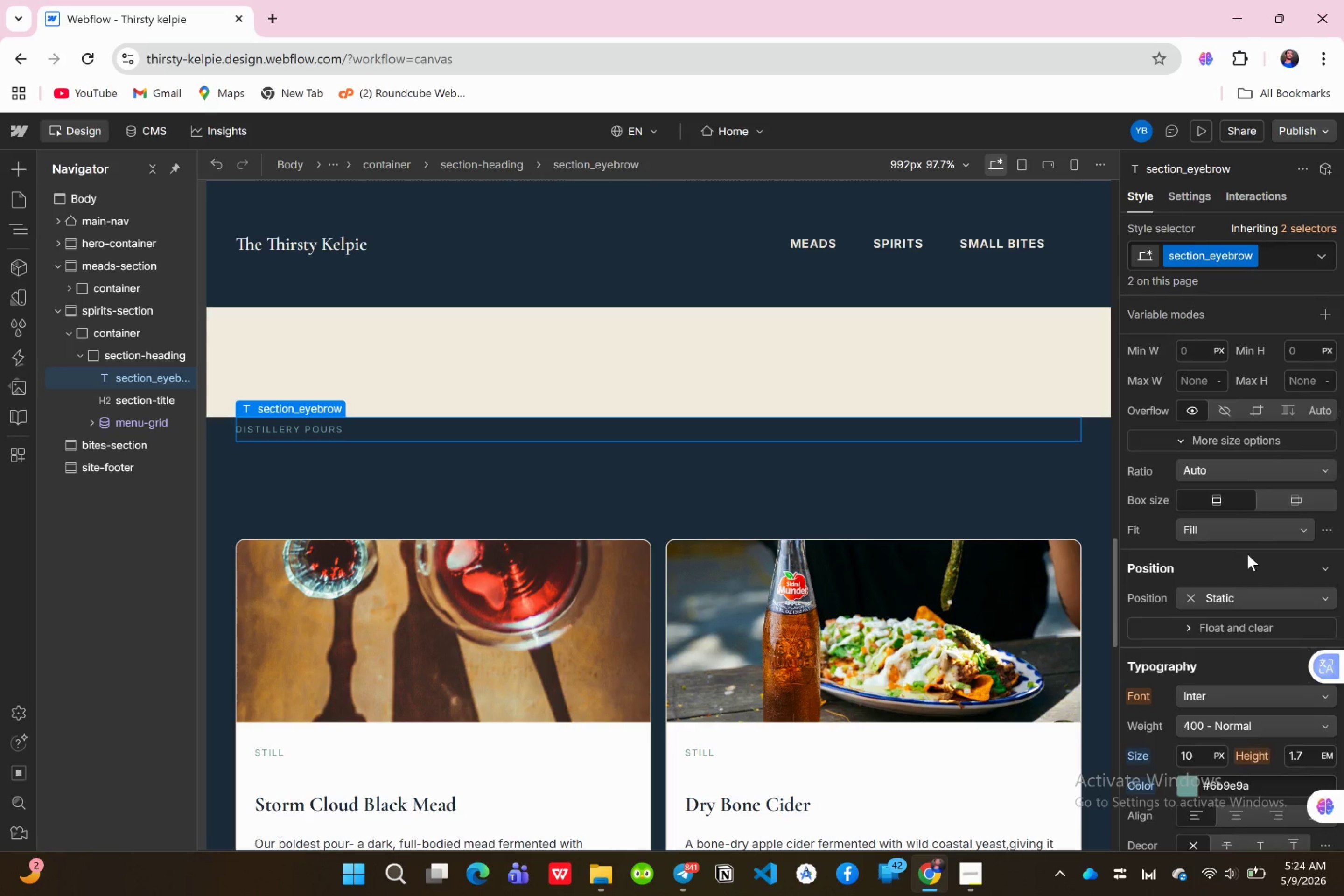 
scroll: coordinate [1247, 554], scroll_direction: none, amount: 0.0
 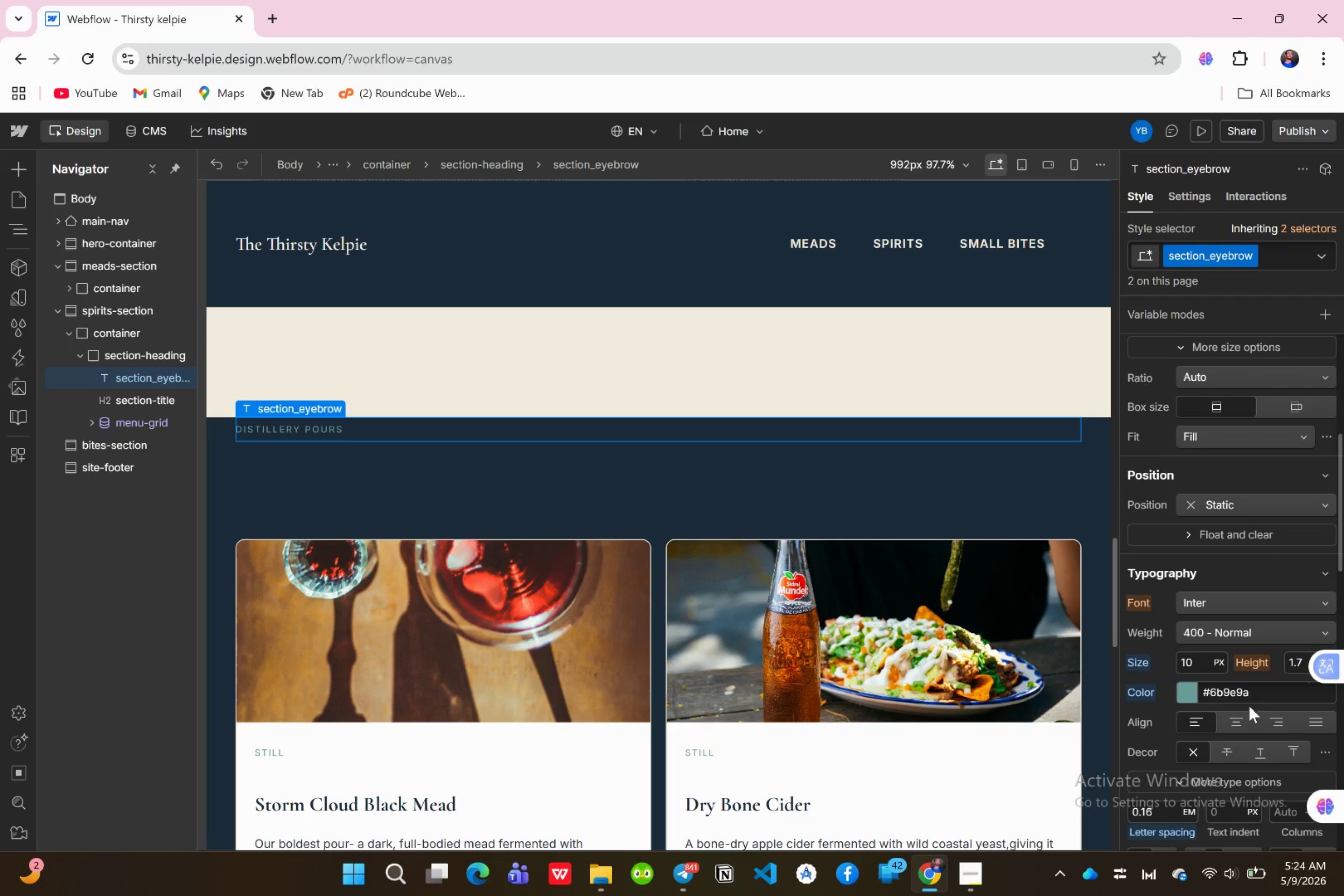 
left_click([1250, 691])
 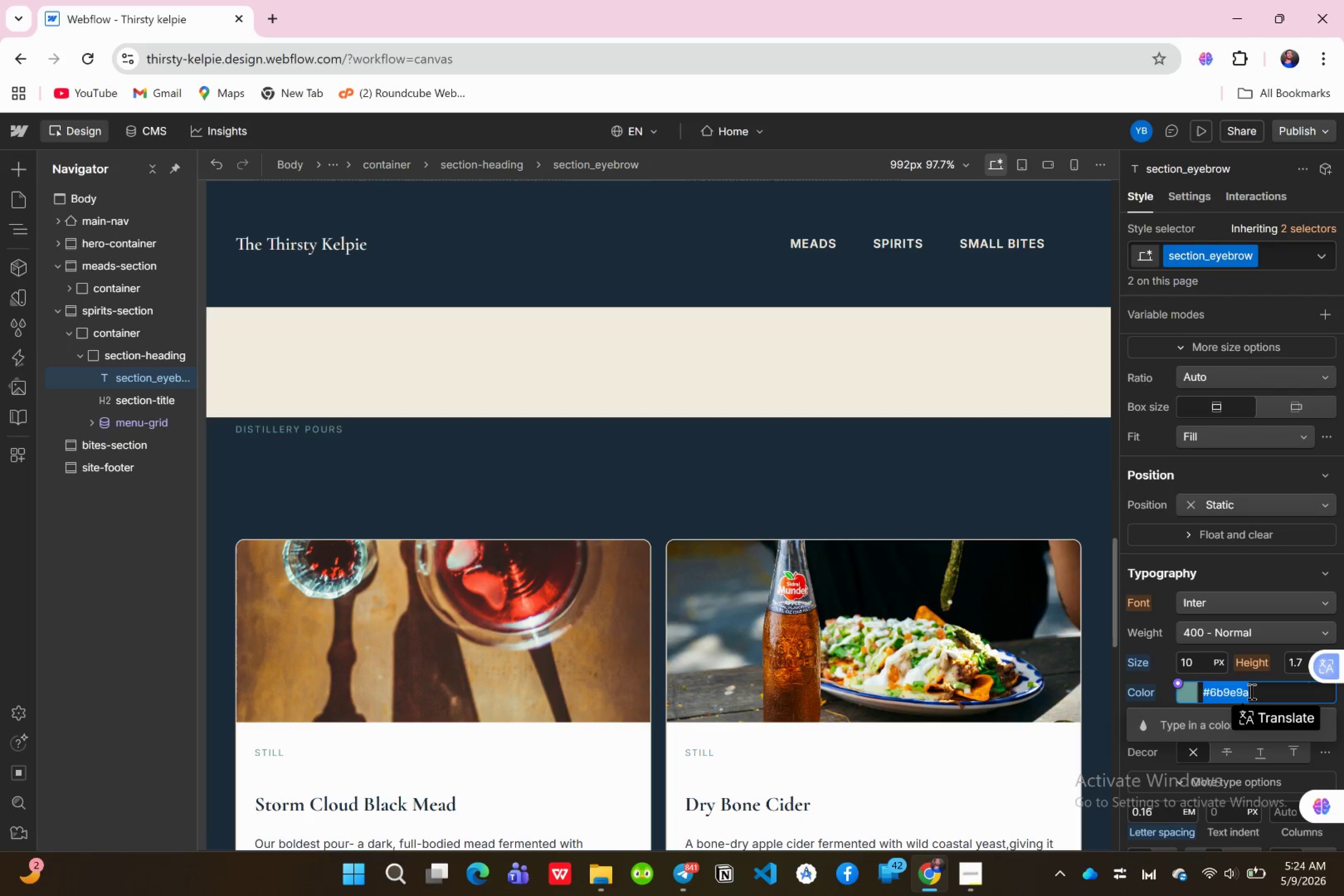 
key(Shift+3)
 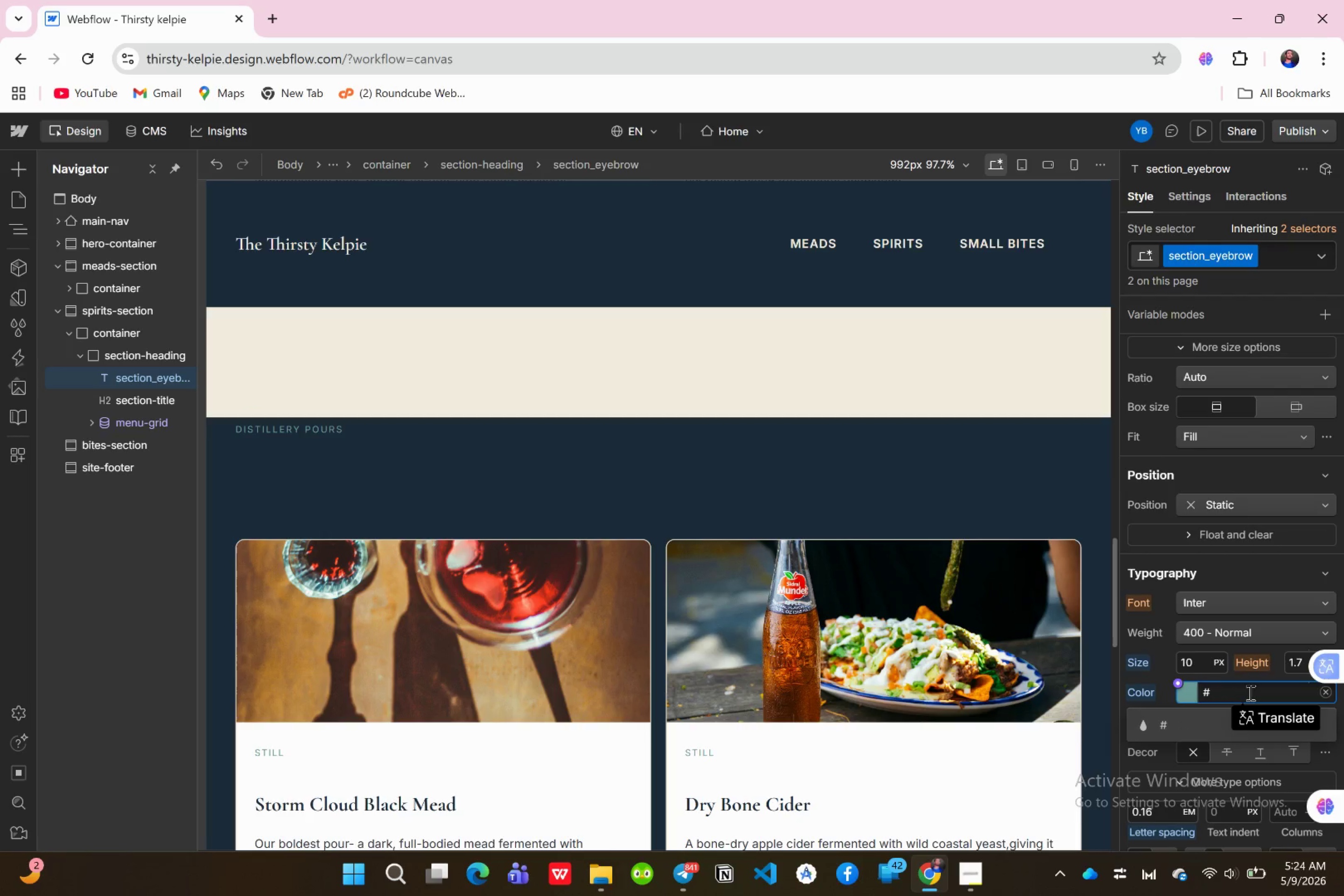 
wait(5.08)
 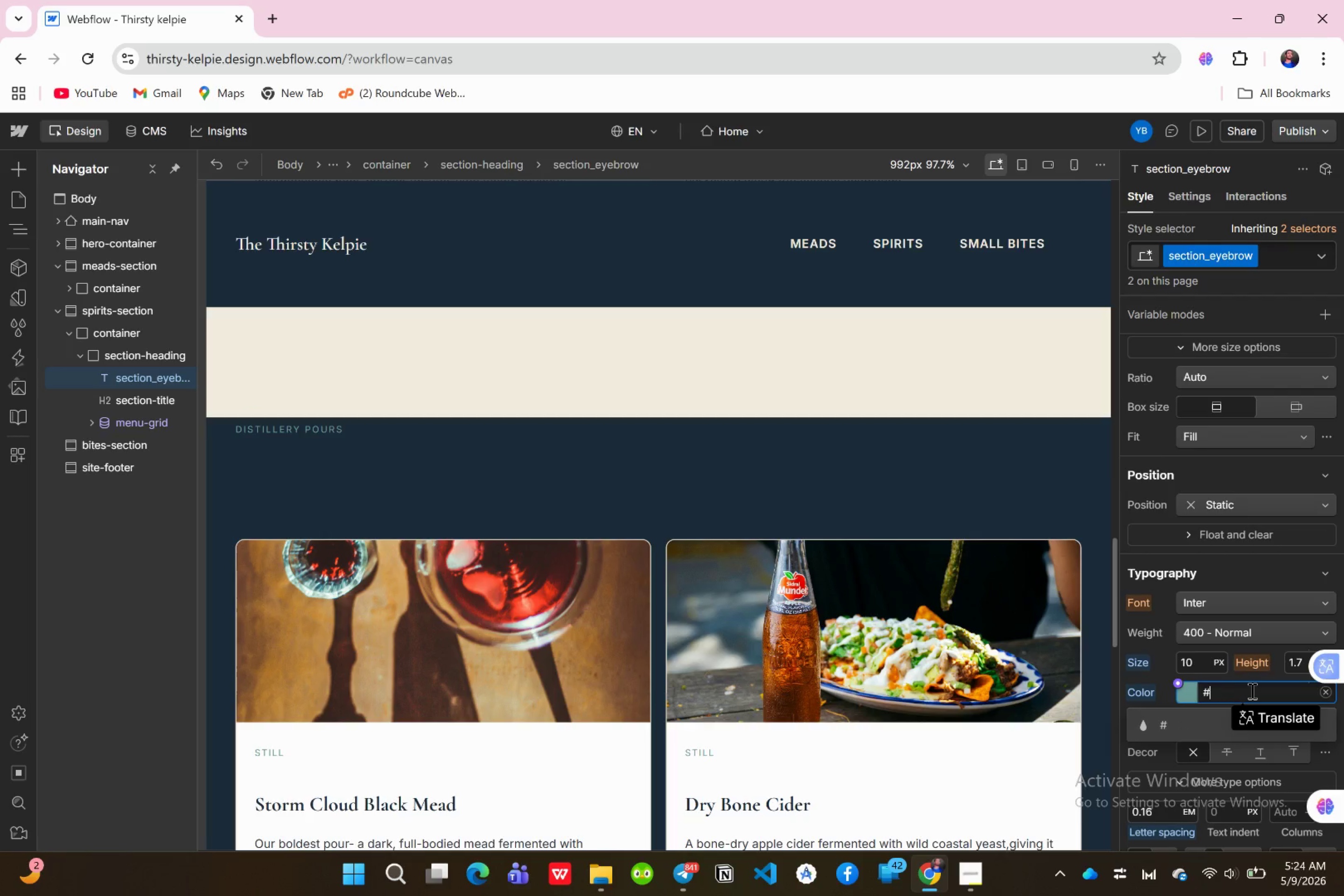 
type(c8)
 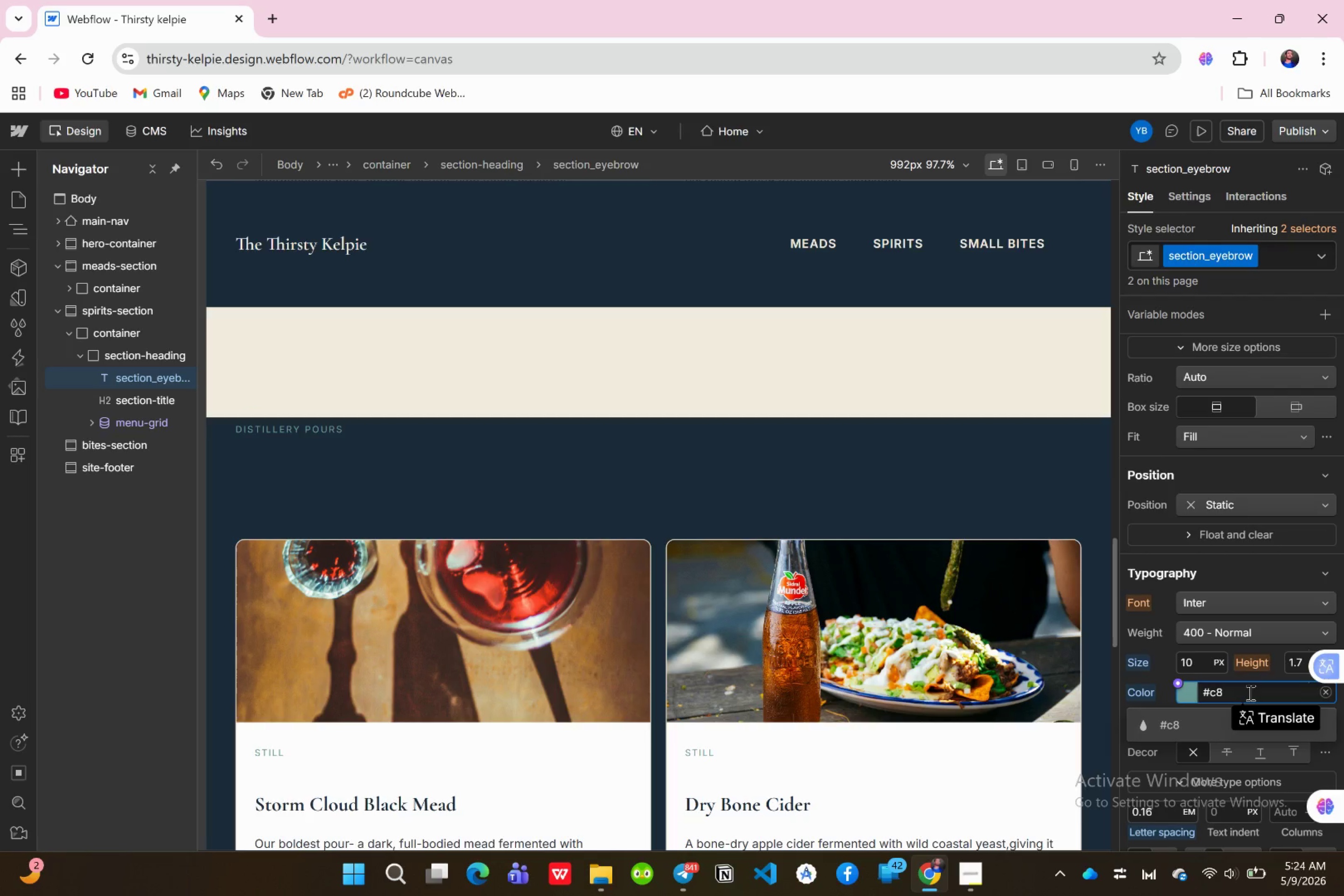 
type(783a)
 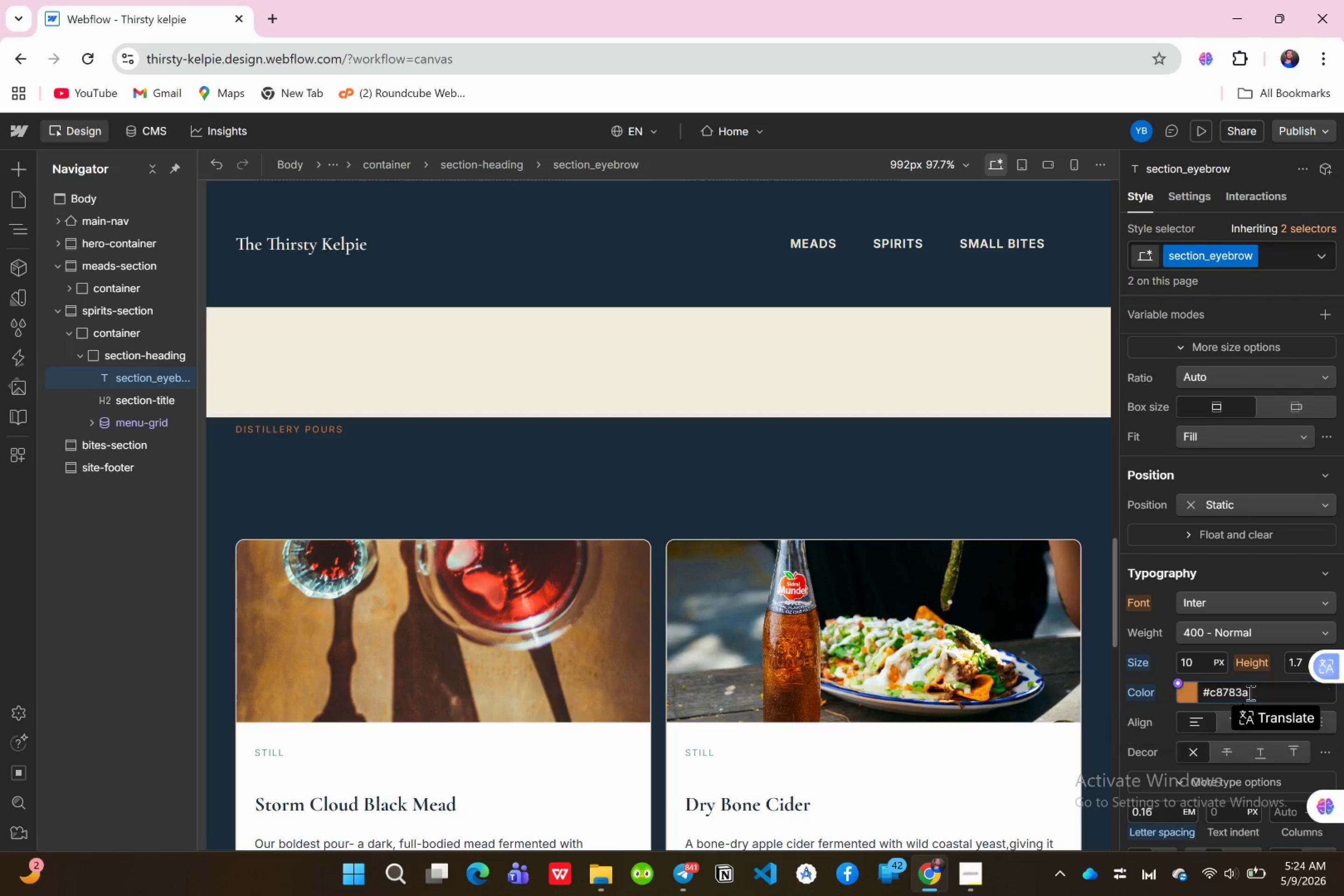 
key(Enter)
 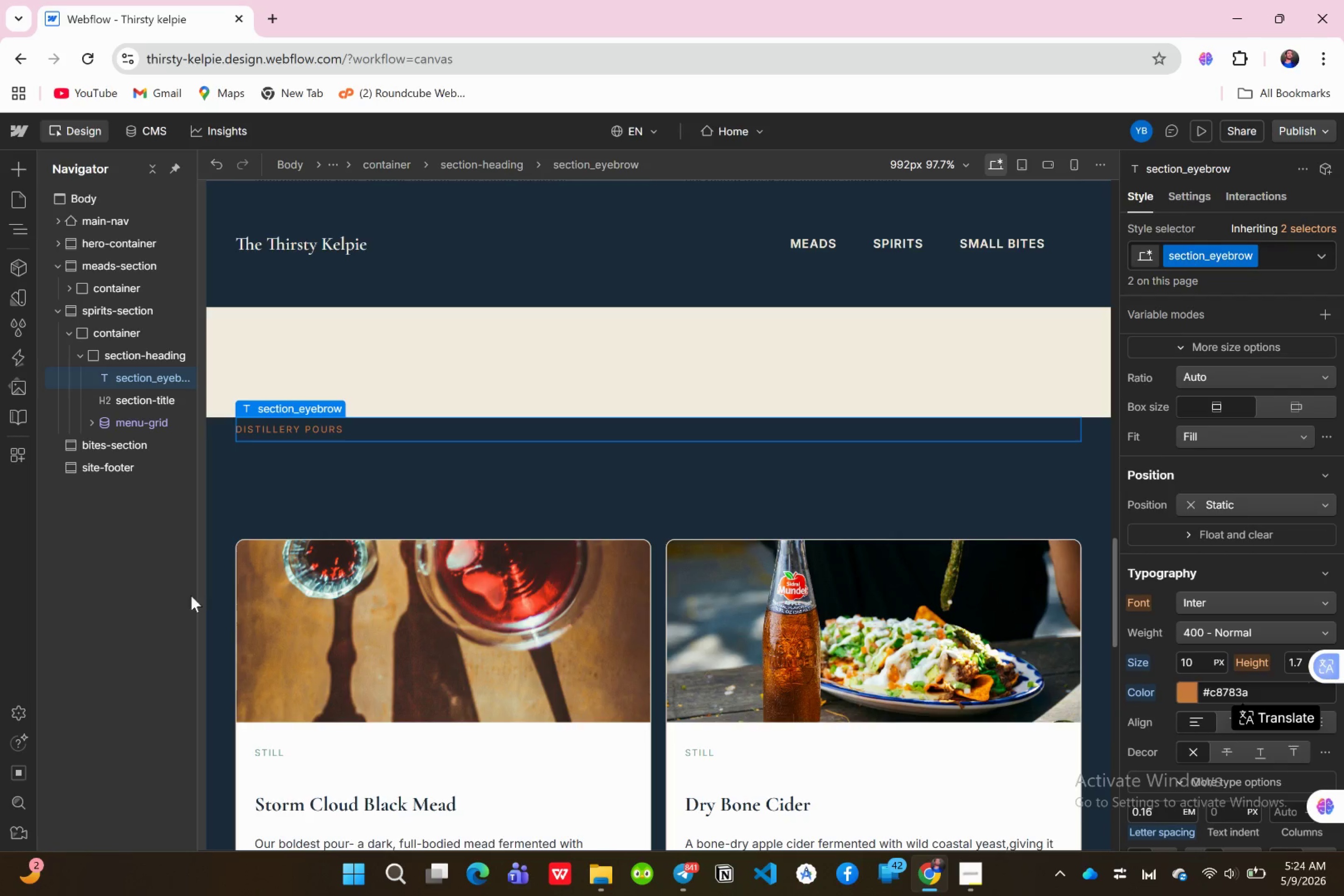 
scroll: coordinate [453, 605], scroll_direction: down, amount: 18.0
 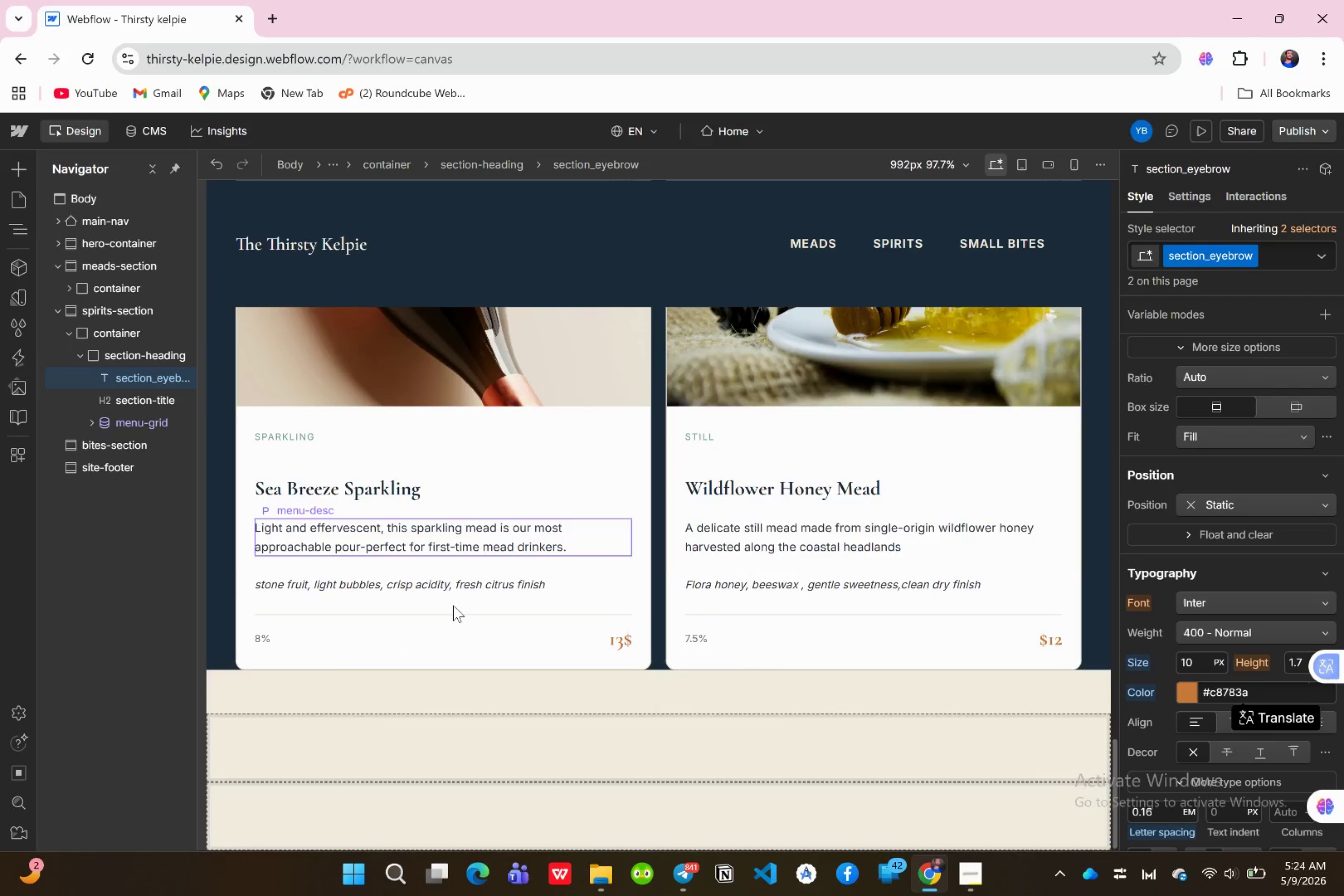 
scroll: coordinate [446, 614], scroll_direction: up, amount: 34.0
 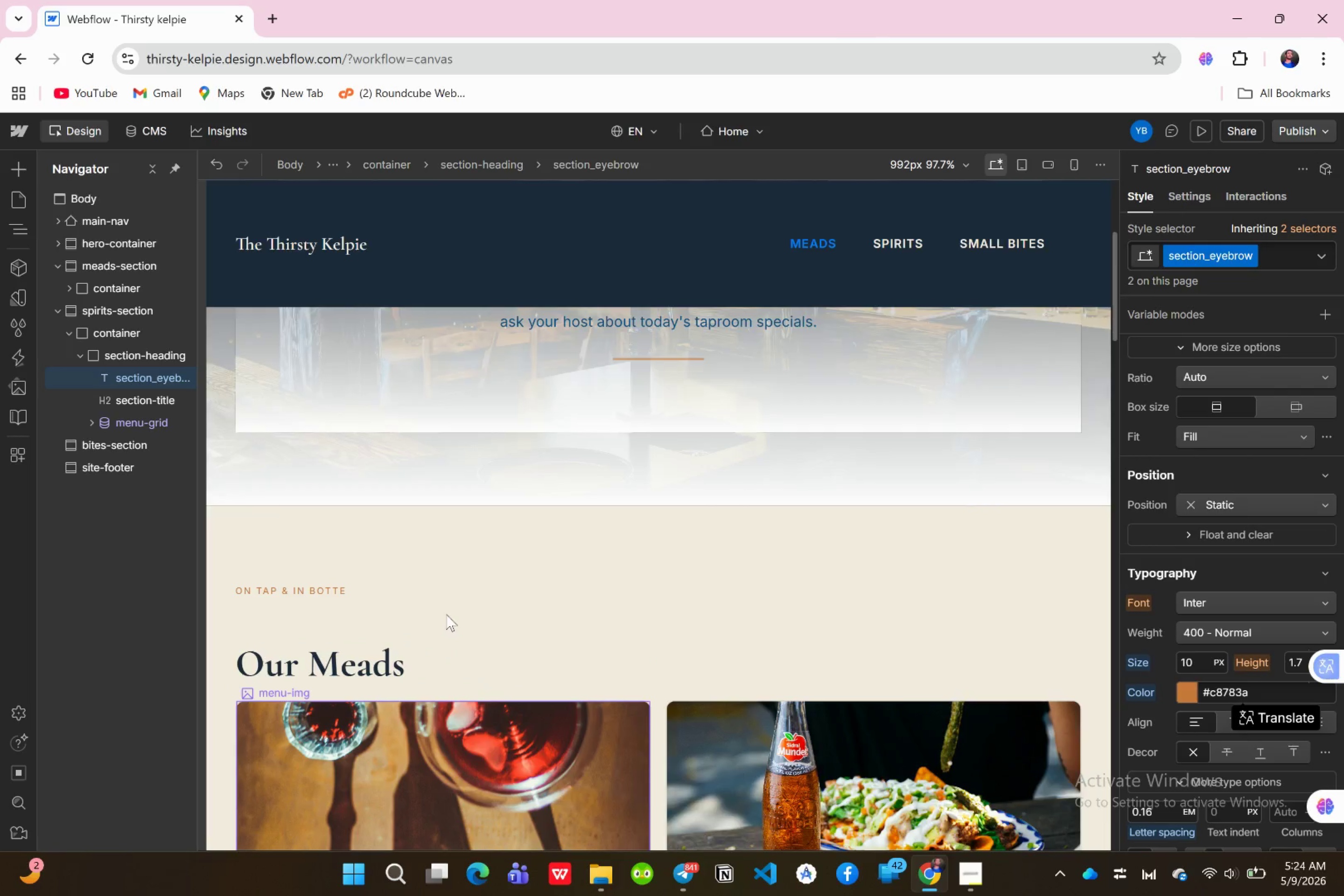 
scroll: coordinate [445, 620], scroll_direction: down, amount: 11.0
 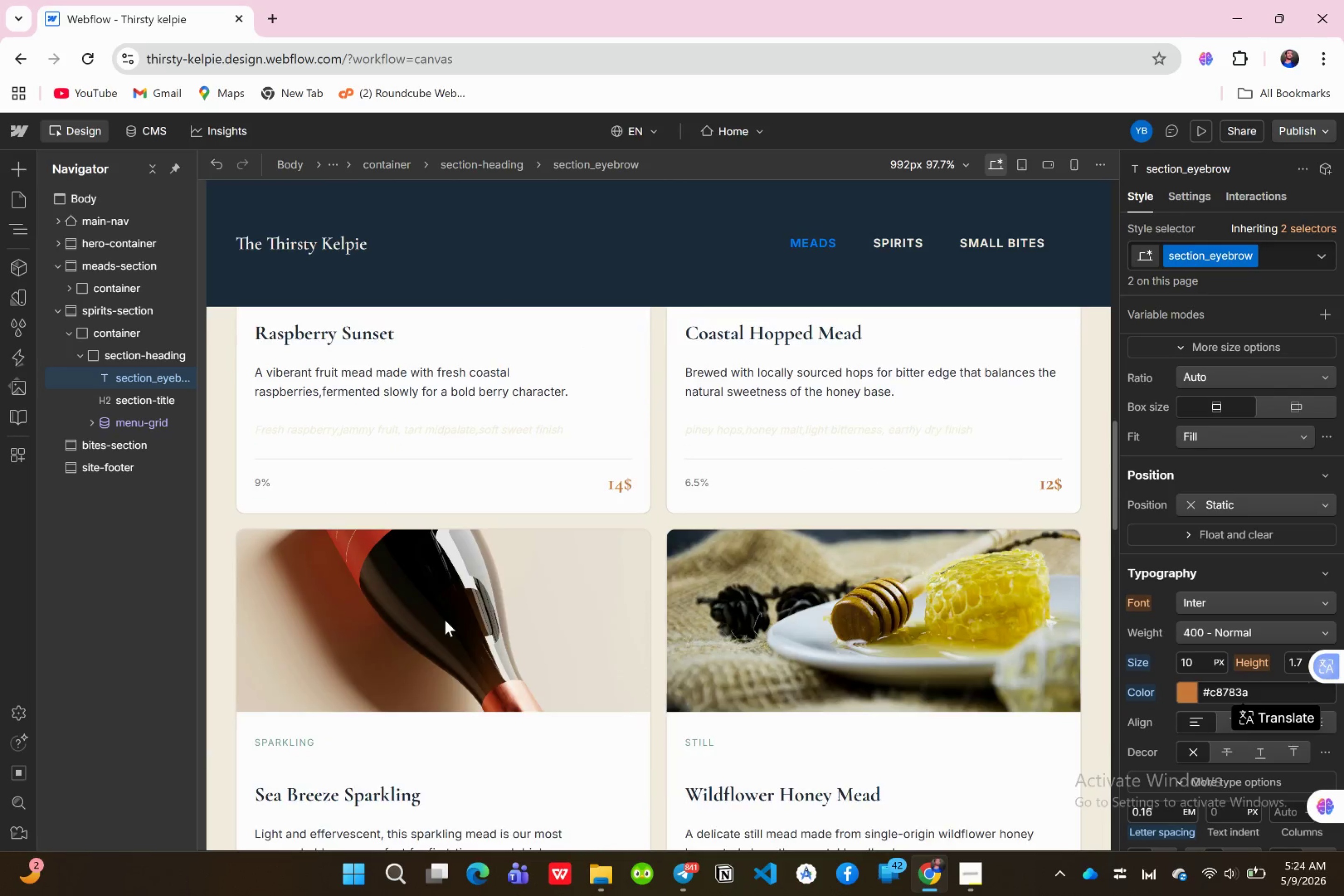 
scroll: coordinate [445, 620], scroll_direction: up, amount: 13.0
 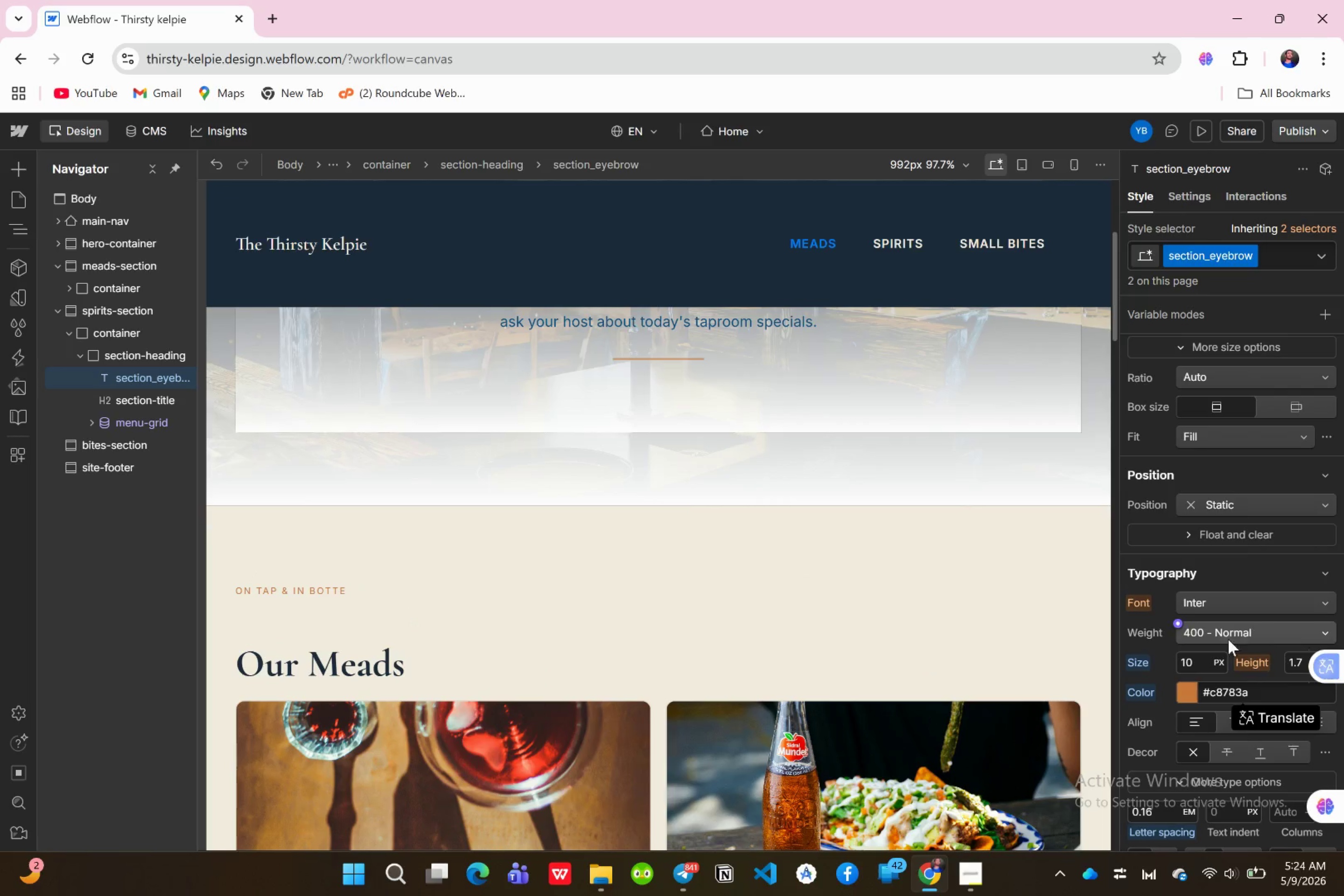 
left_click([1139, 693])
 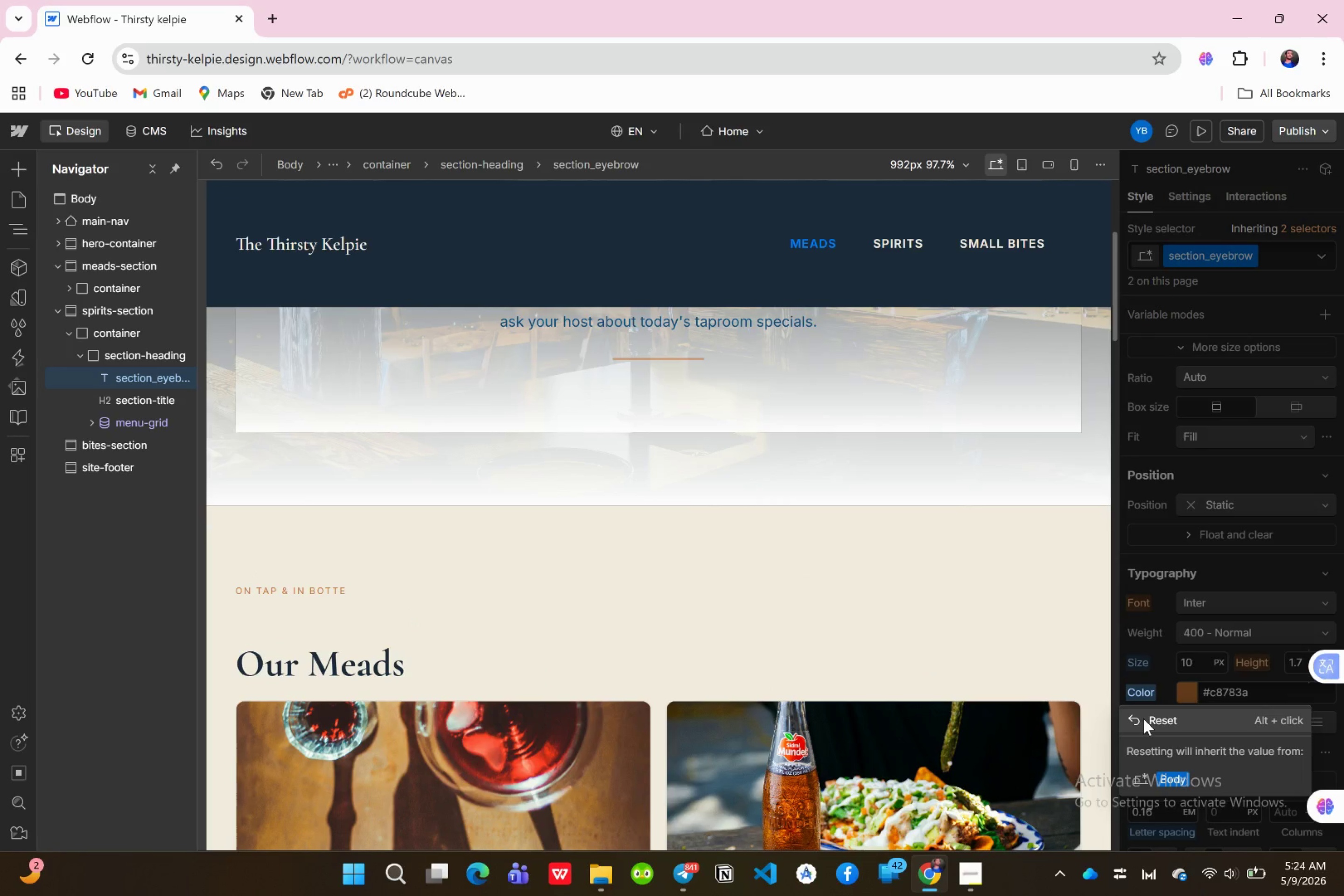 
left_click([1143, 719])
 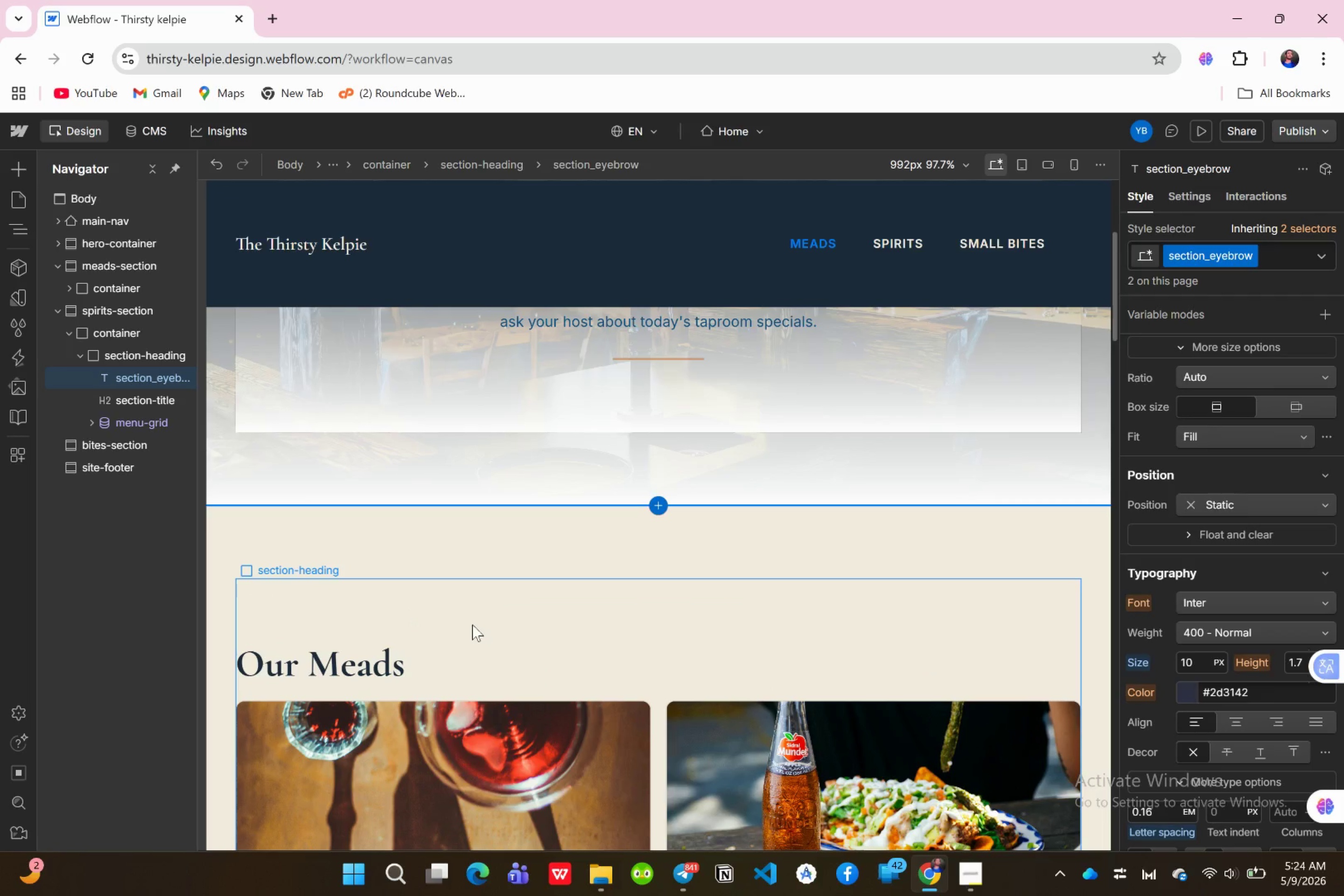 
scroll: coordinate [447, 594], scroll_direction: up, amount: 2.0
 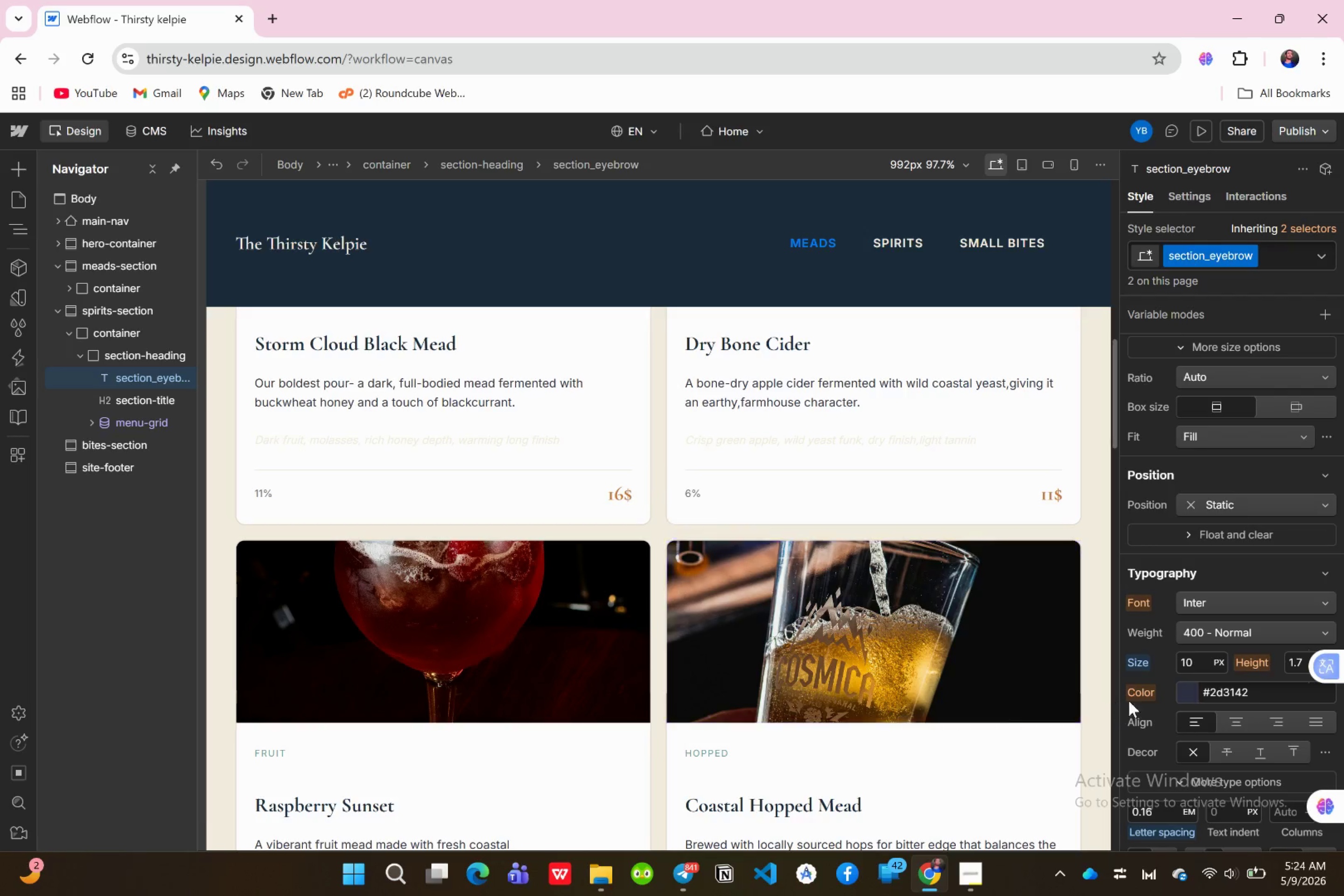 
left_click([1141, 695])
 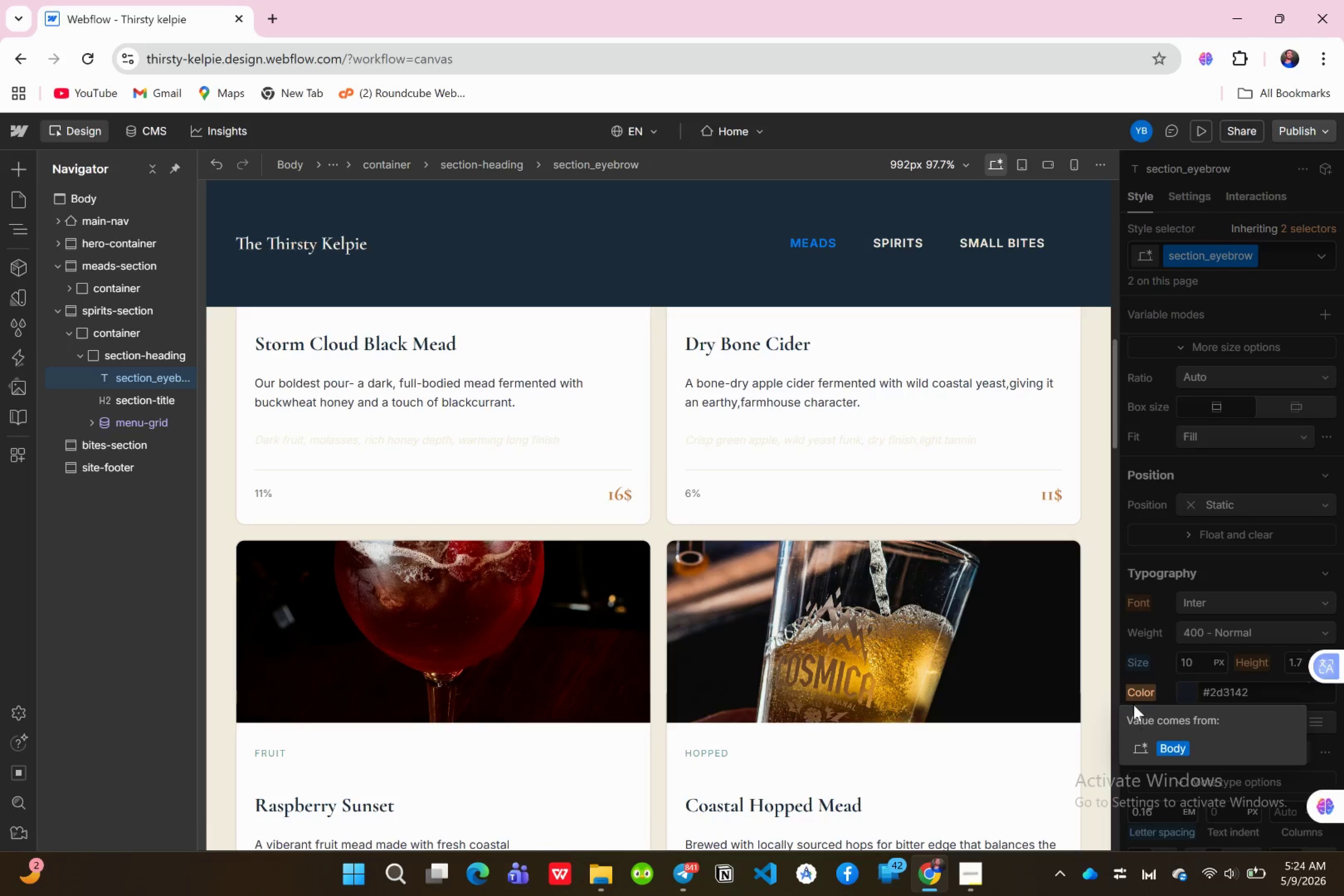 
left_click([1126, 685])
 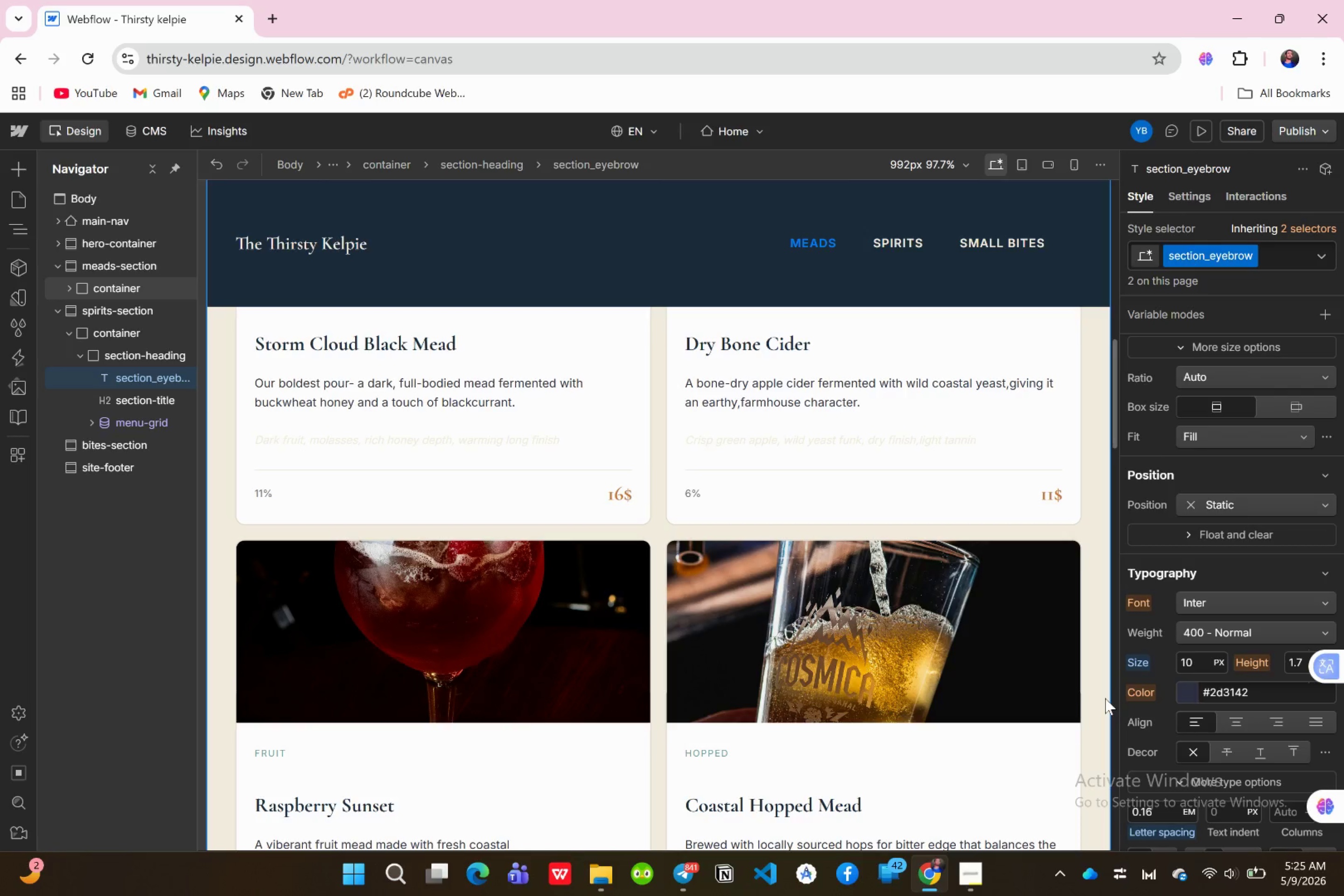 
wait(19.06)
 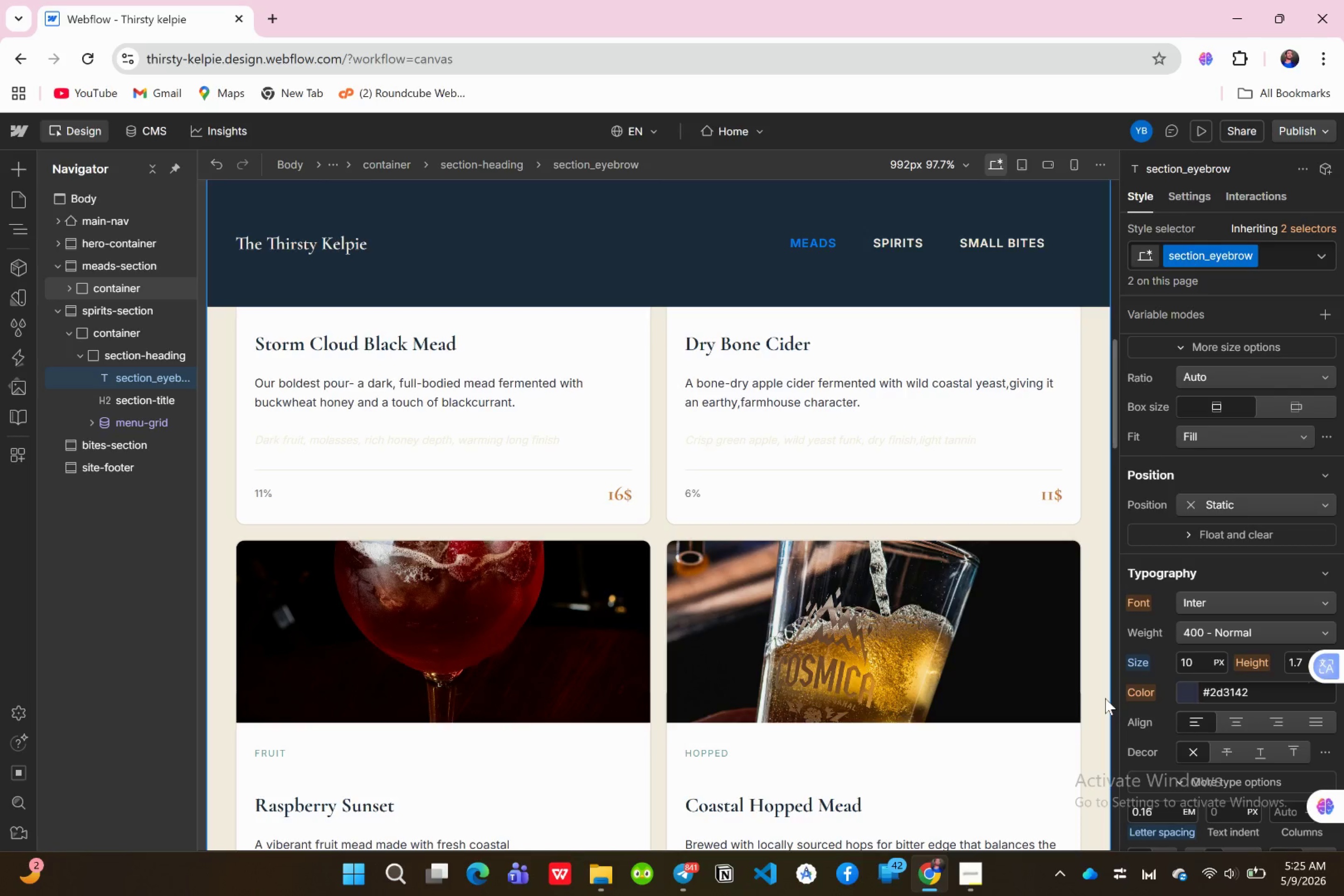 
left_click([1283, 686])
 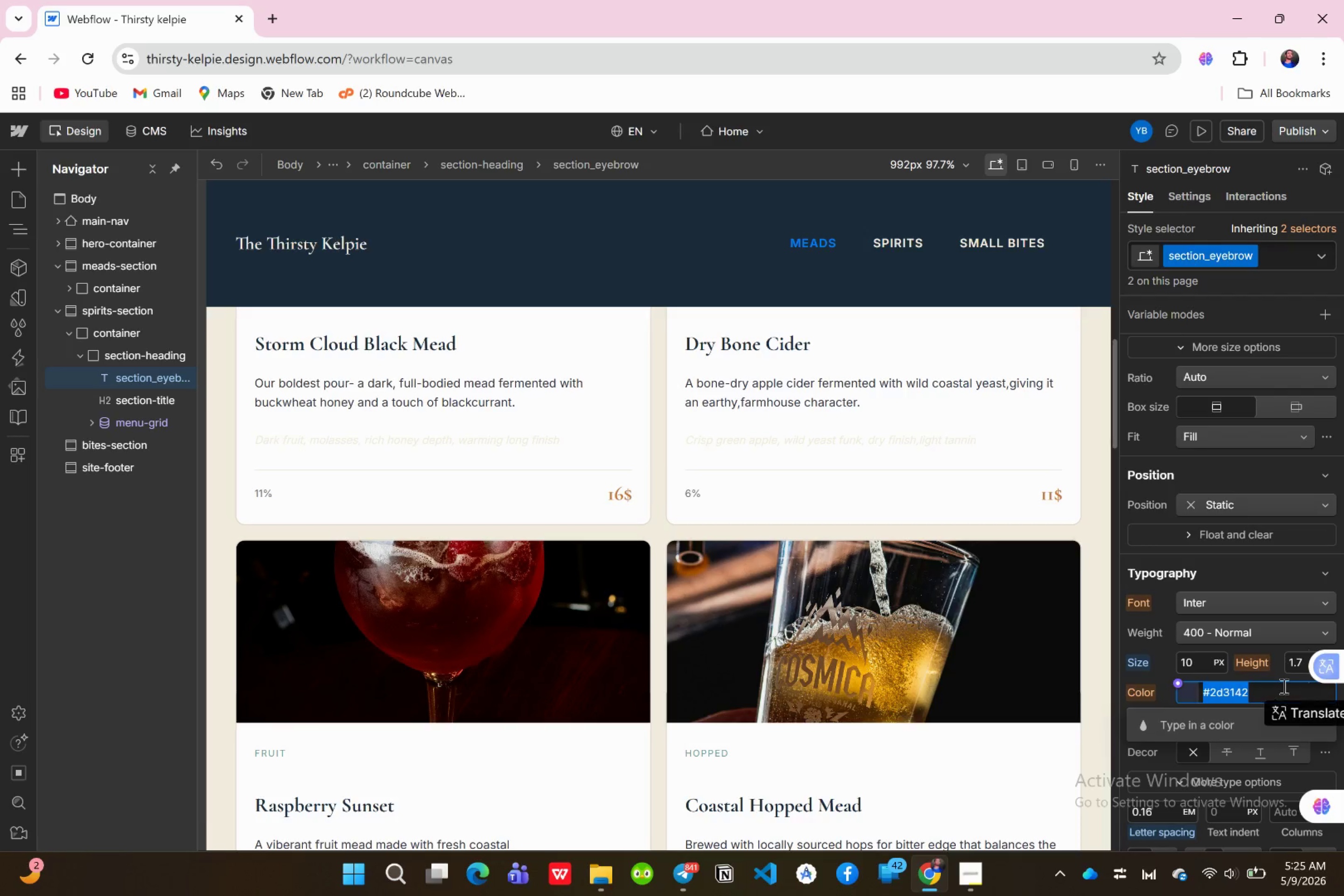 
key(Shift+3)
 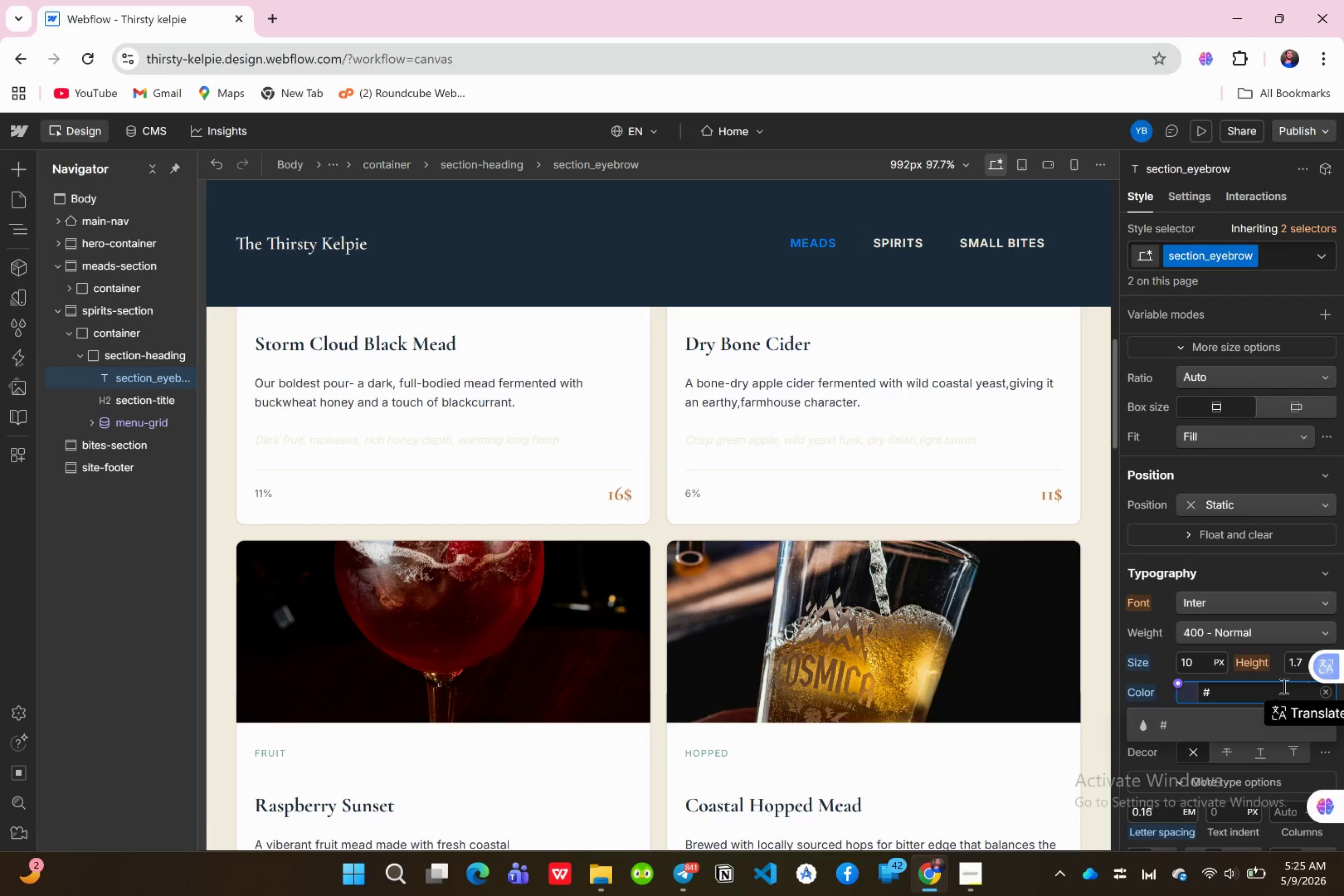 
type(6b)
 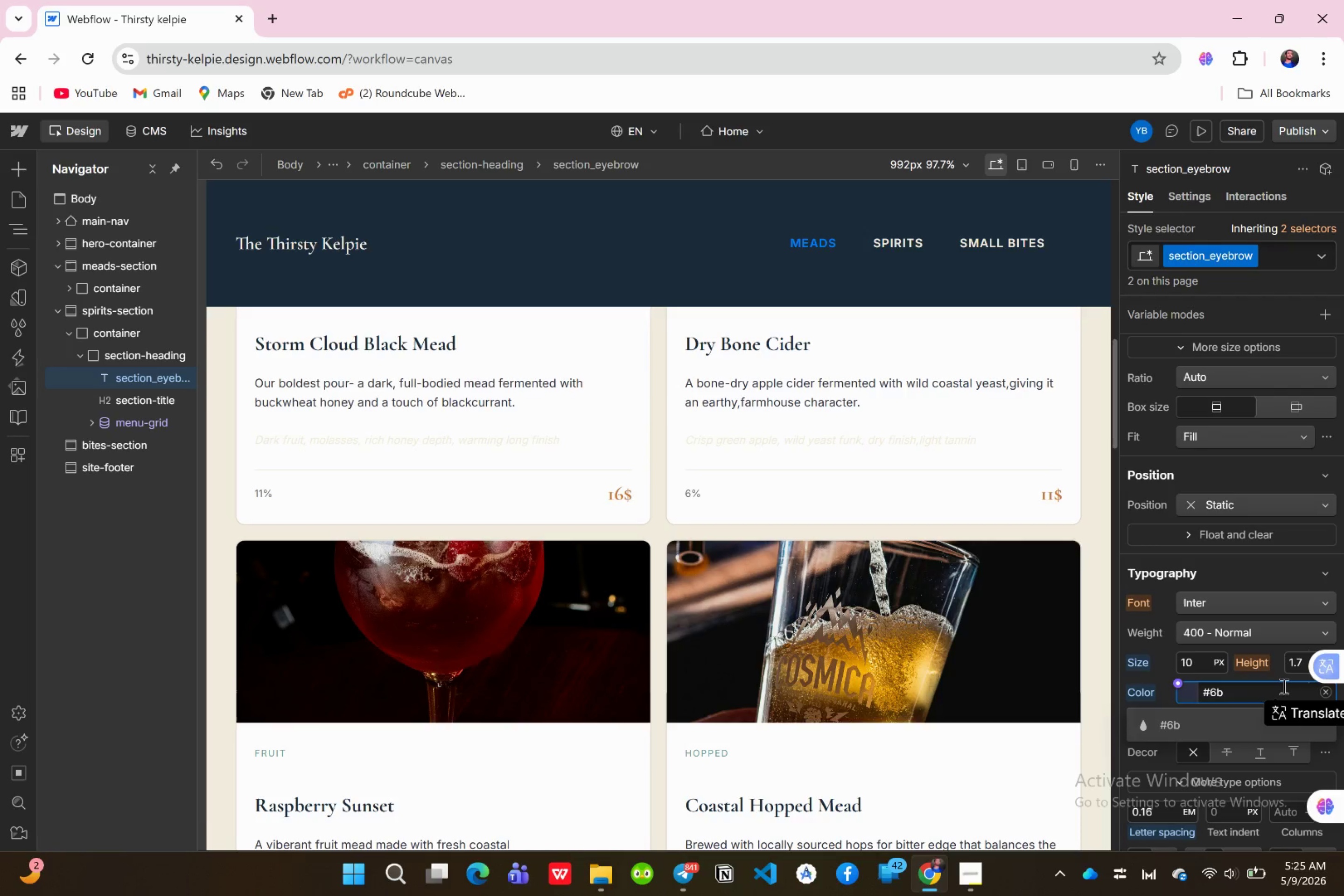 
type(9e9a)
 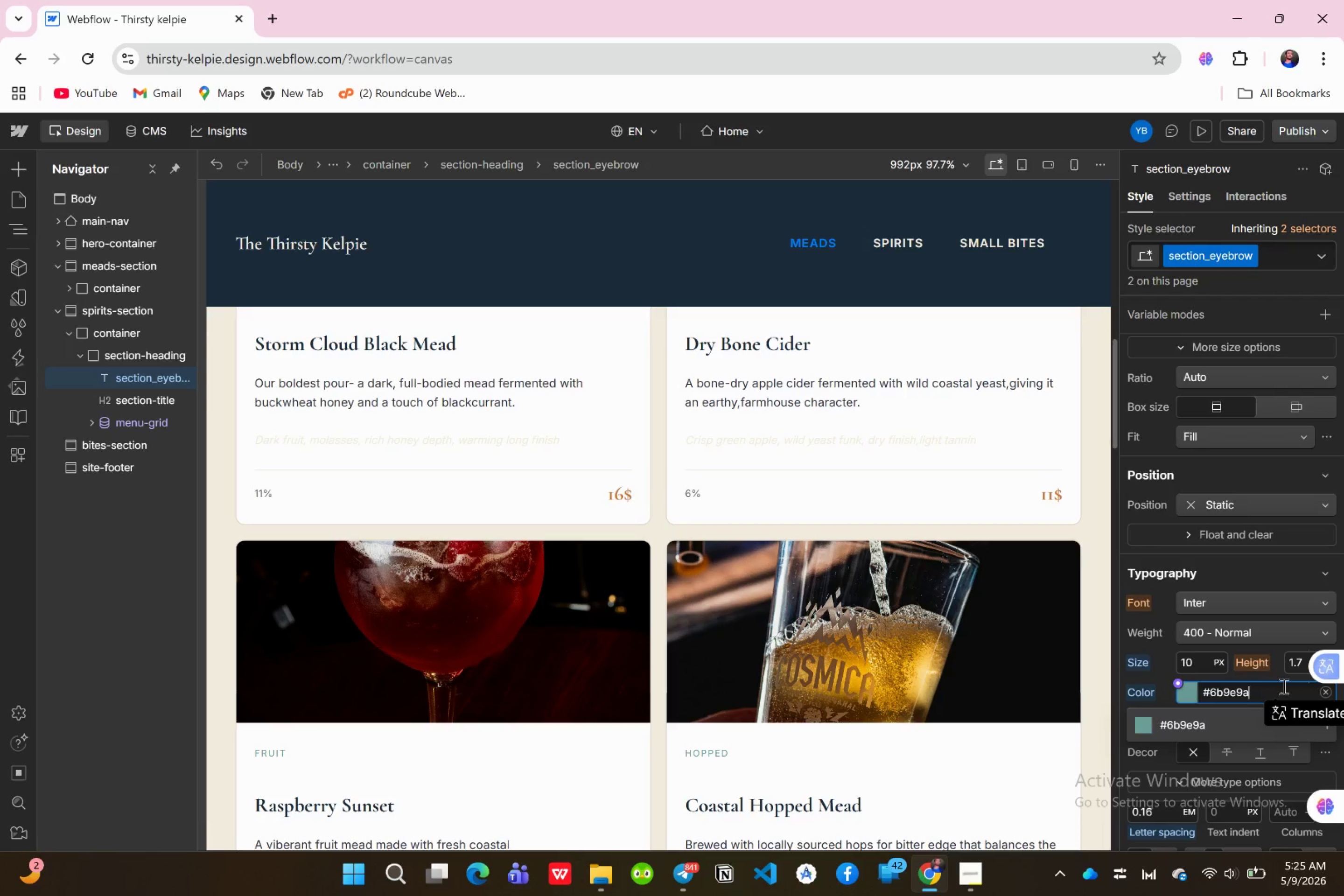 
key(Enter)
 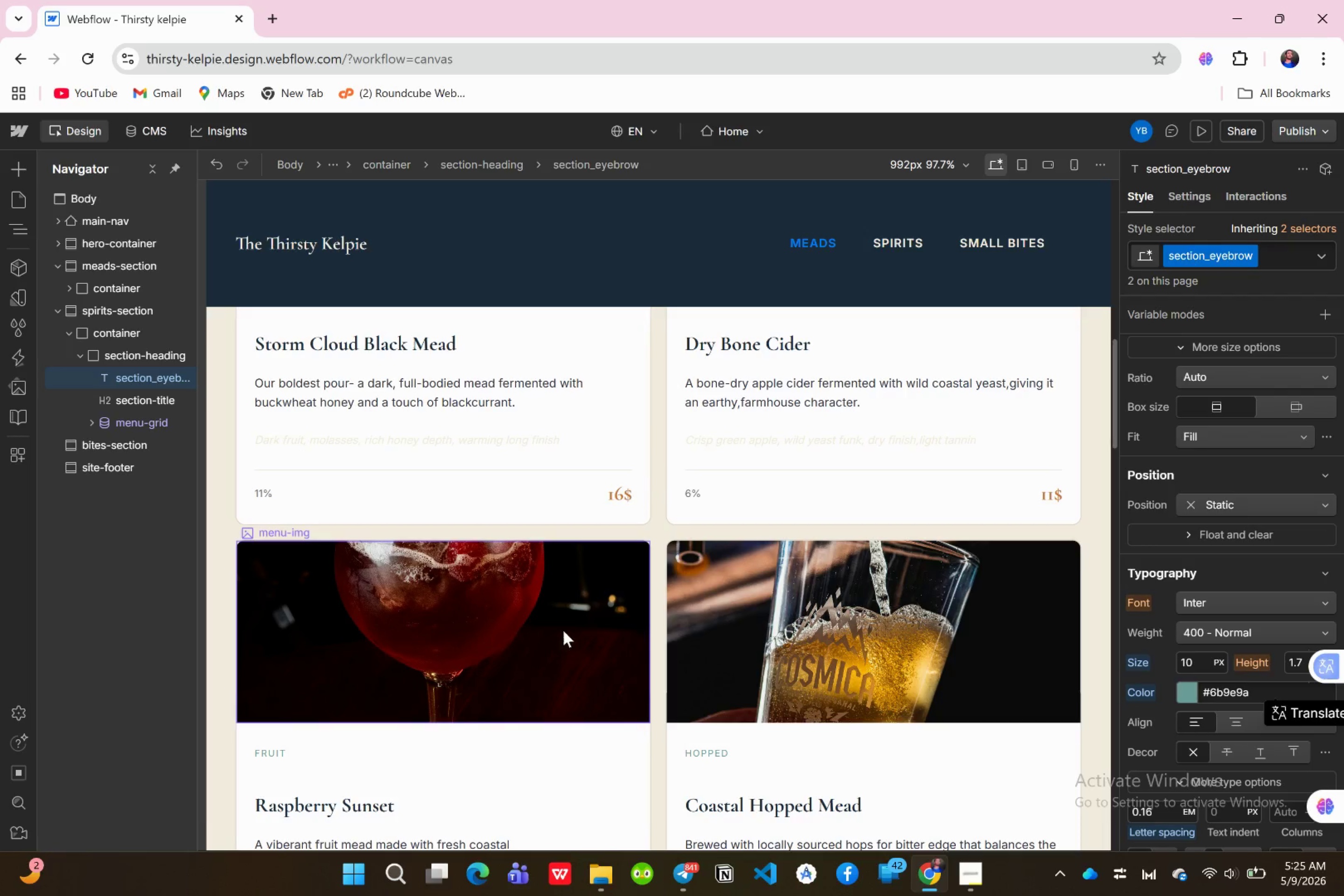 
scroll: coordinate [603, 567], scroll_direction: up, amount: 6.0
 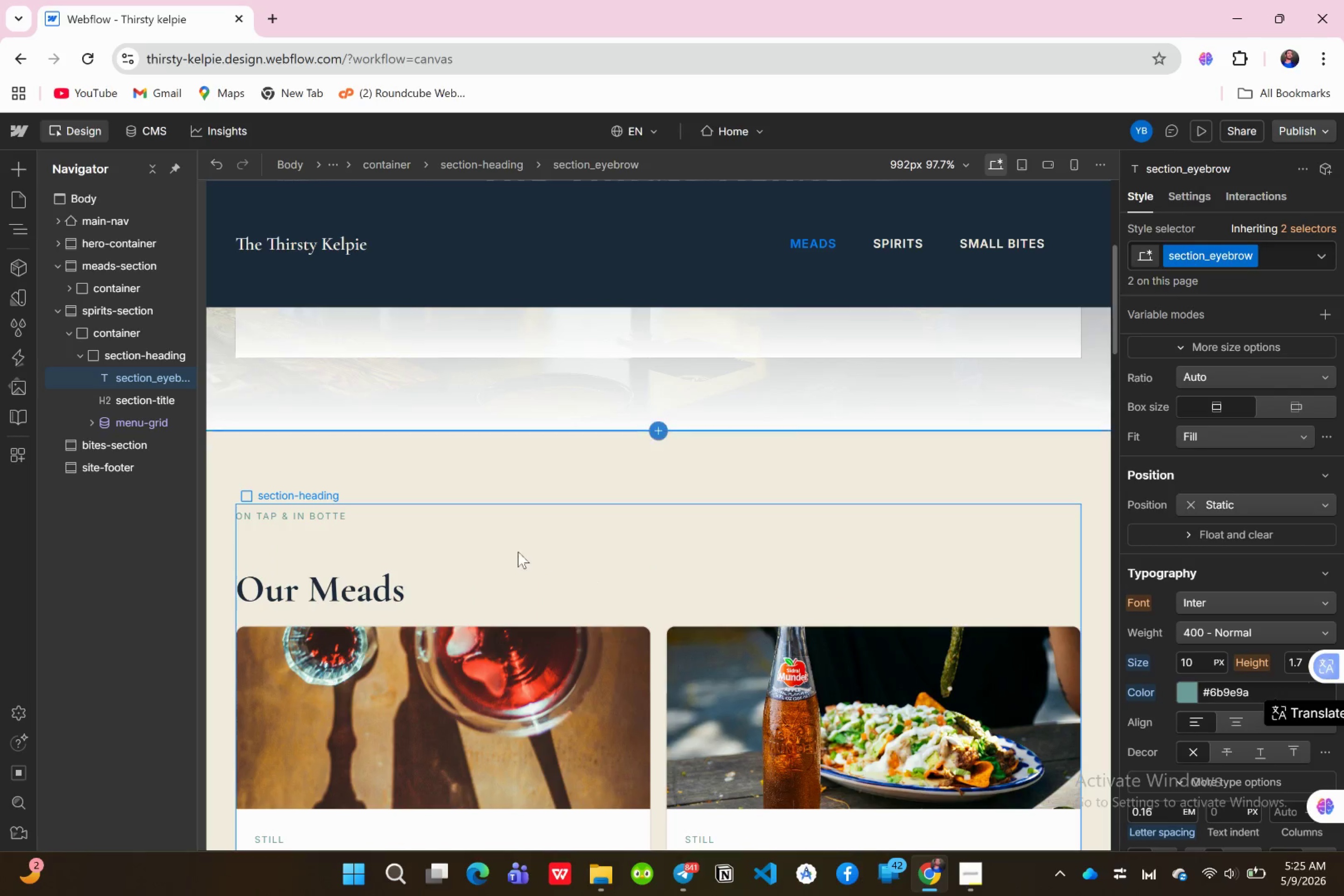 
scroll: coordinate [501, 547], scroll_direction: down, amount: 19.0
 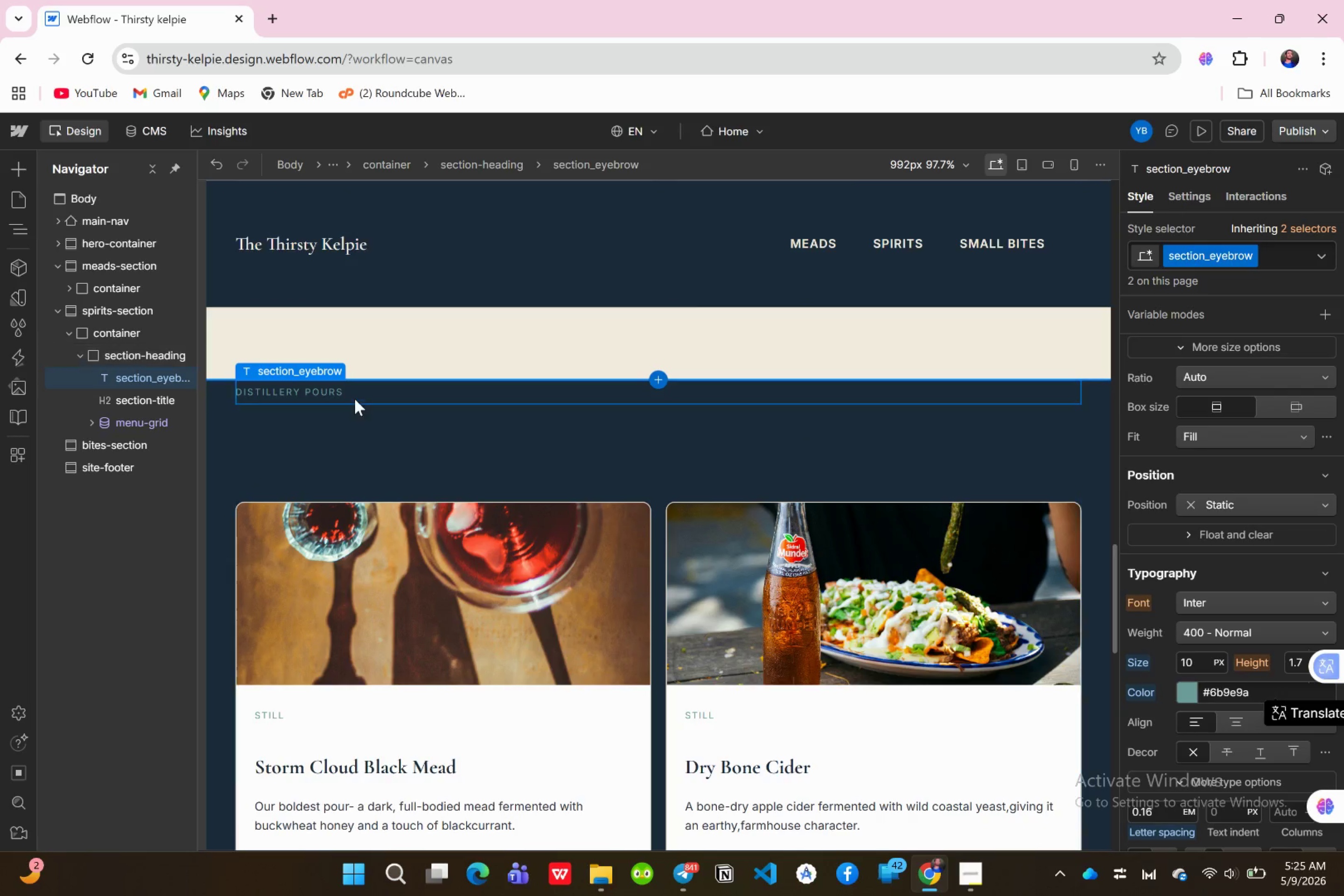 
left_click([355, 394])
 